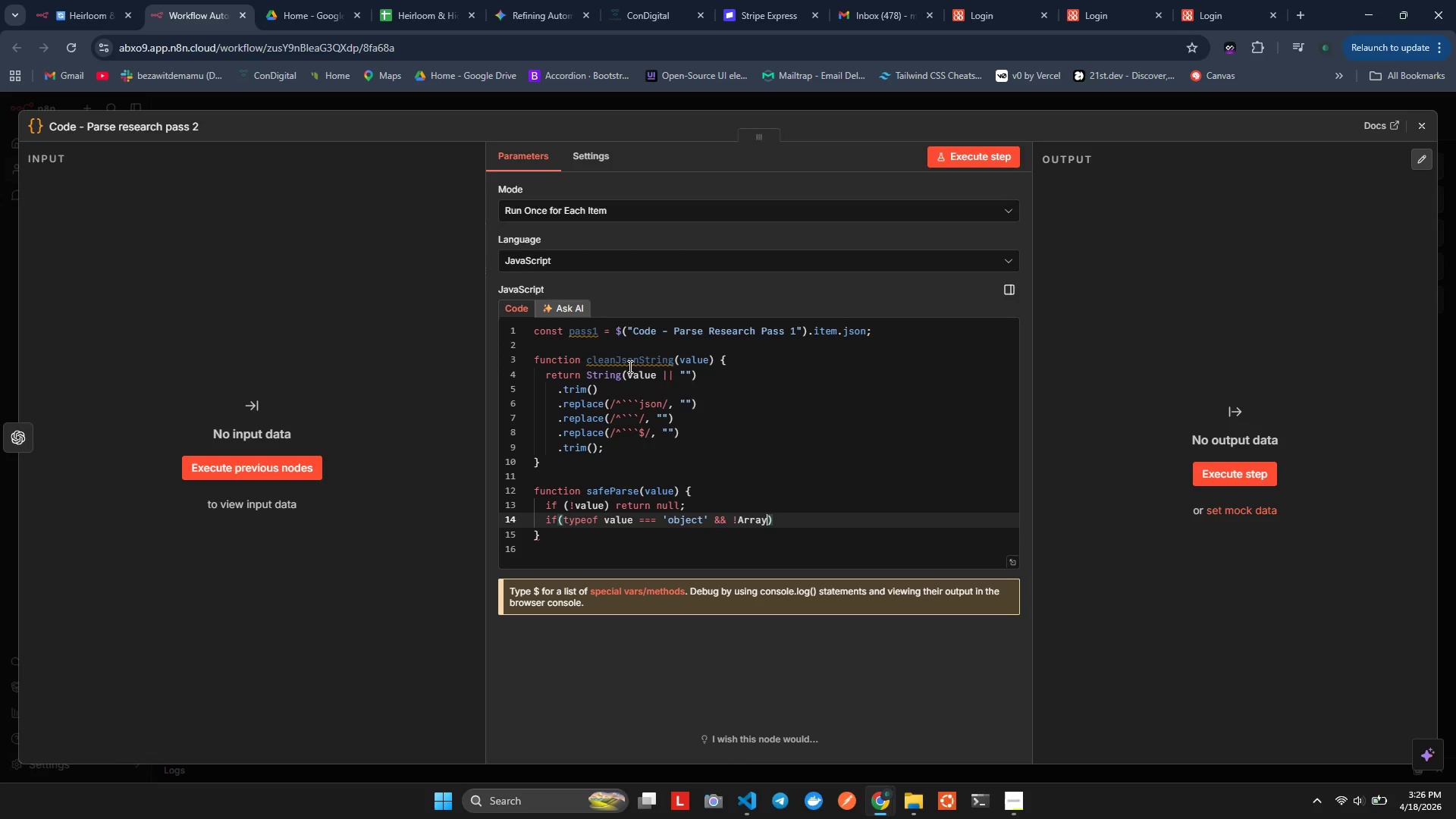 
key(Alt+Period)
 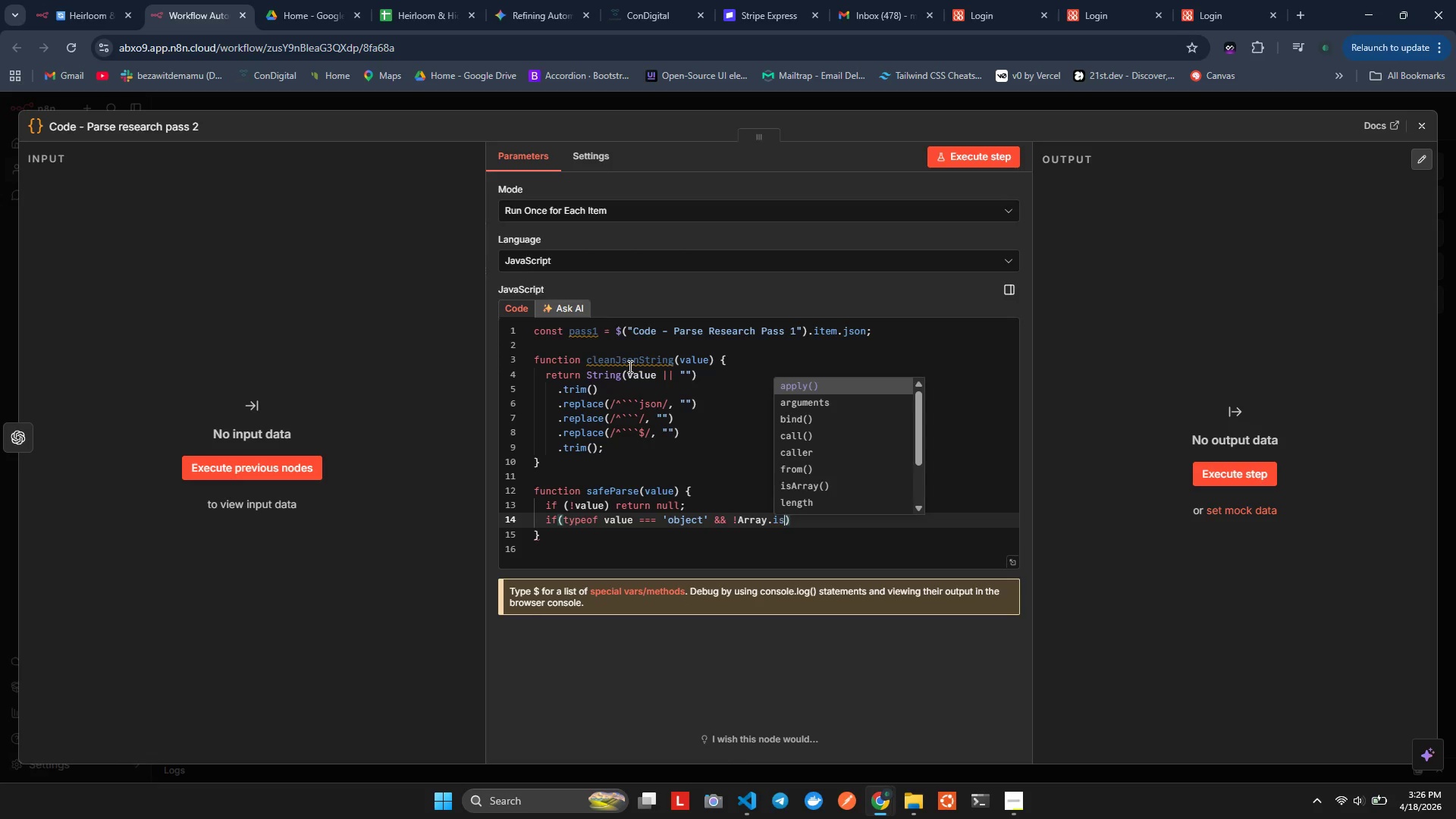 
key(Alt+I)
 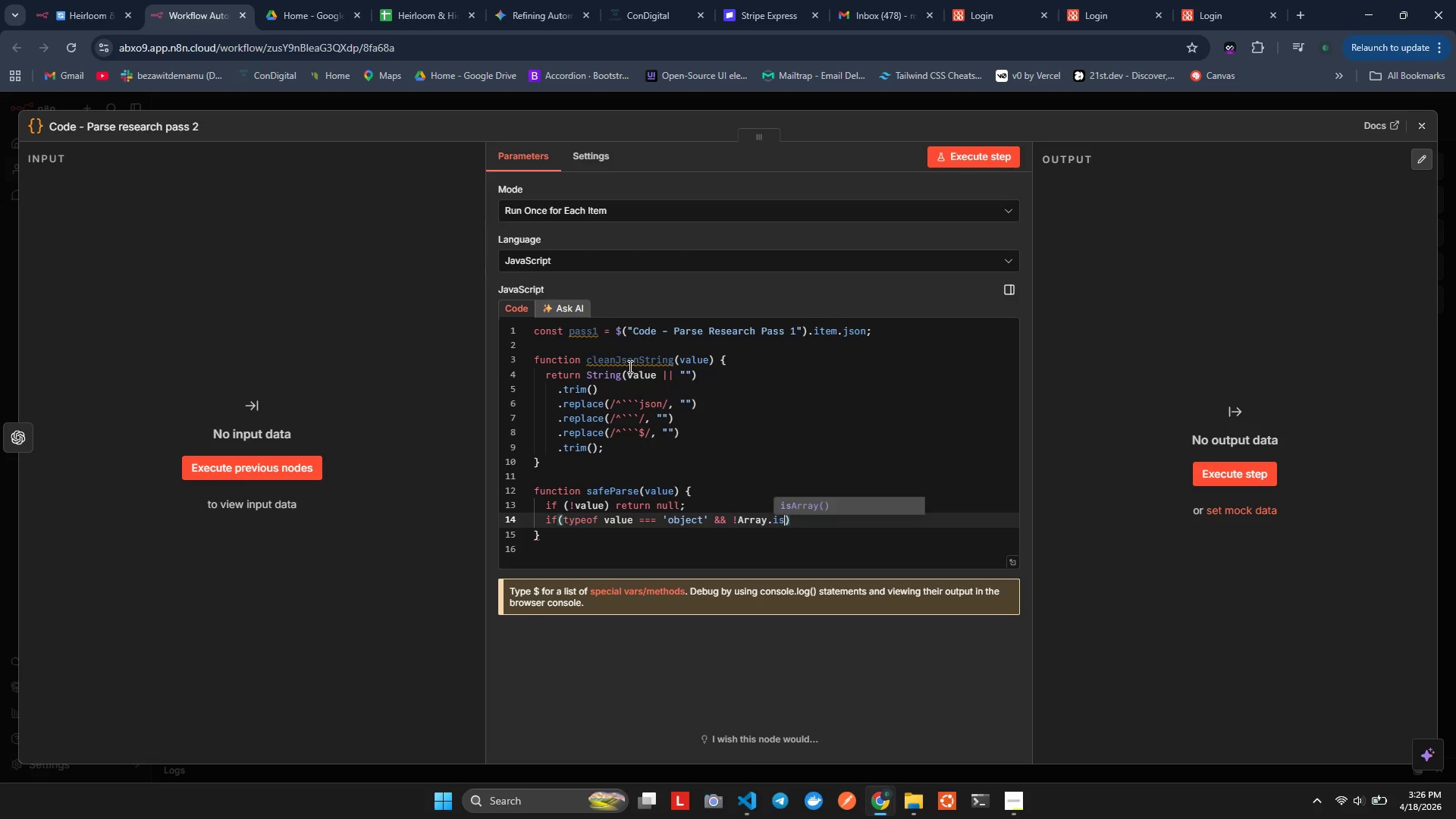 
key(Alt+S)
 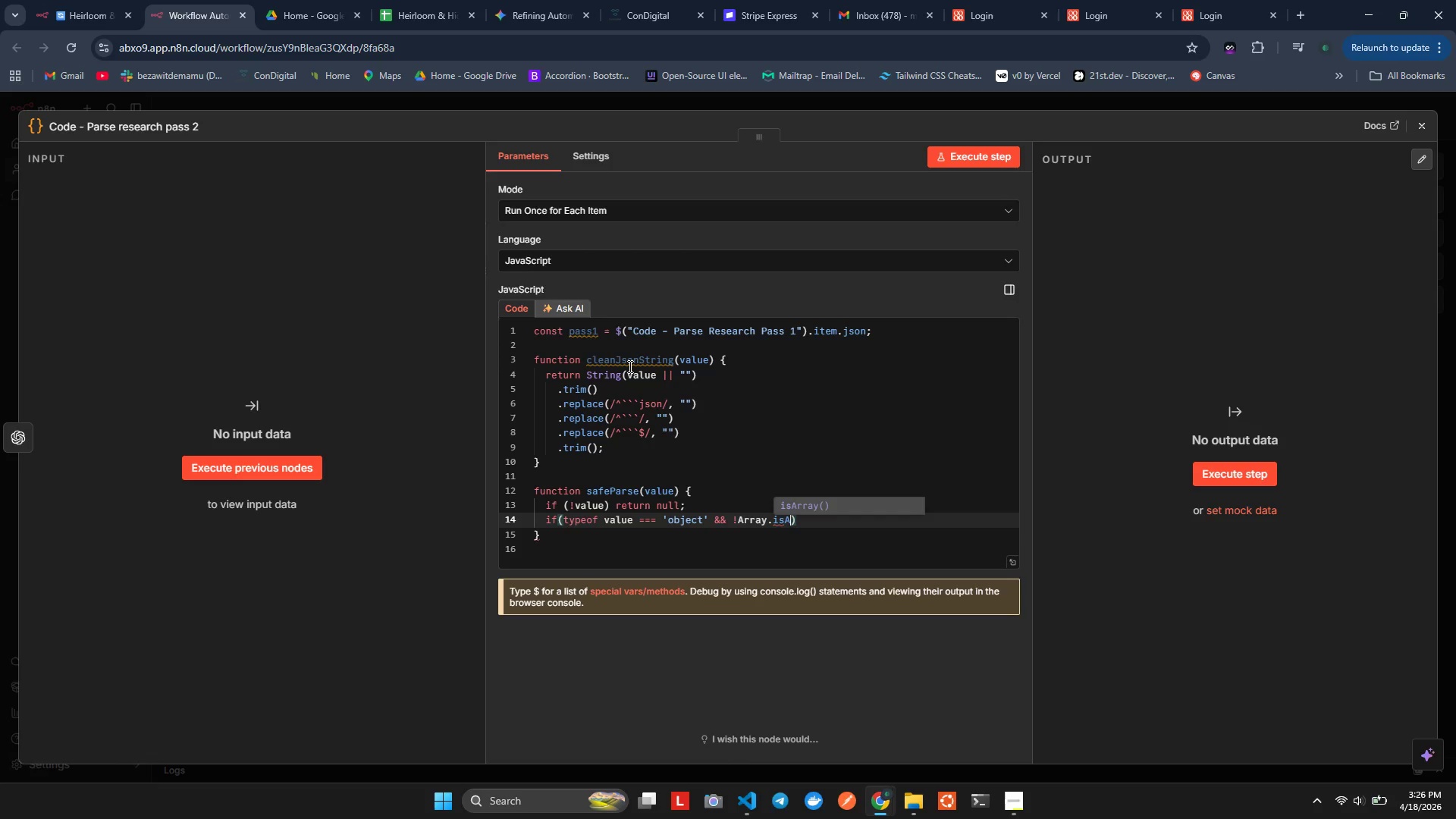 
key(Alt+Shift+A)
 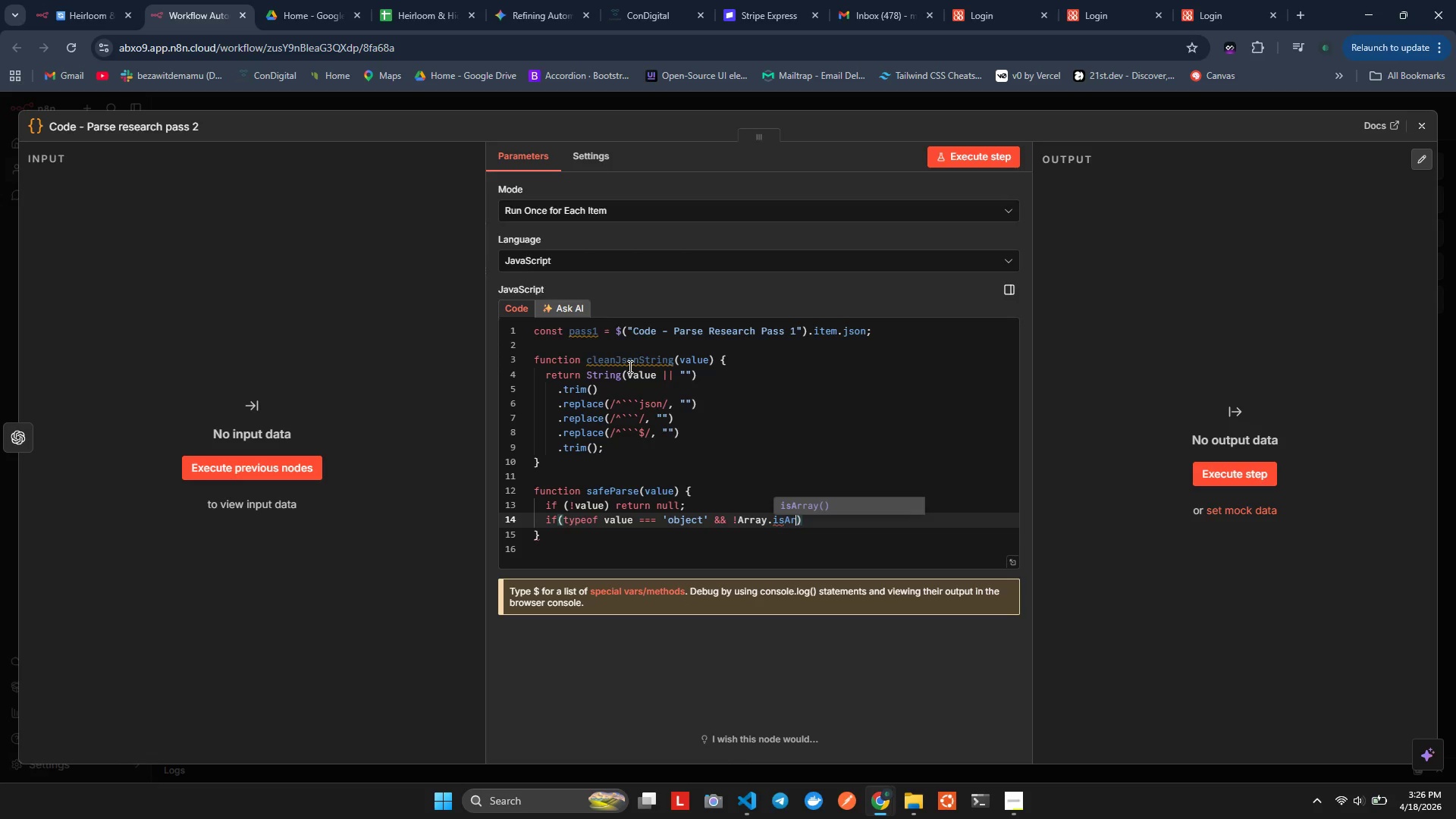 
key(Alt+R)
 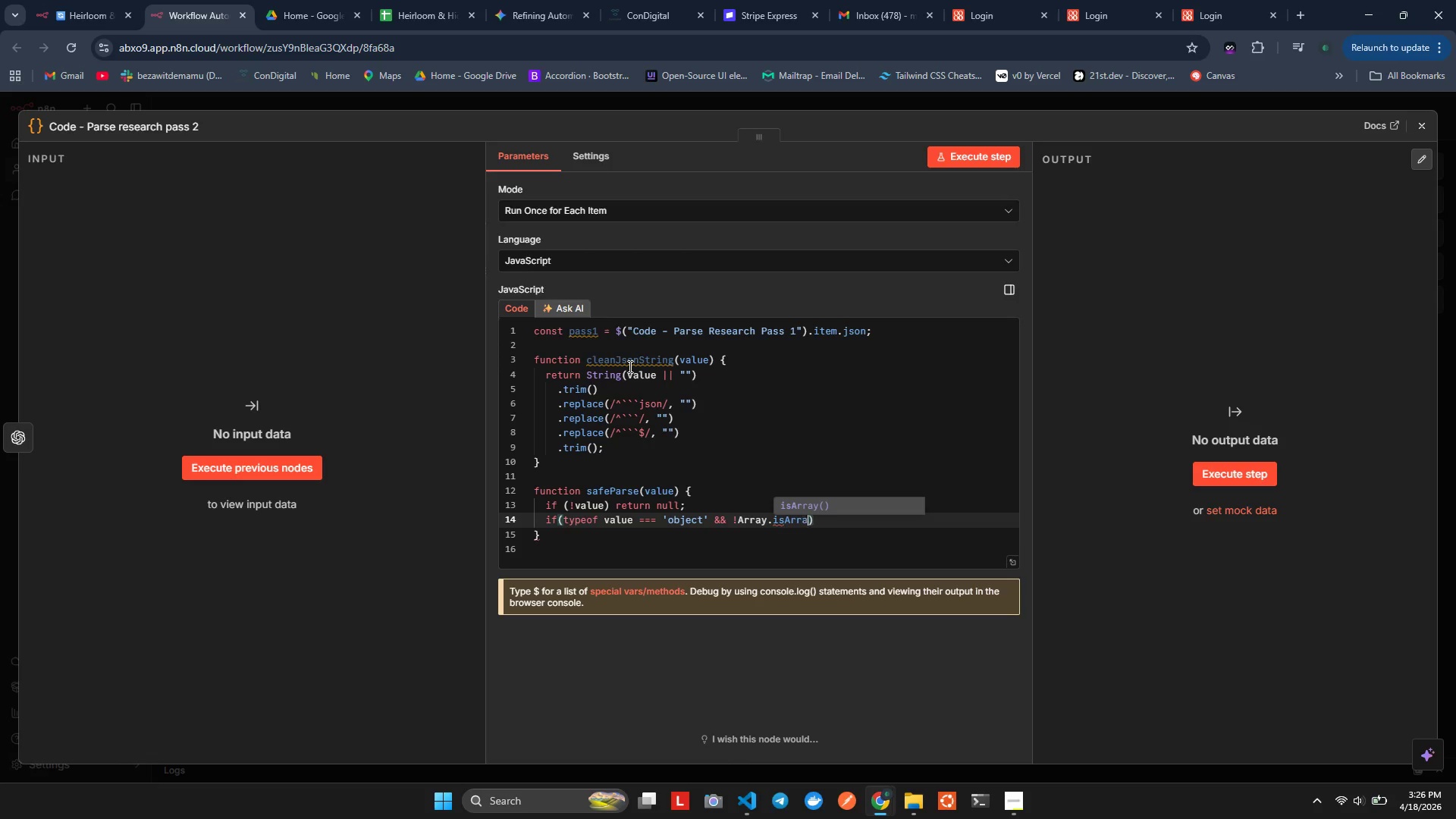 
key(Alt+R)
 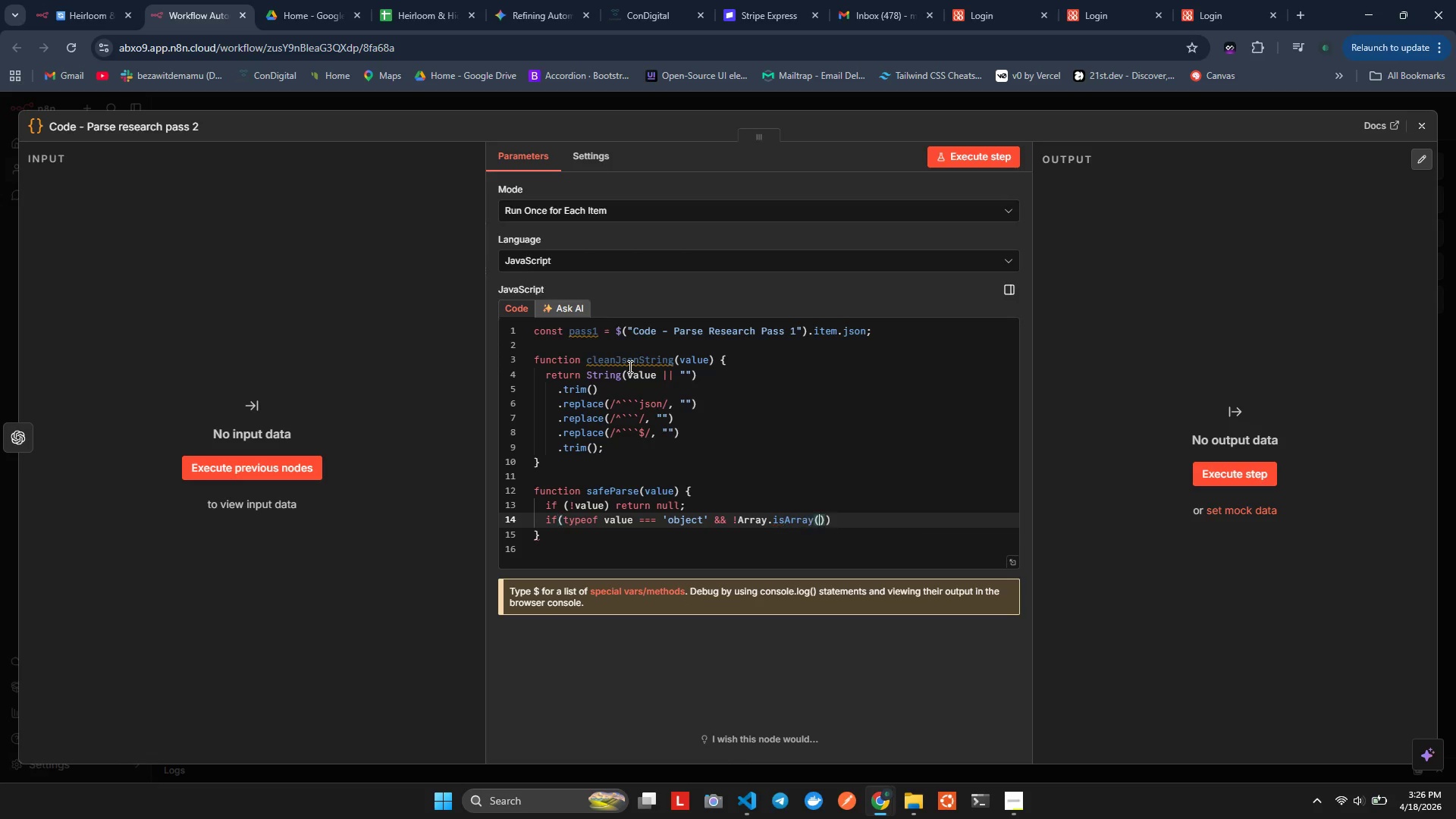 
key(Alt+A)
 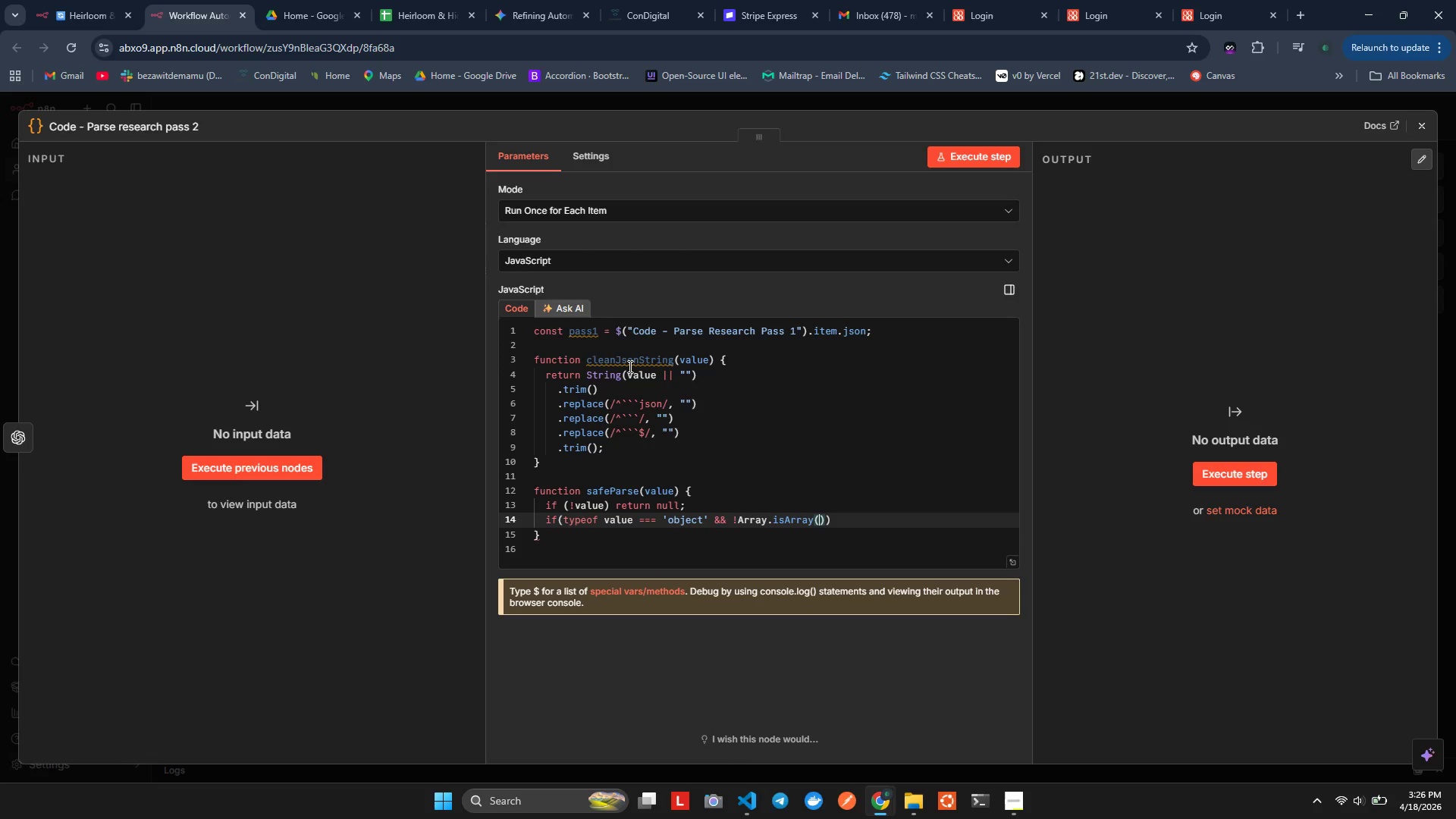 
key(Alt+Enter)
 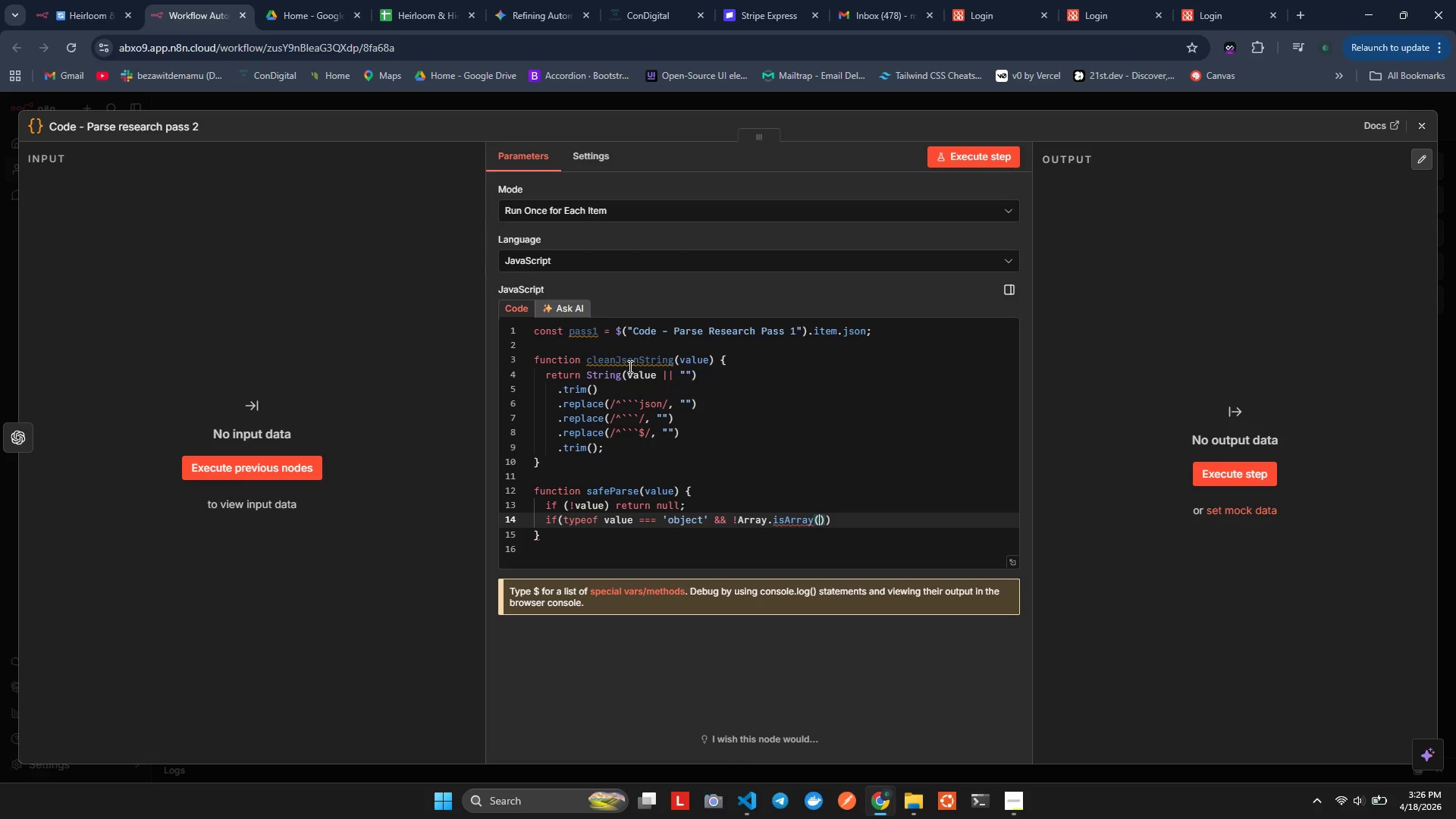 
key(Alt+V)
 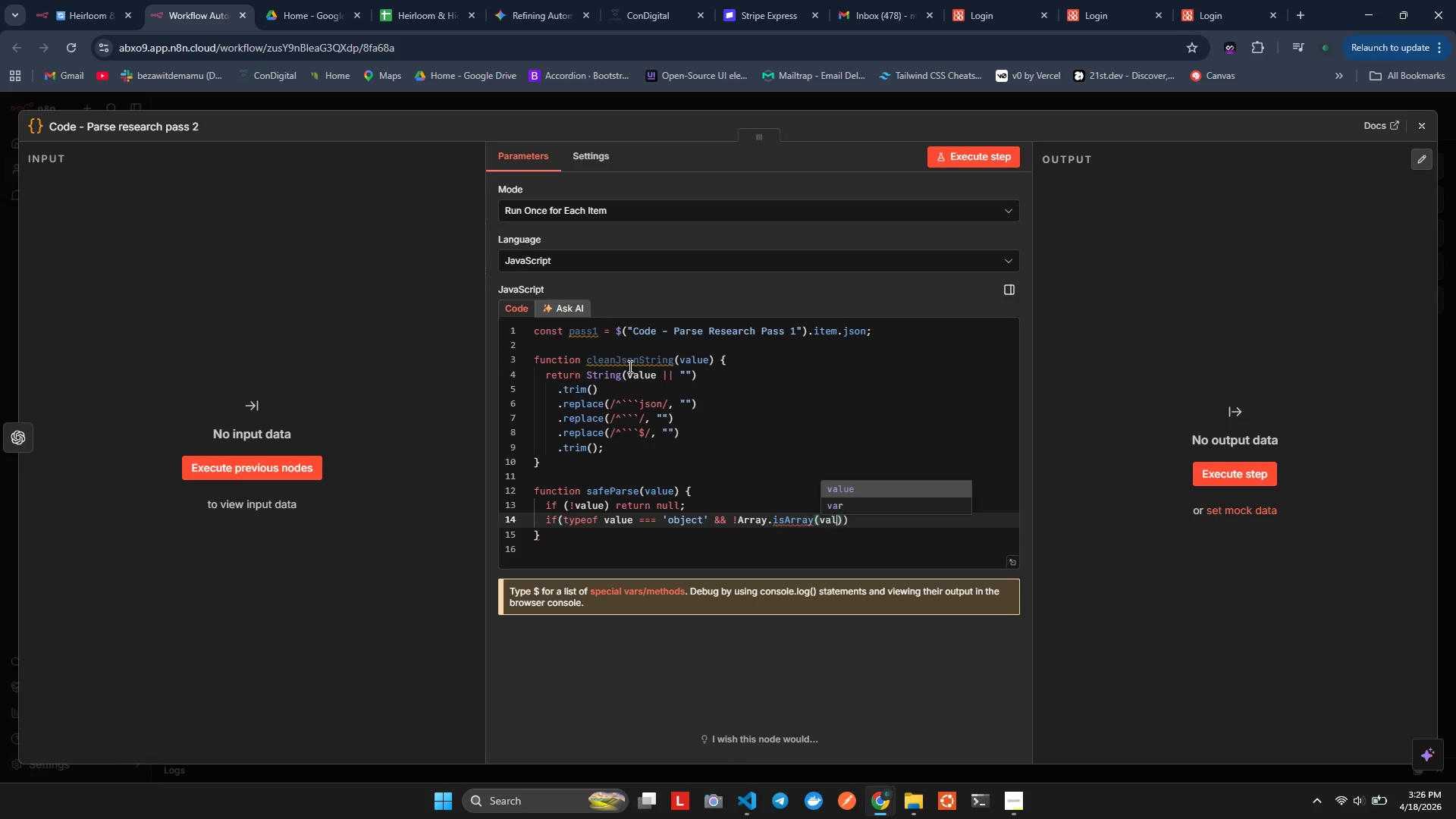 
key(Alt+A)
 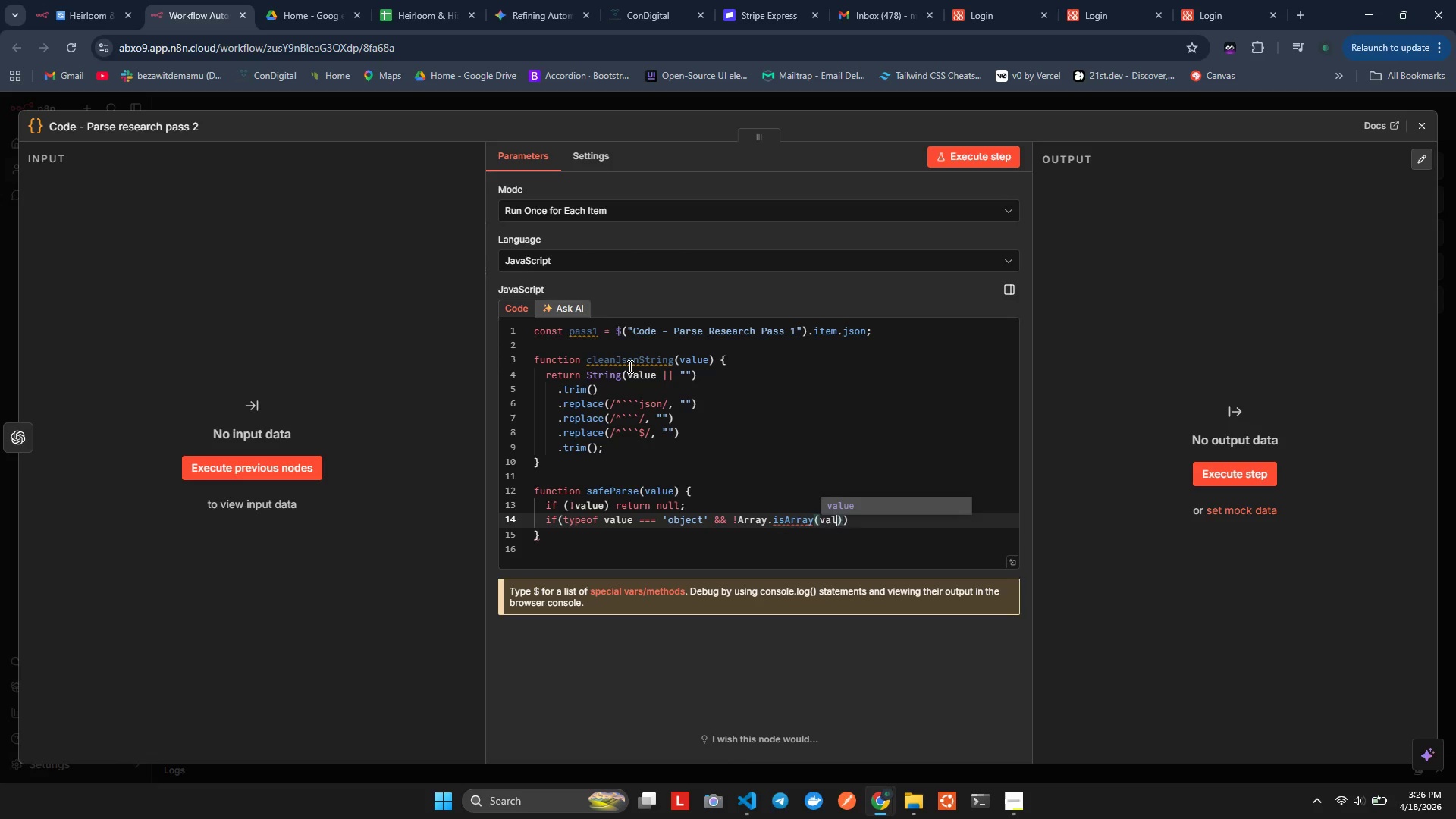 
key(Alt+L)
 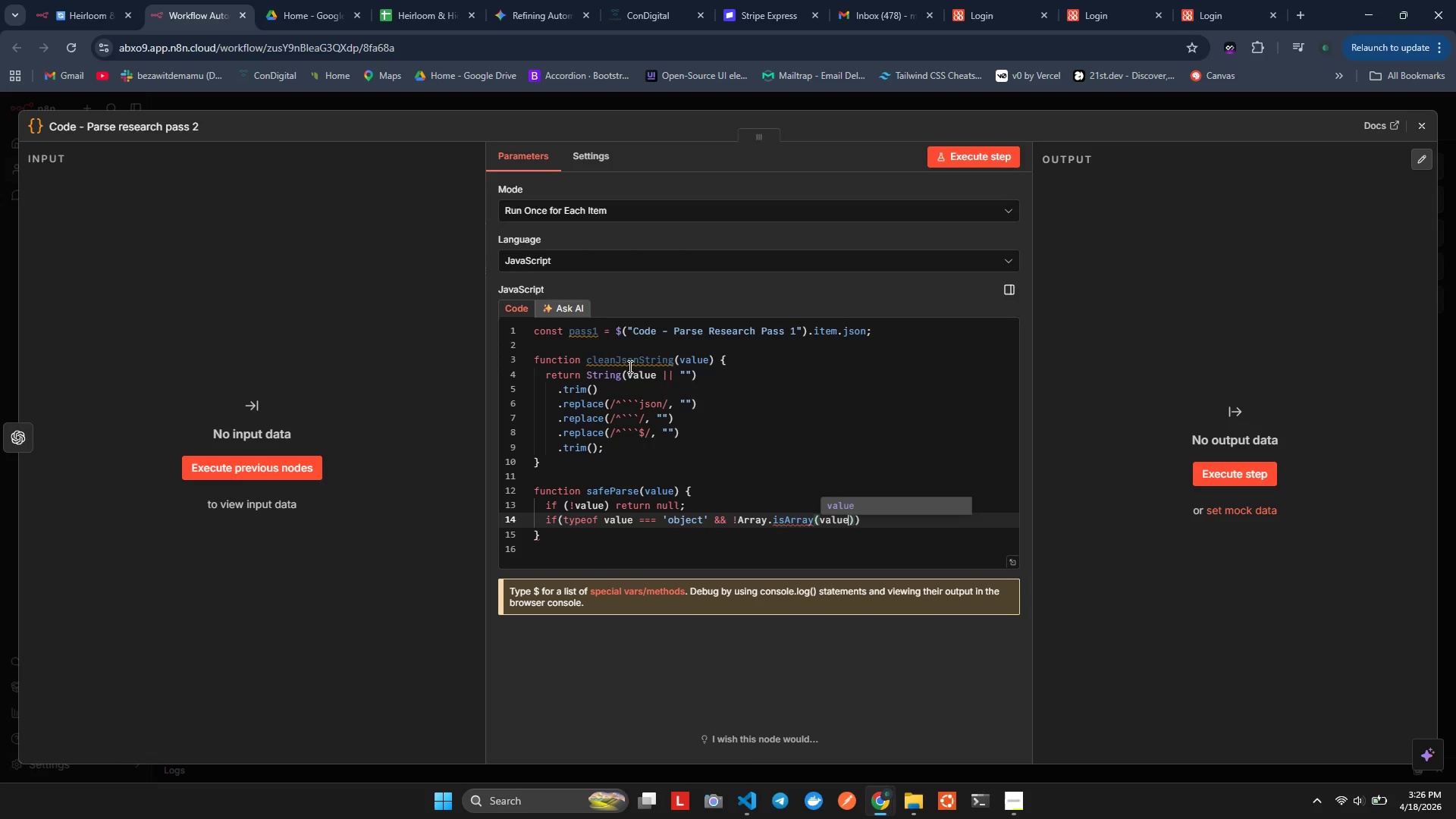 
key(Alt+U)
 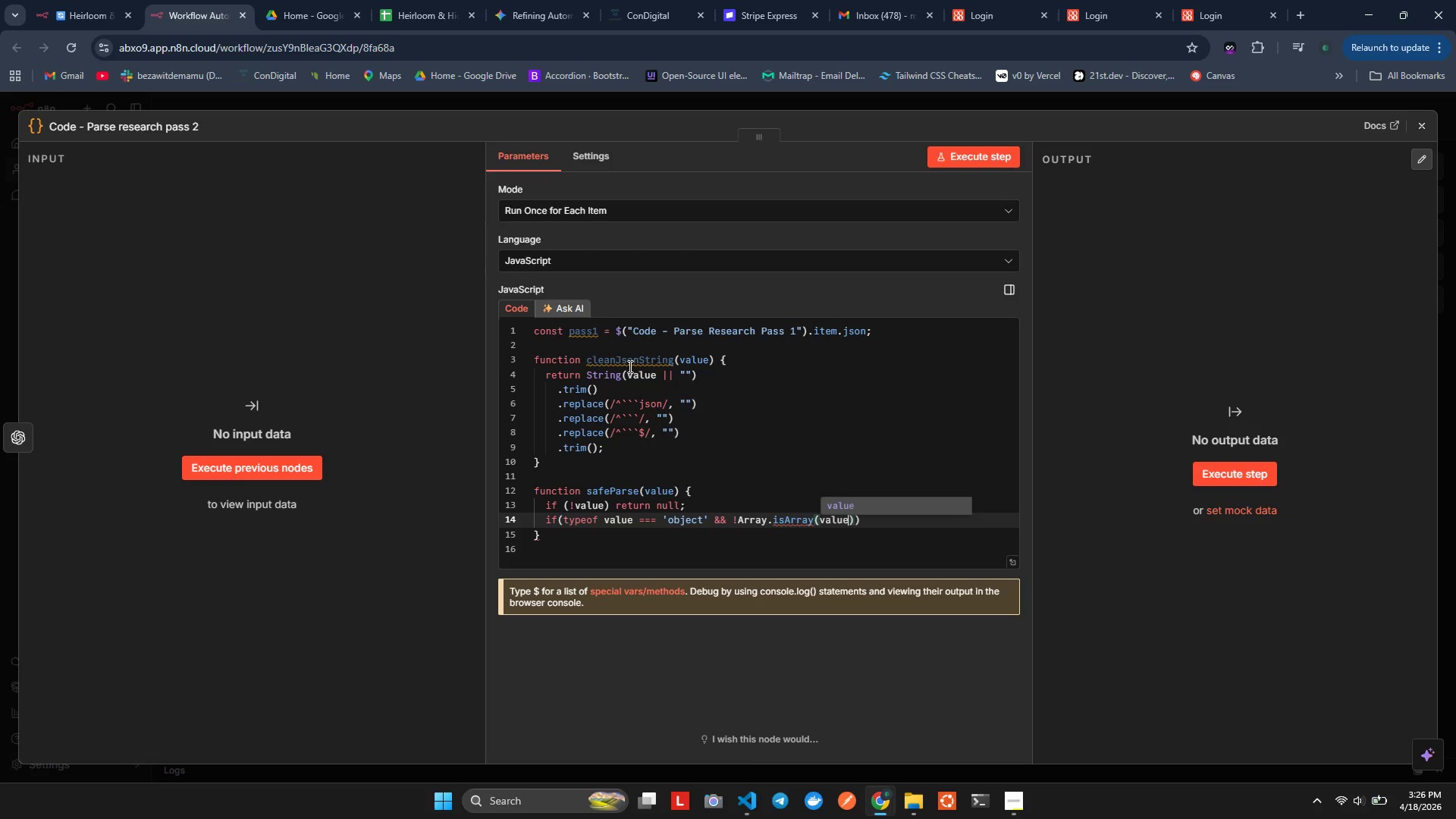 
key(Alt+E)
 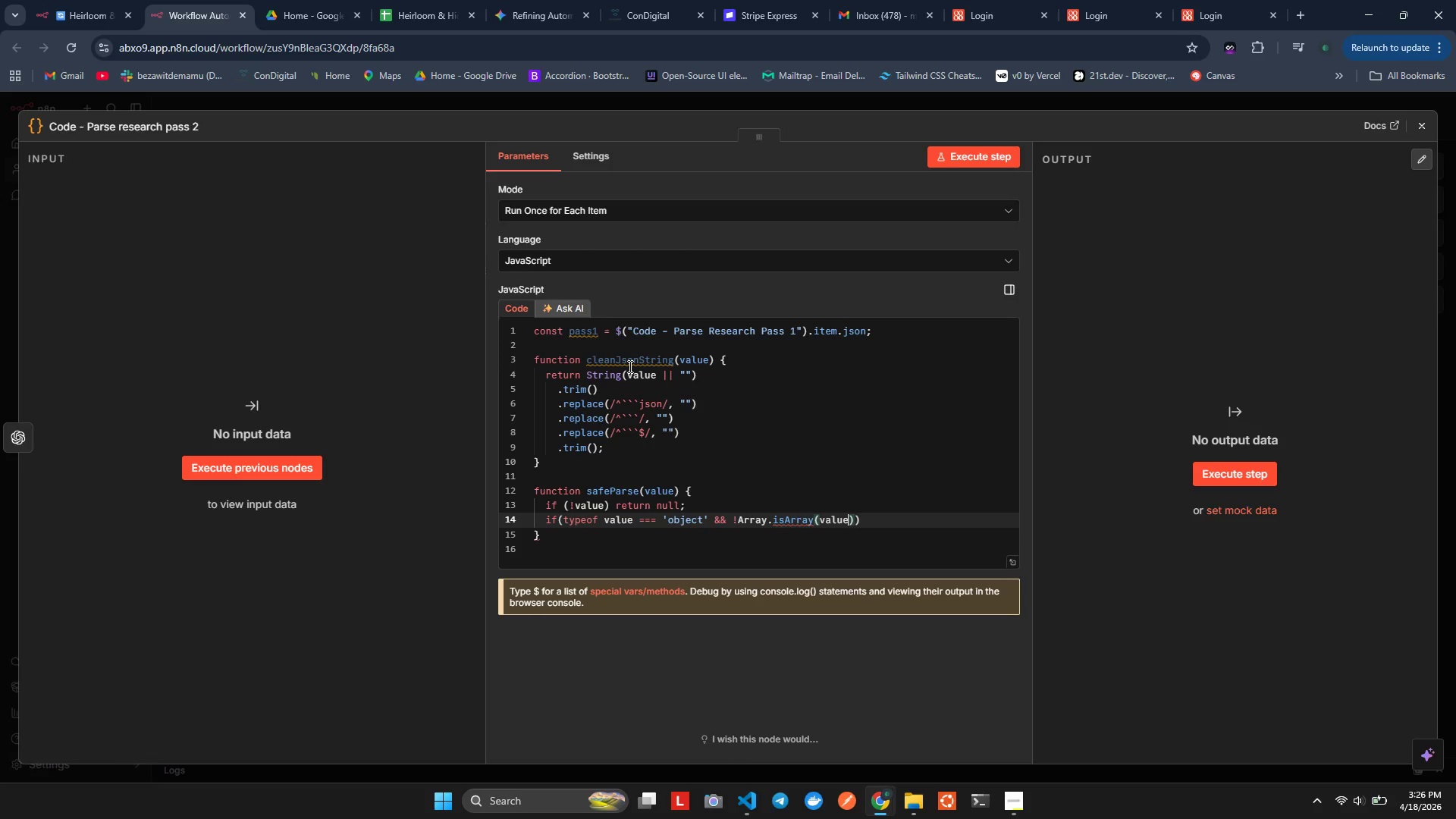 
key(Alt+Enter)
 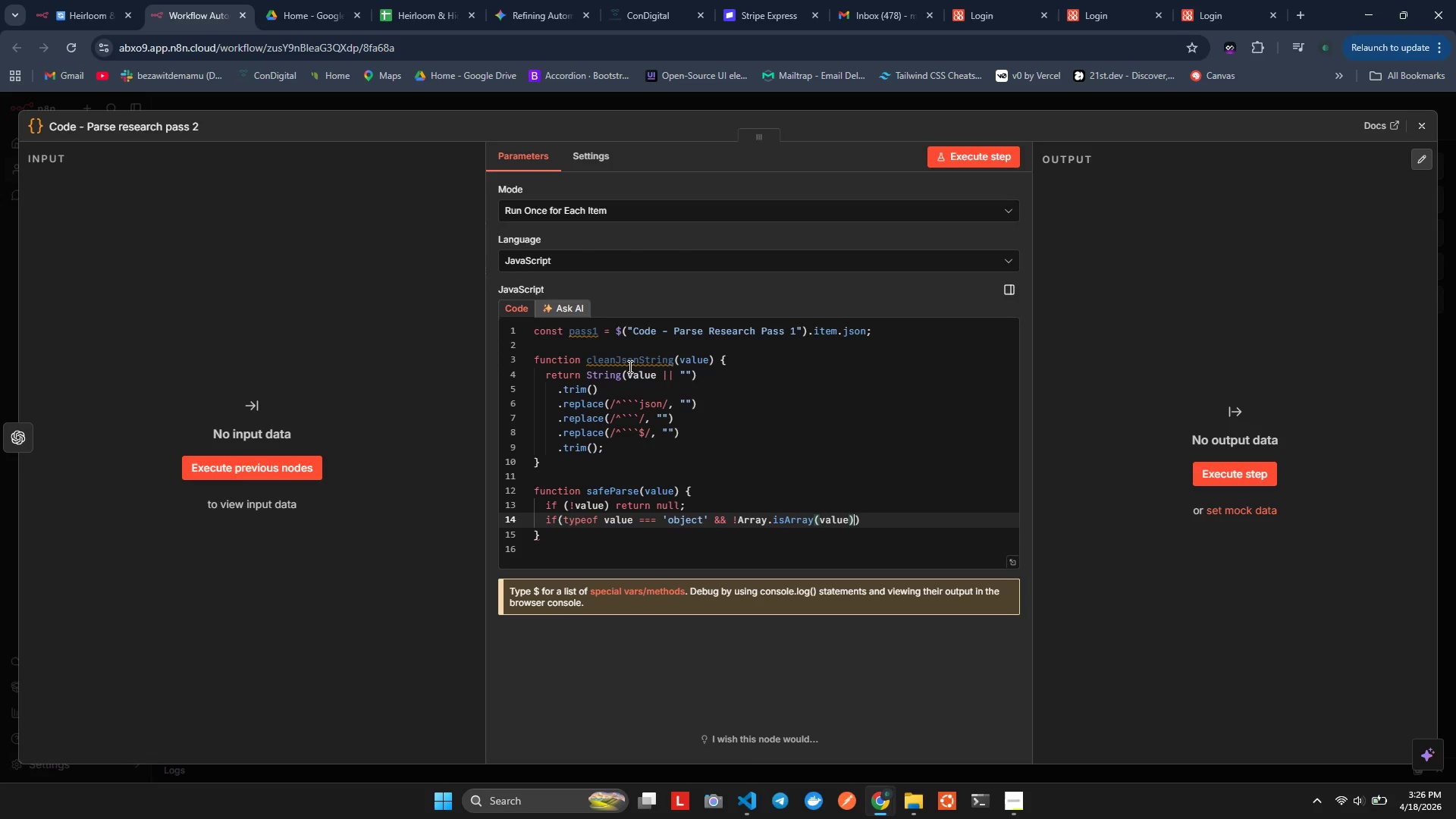 
key(Alt+ArrowRight)
 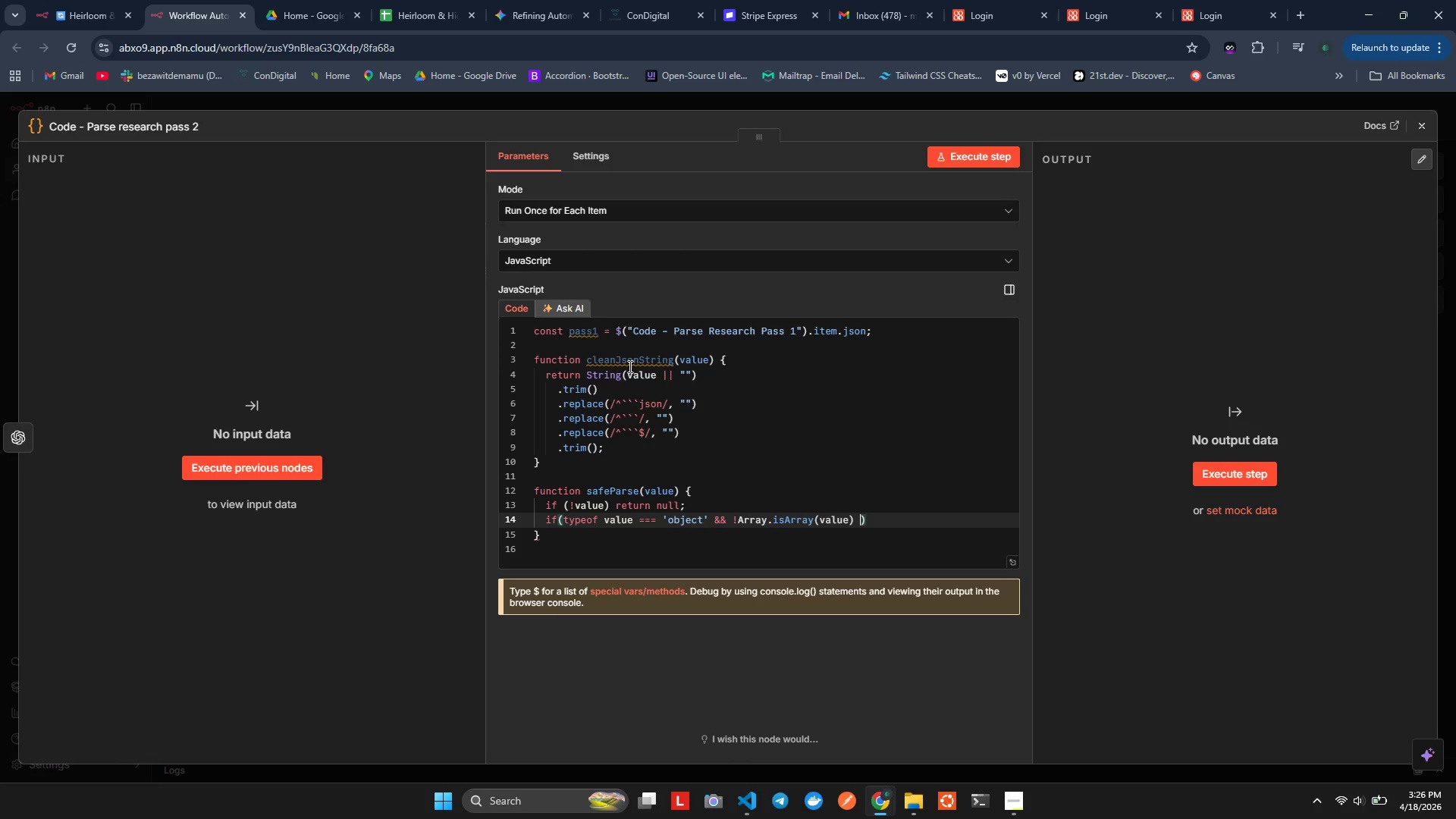 
key(Alt+Space)
 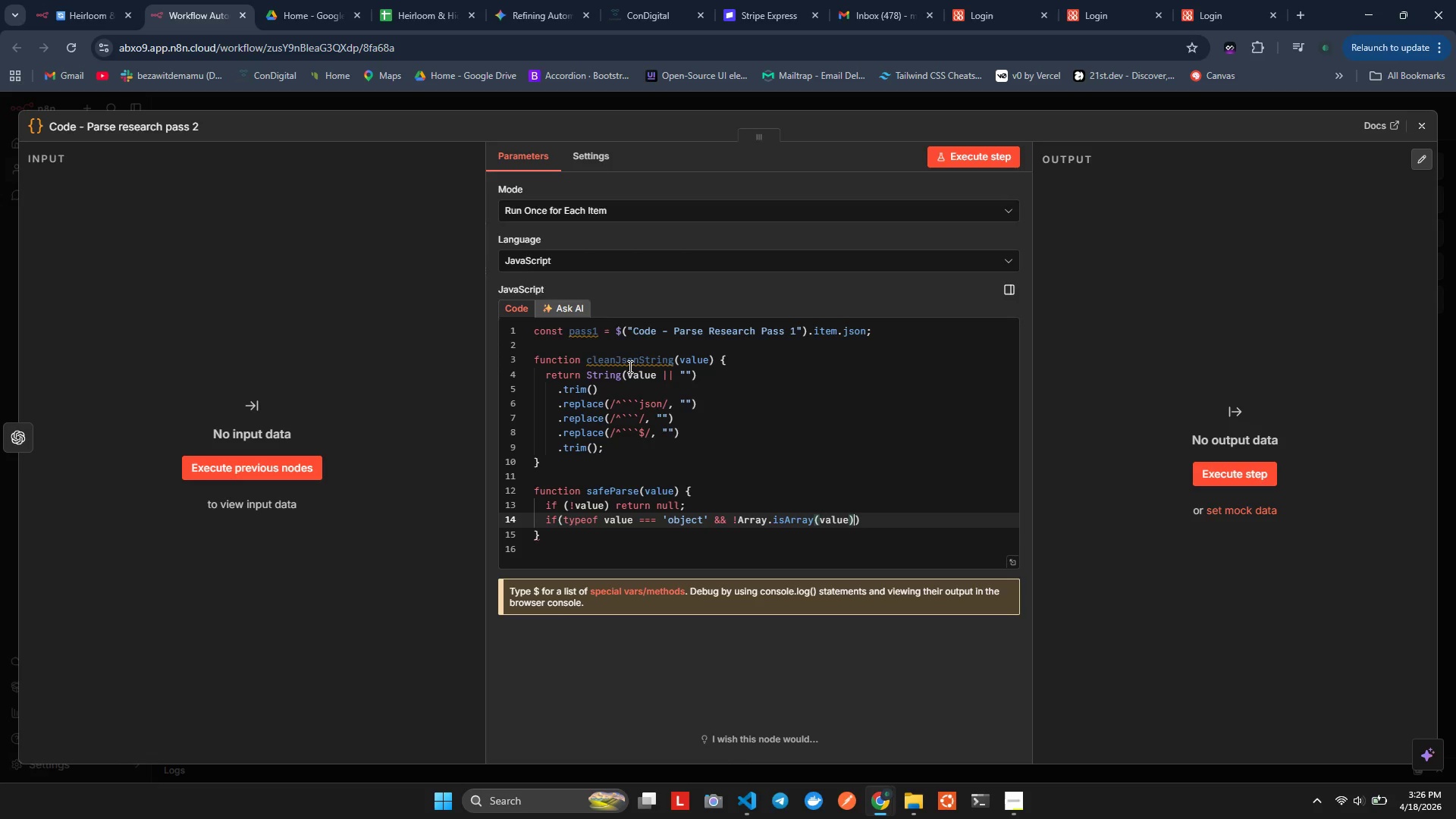 
key(Alt+Backspace)
 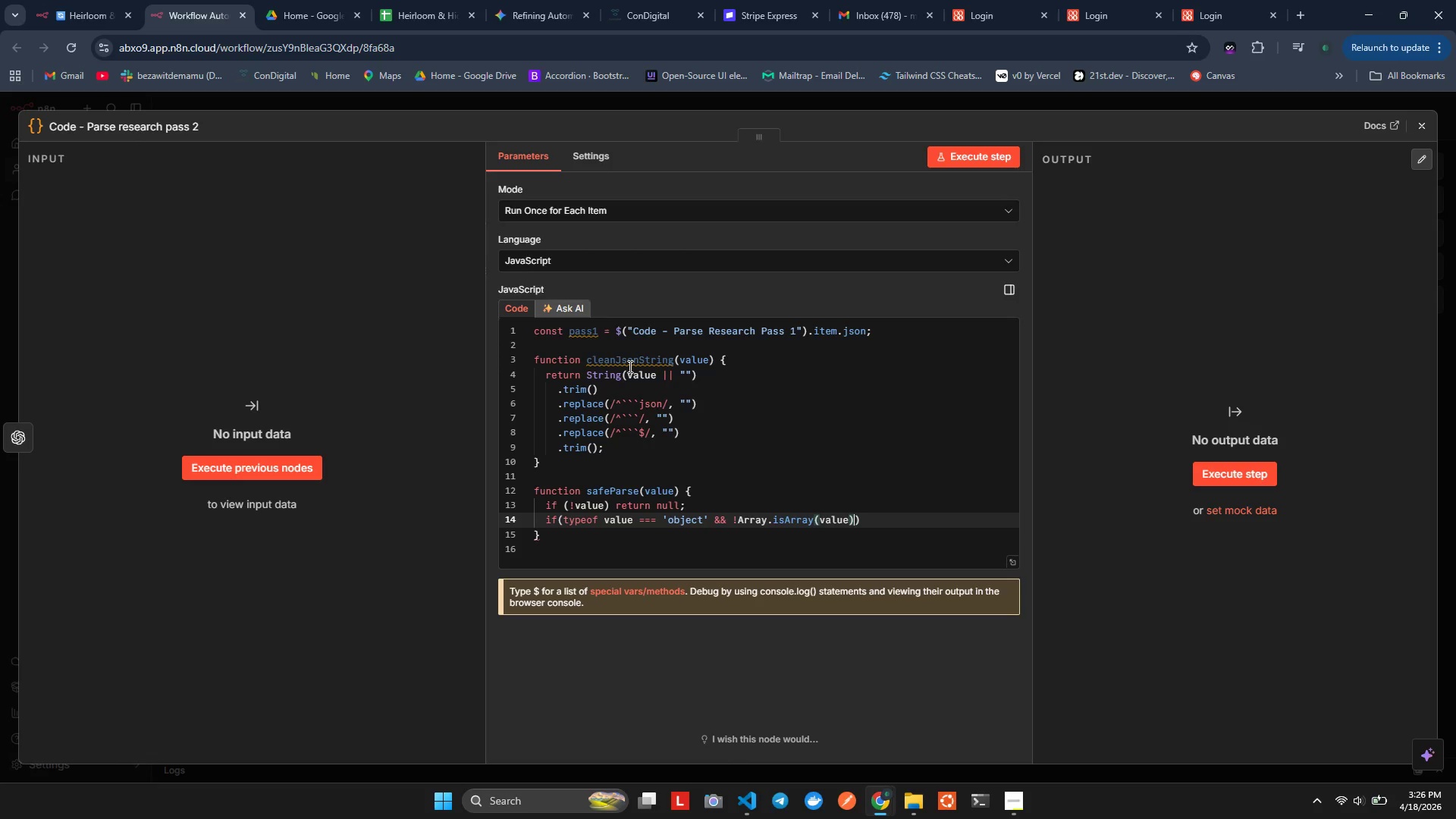 
key(Alt+ArrowRight)
 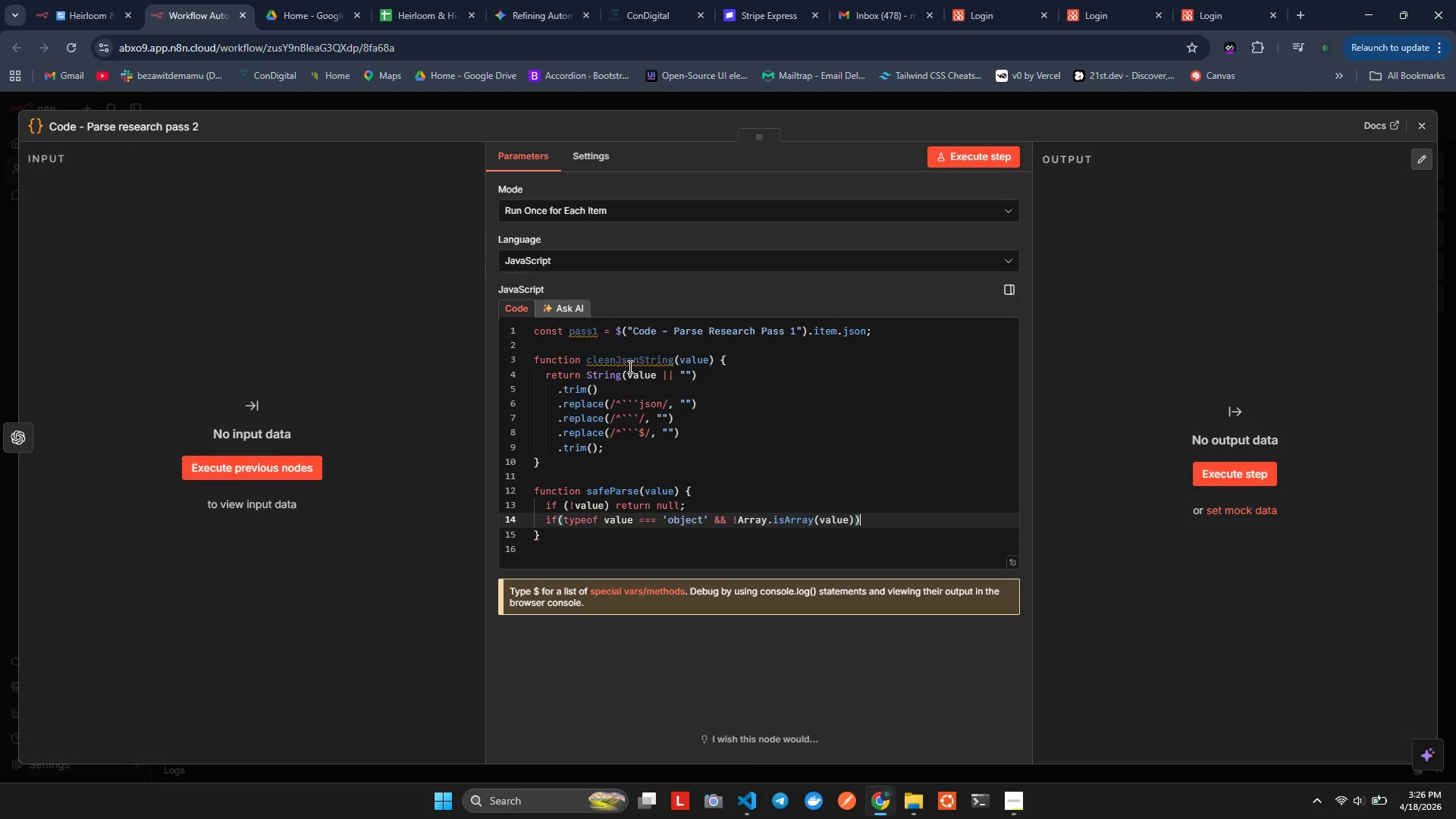 
key(Alt+Space)
 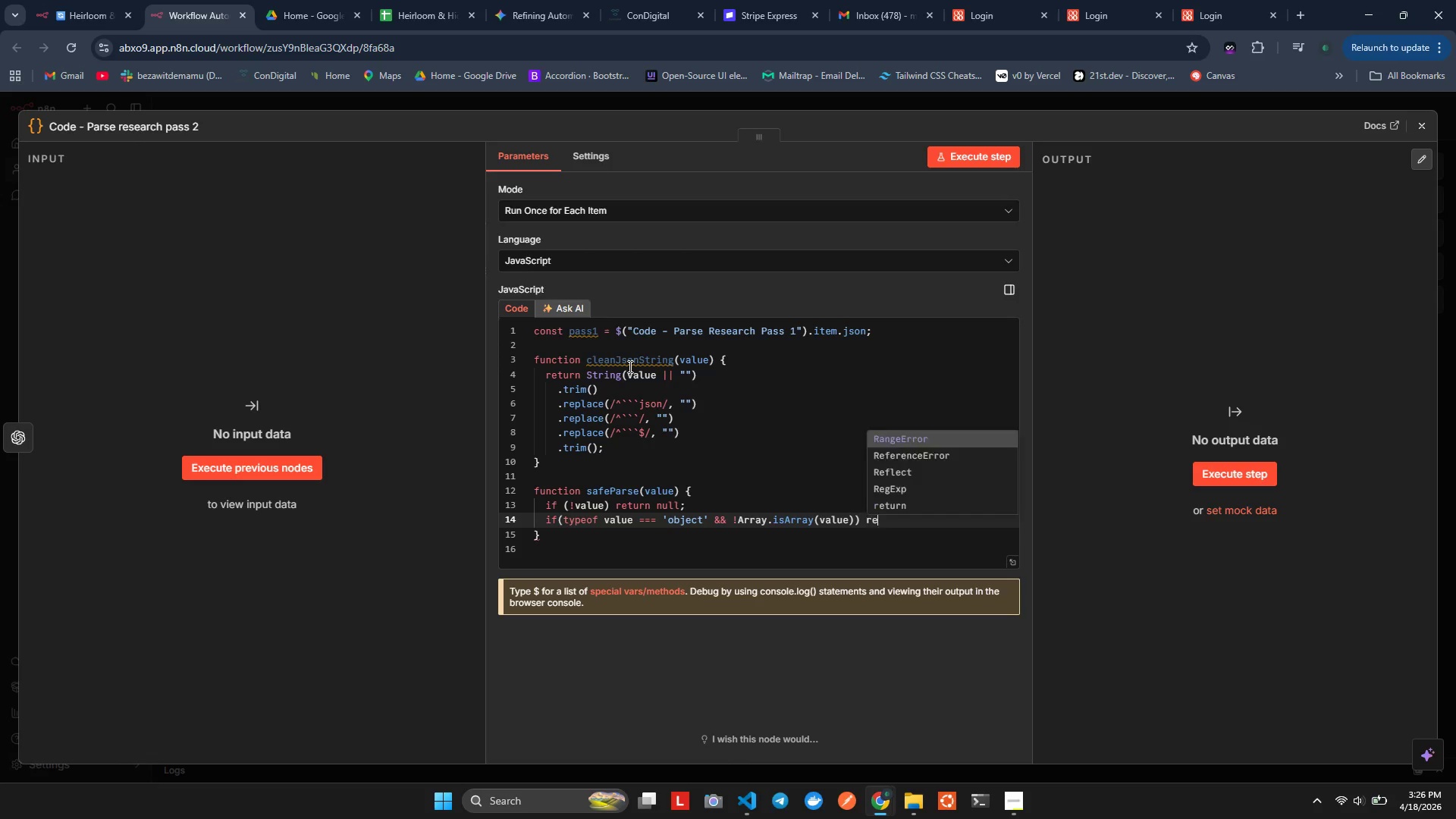 
key(Alt+R)
 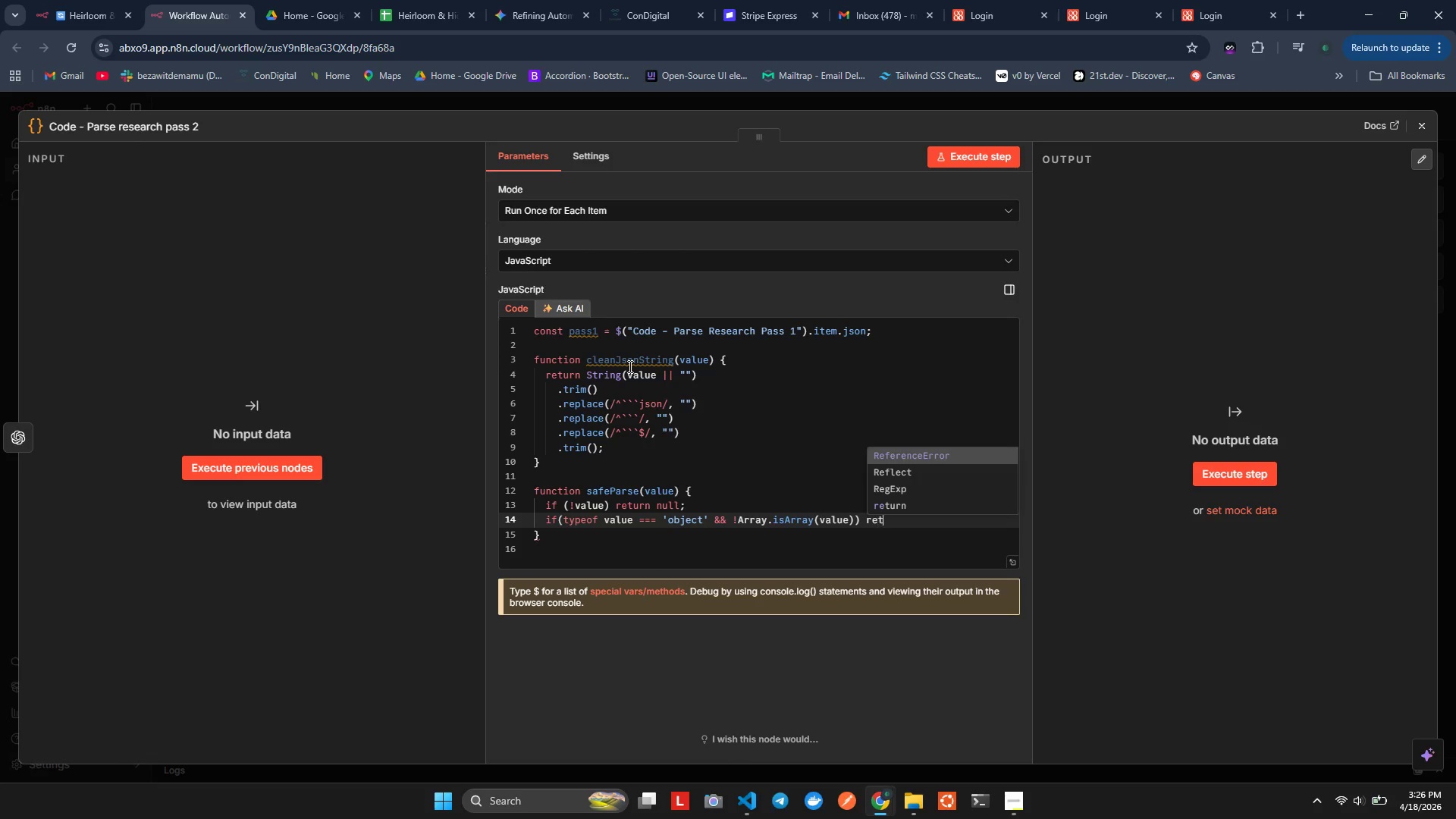 
key(Alt+E)
 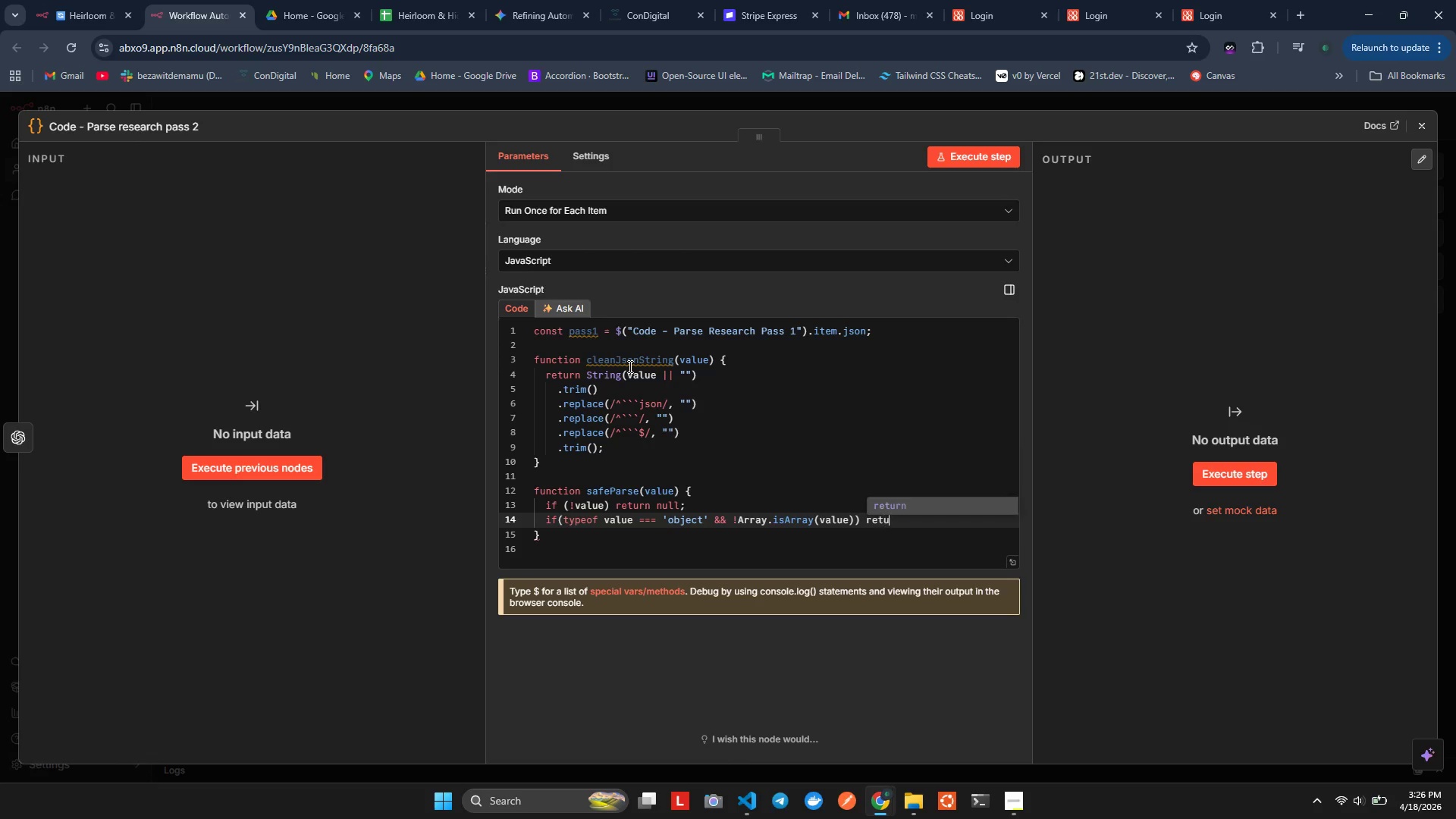 
key(Alt+T)
 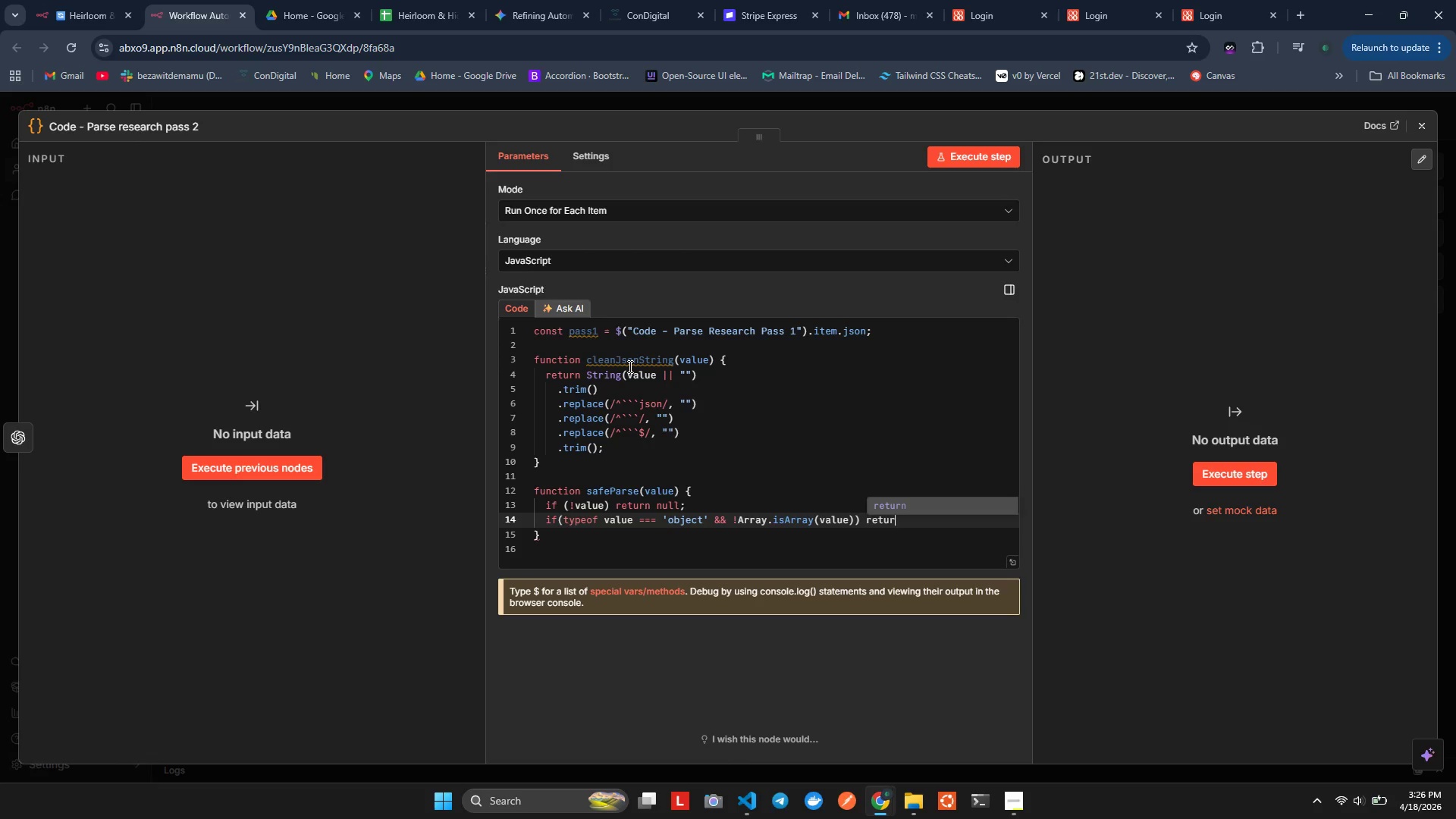 
key(Alt+U)
 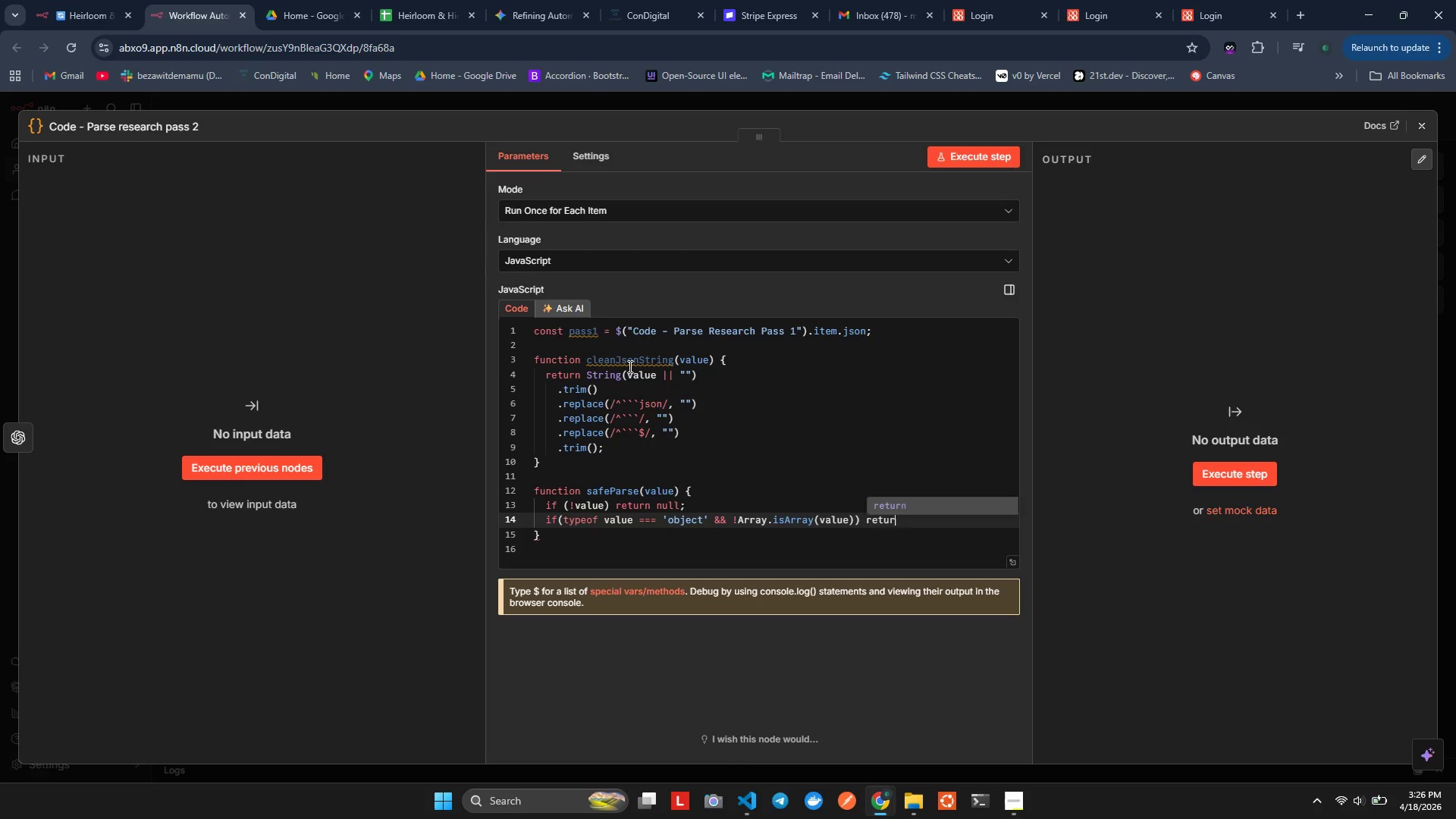 
key(Alt+R)
 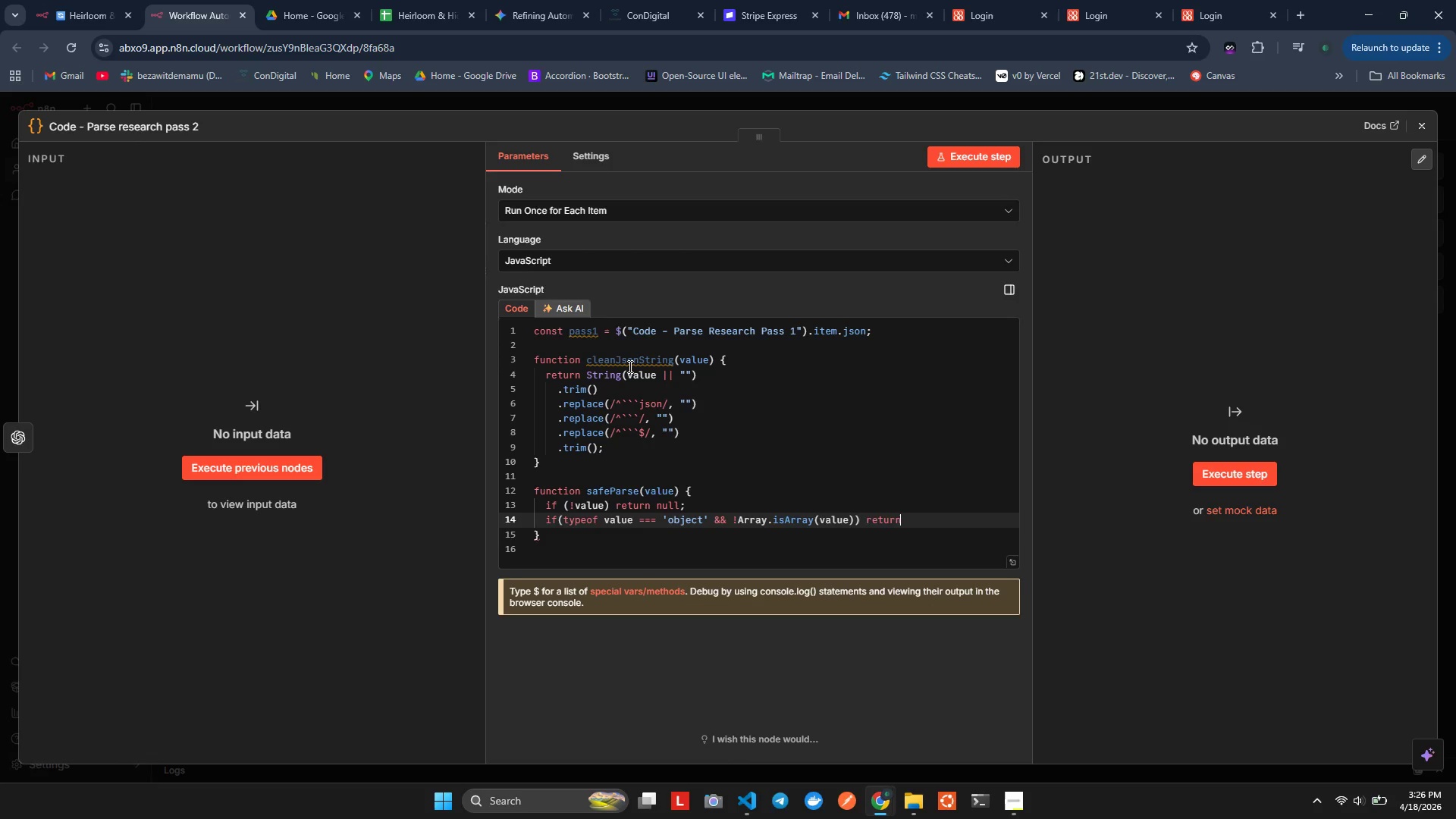 
key(Alt+N)
 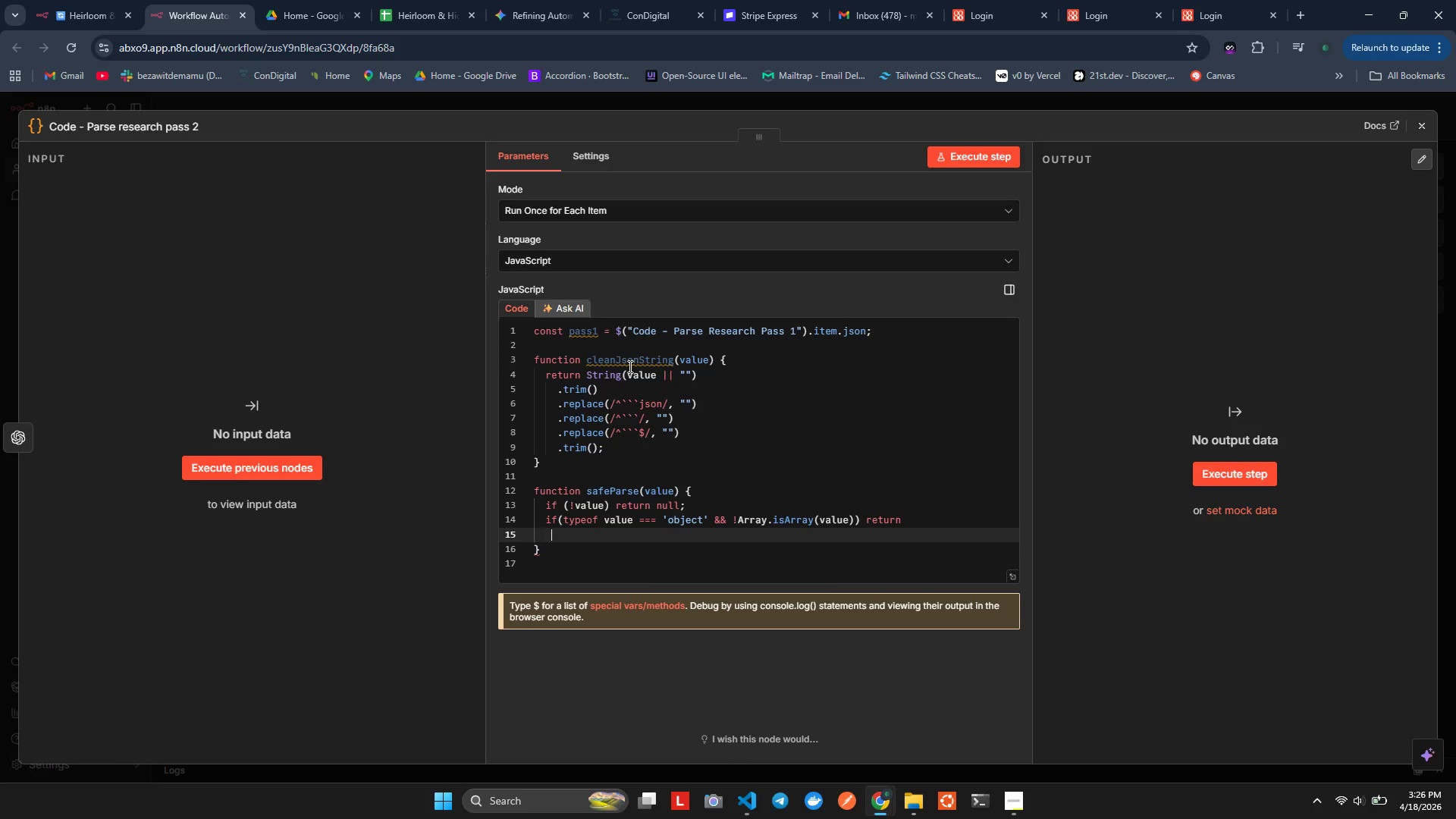 
key(Alt+Enter)
 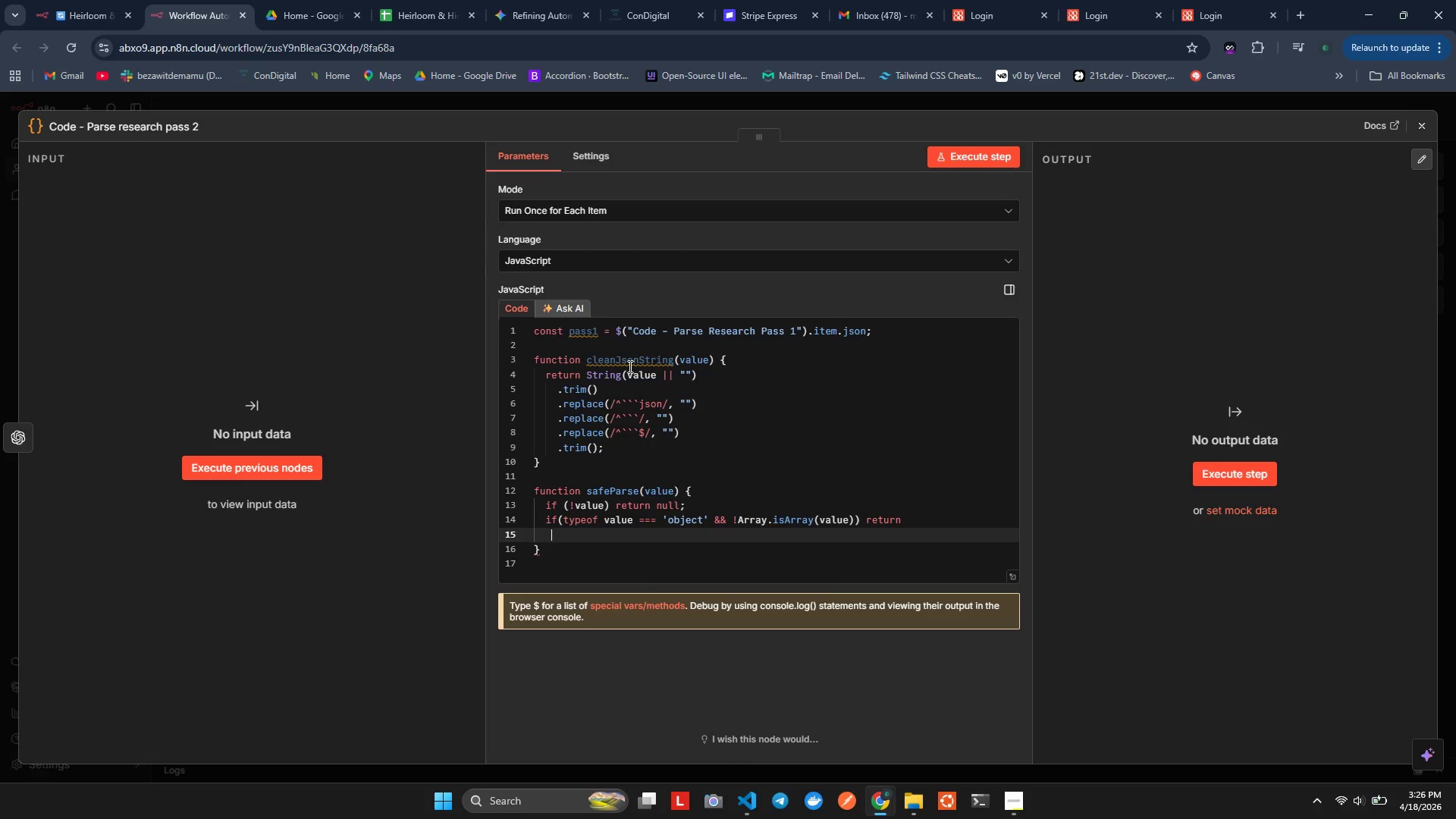 
type( value)
key(Backspace)
key(Backspace)
key(Backspace)
key(Backspace)
key(Backspace)
key(Backspace)
key(Backspace)
key(Backspace)
type( val)
 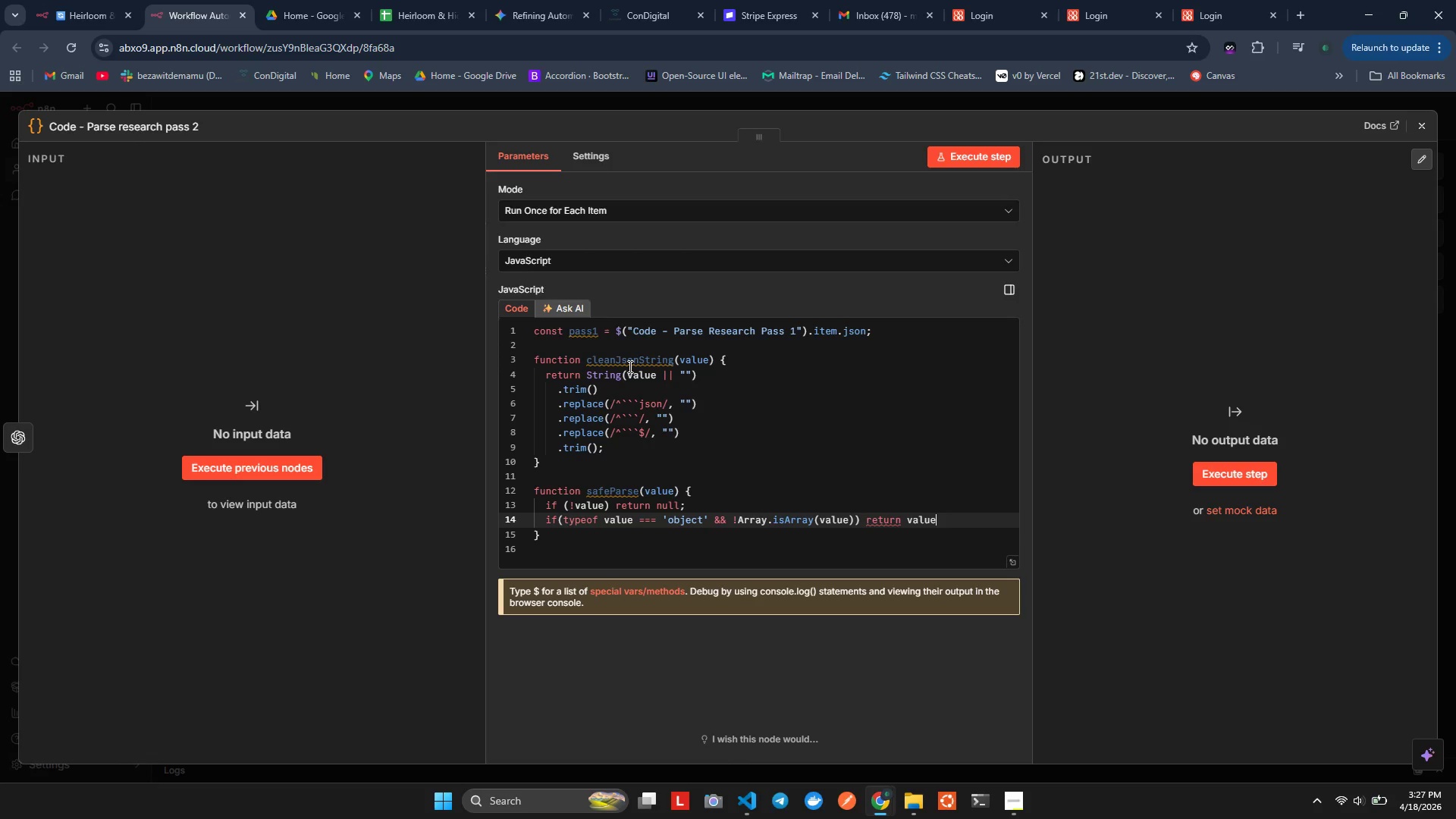 
key(Enter)
 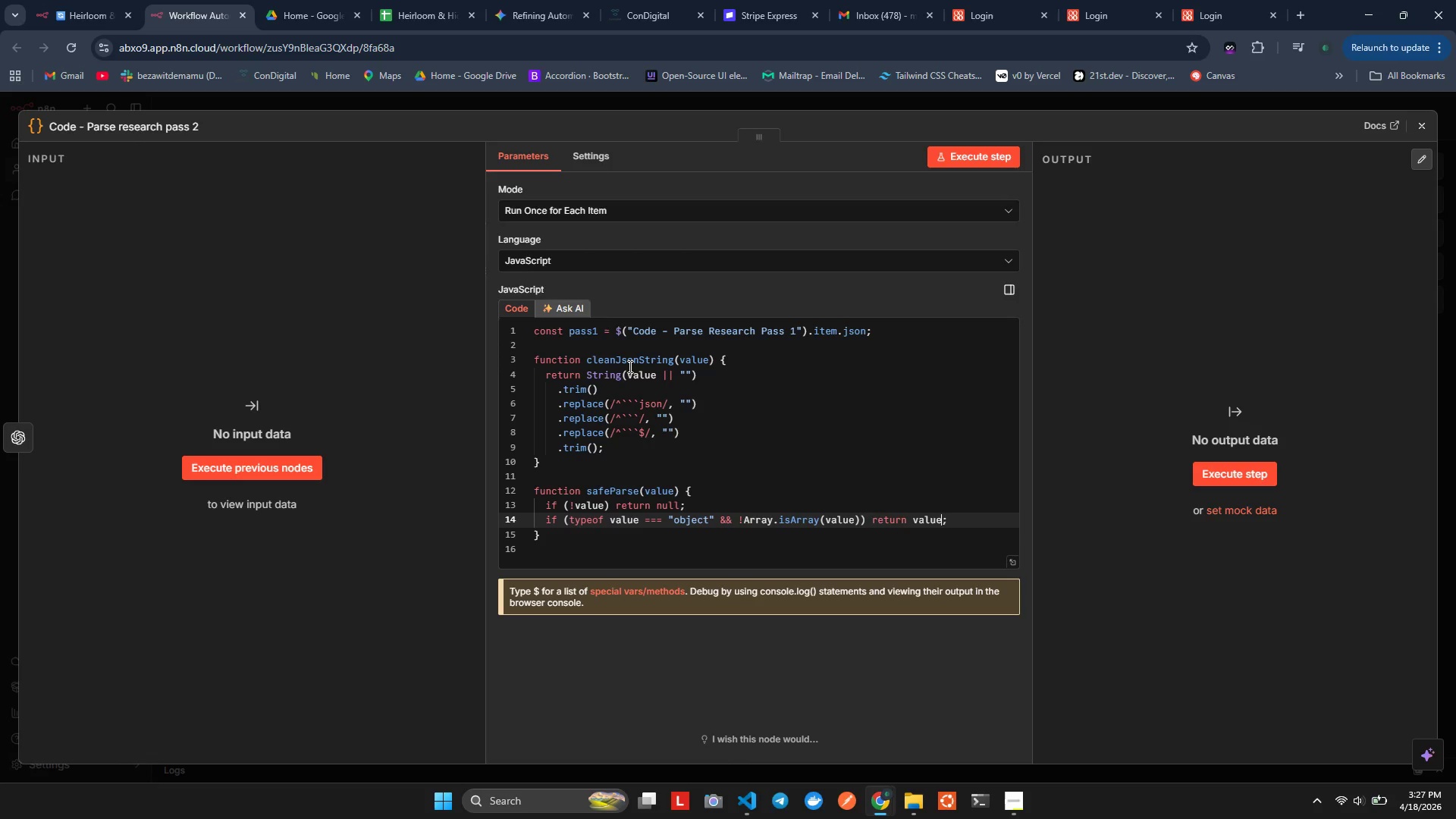 
key(Alt+AltLeft)
 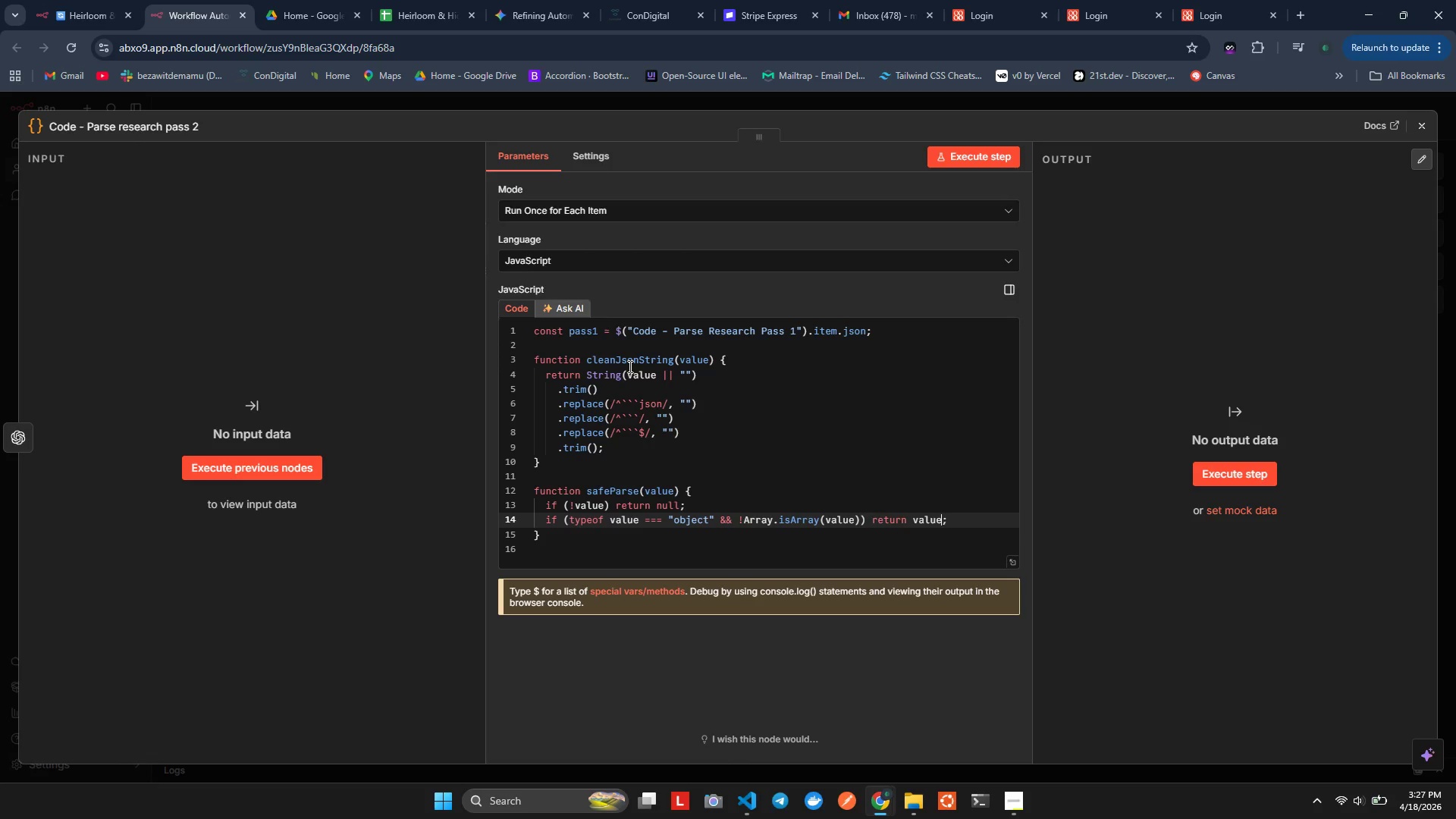 
key(Alt+Shift+F)
 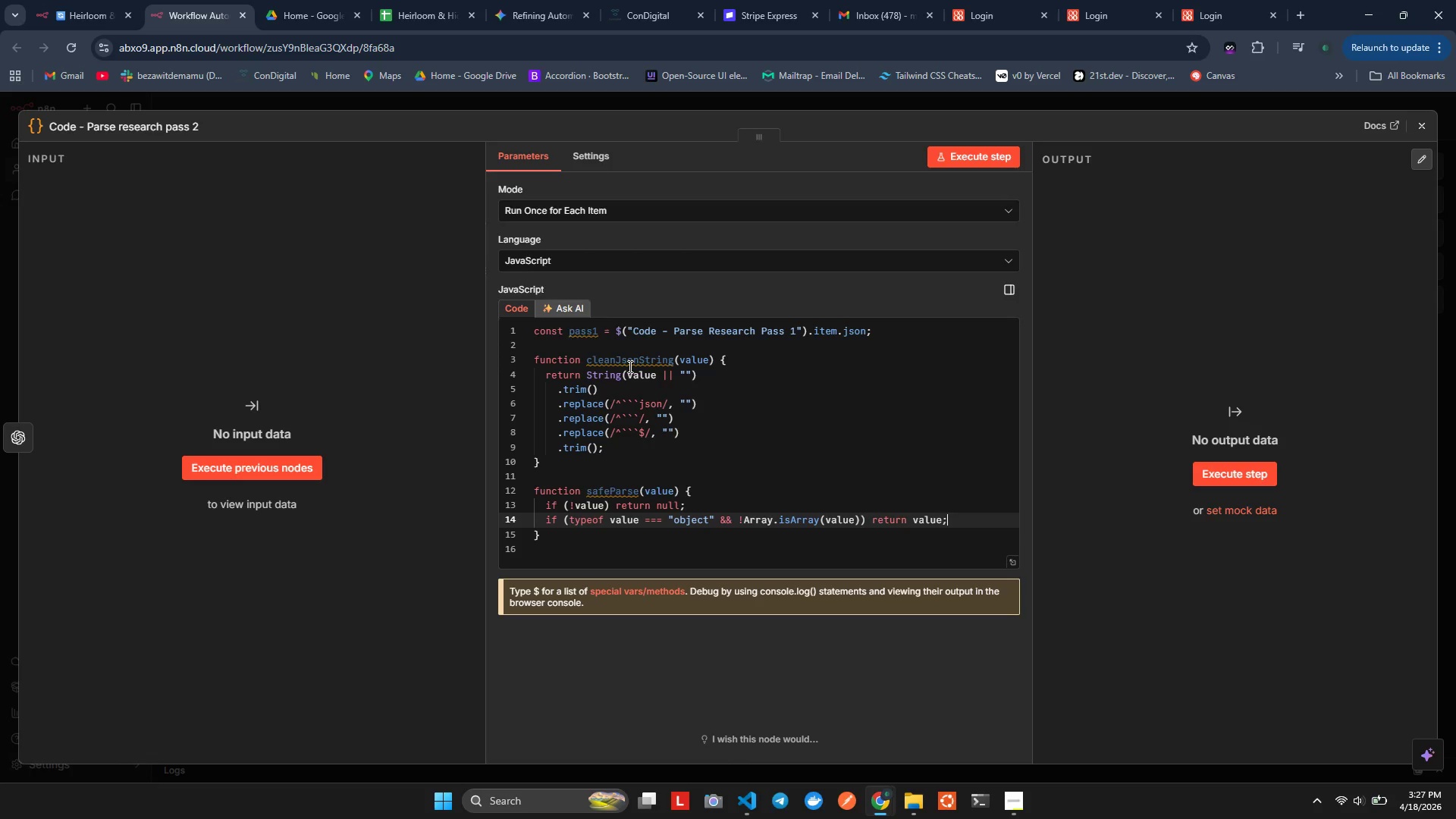 
key(ArrowRight)
 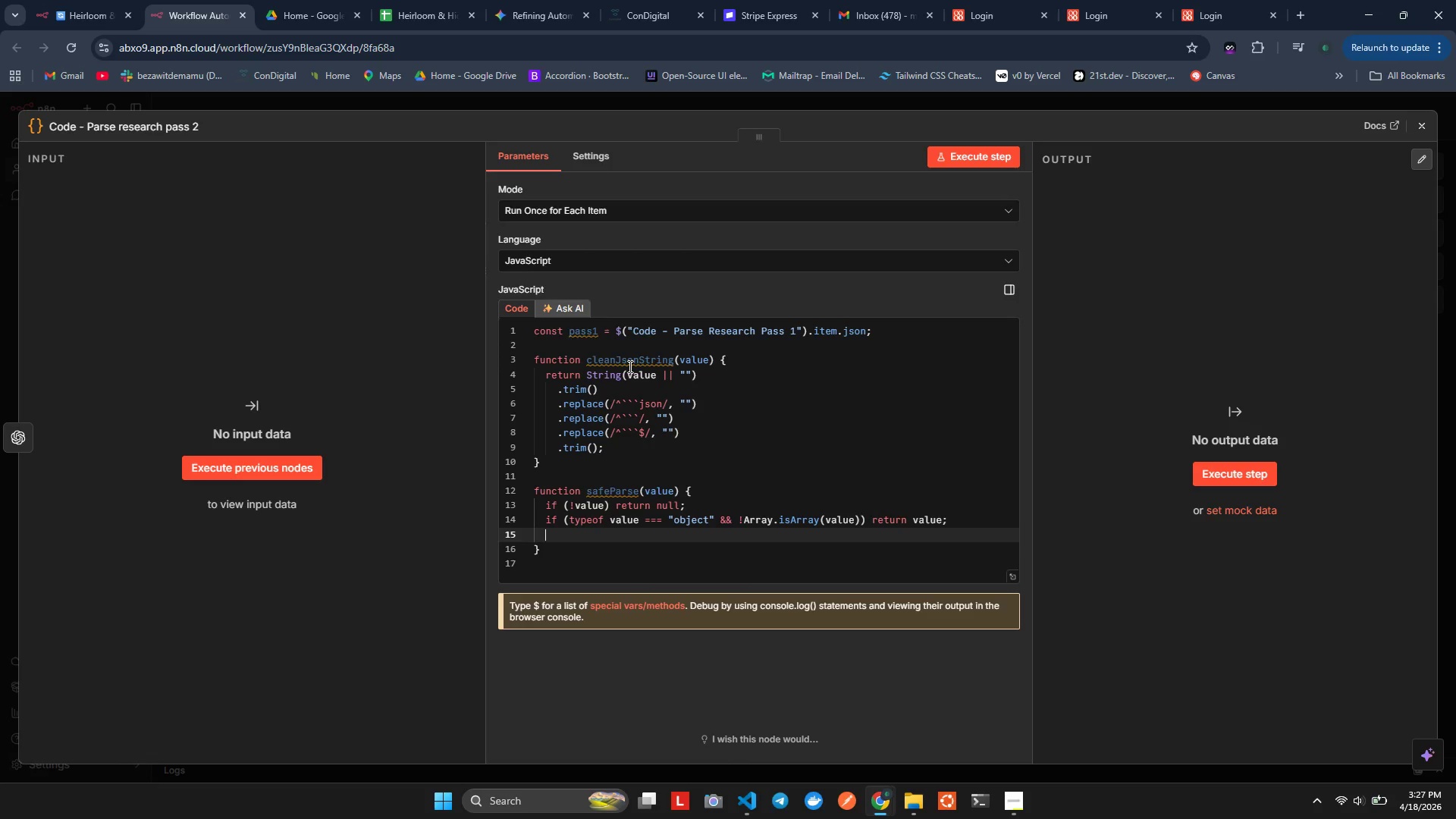 
key(Enter)
 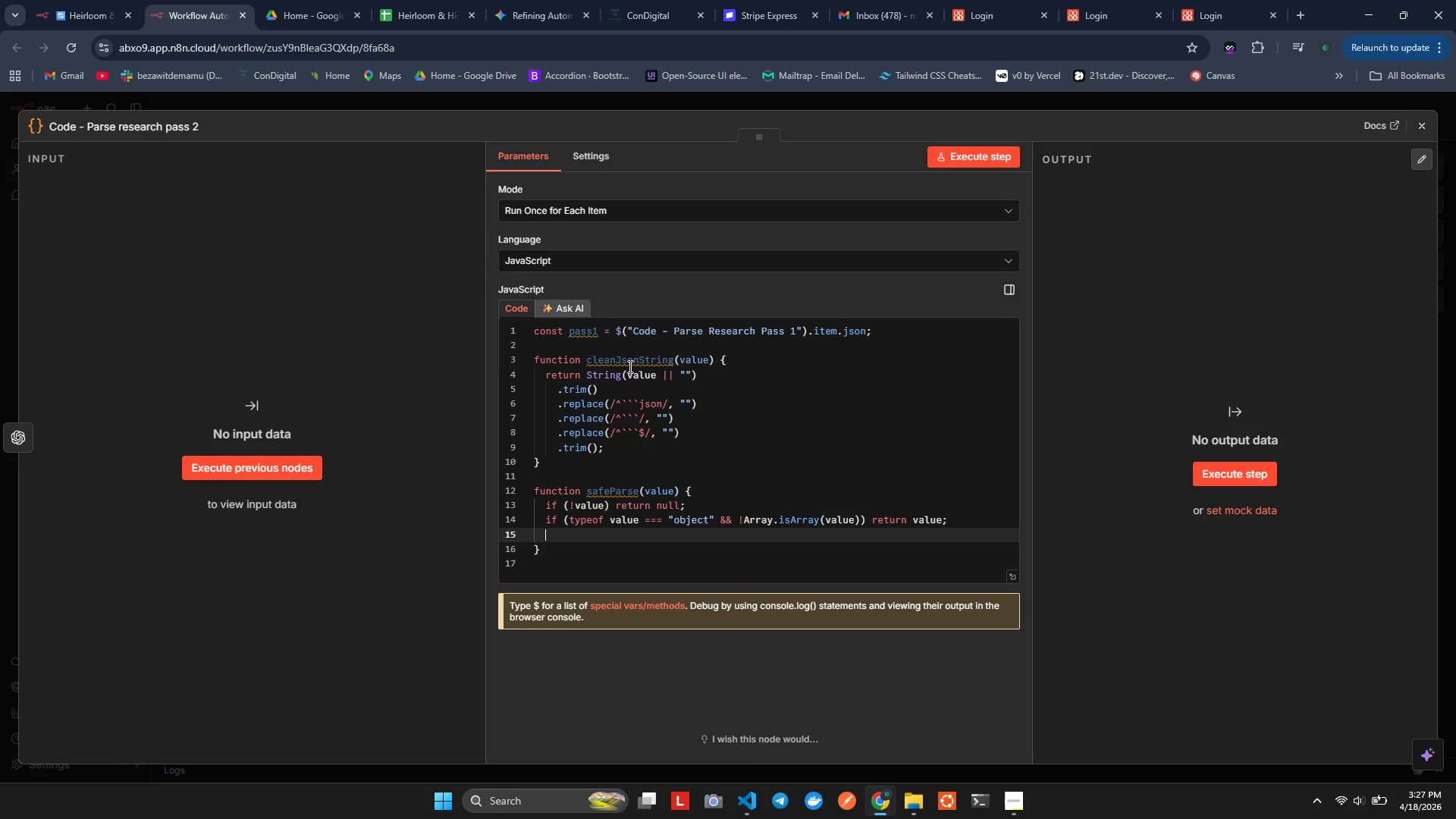 
wait(9.94)
 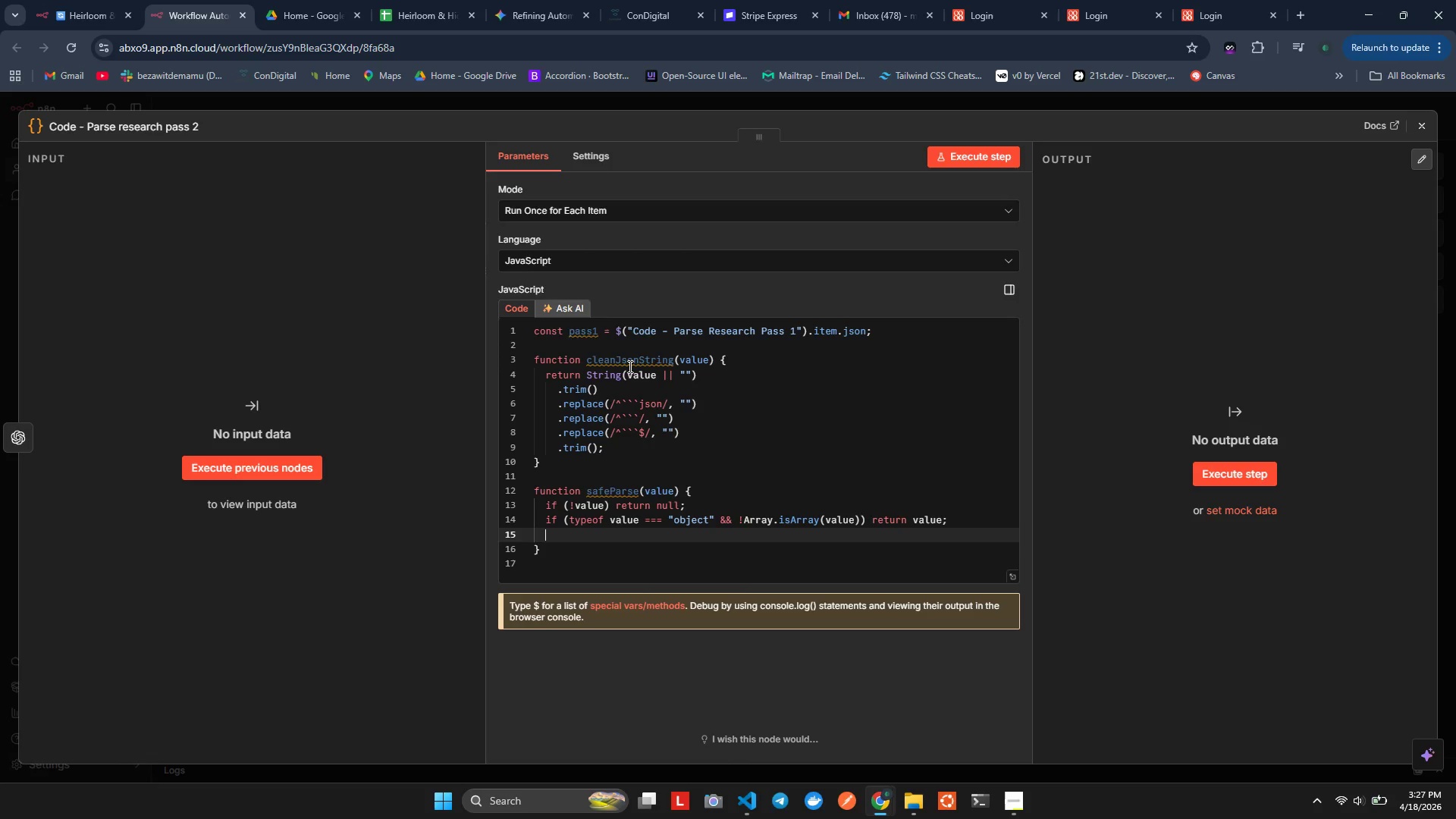 
type(try)
 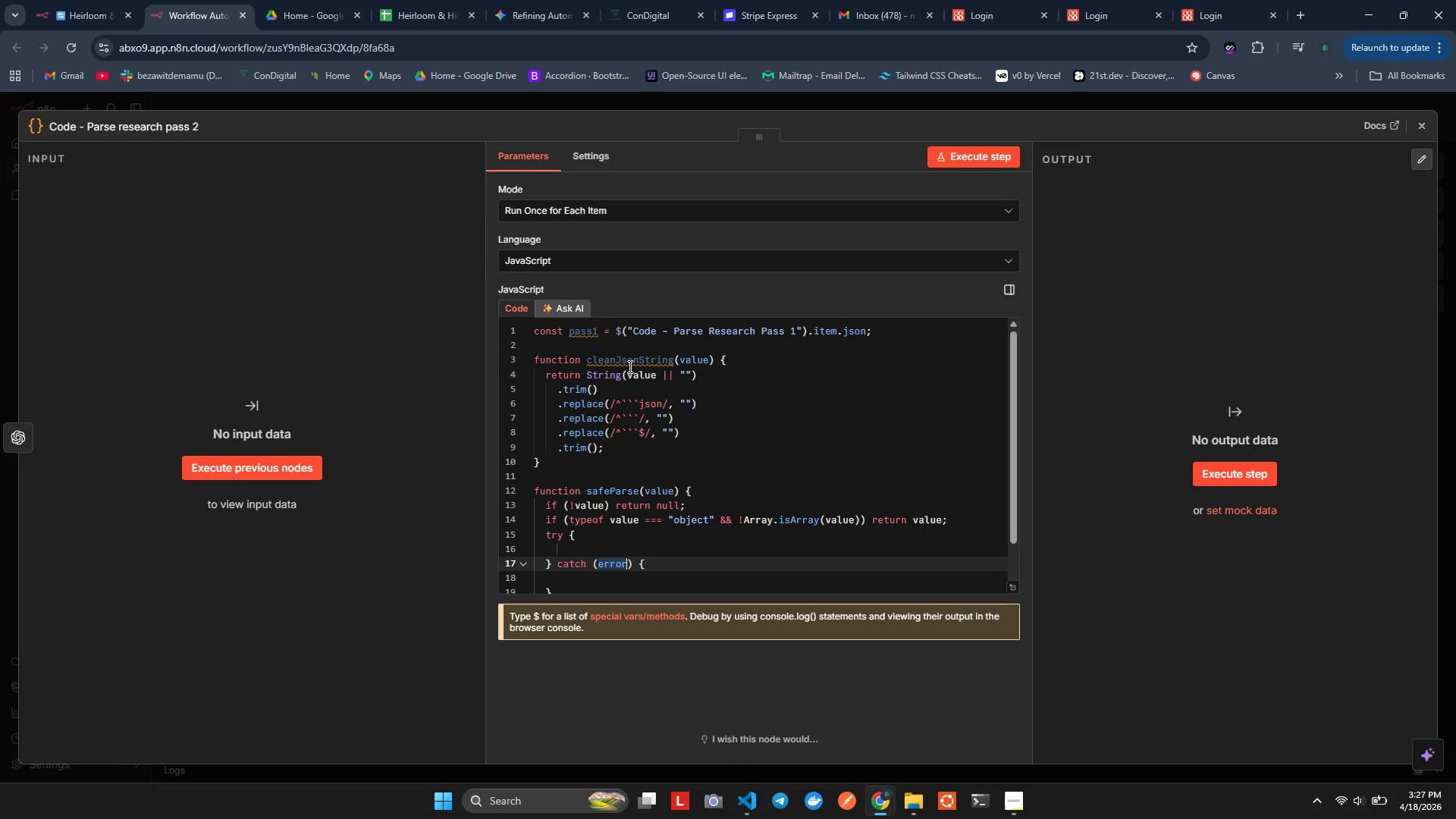 
key(Enter)
 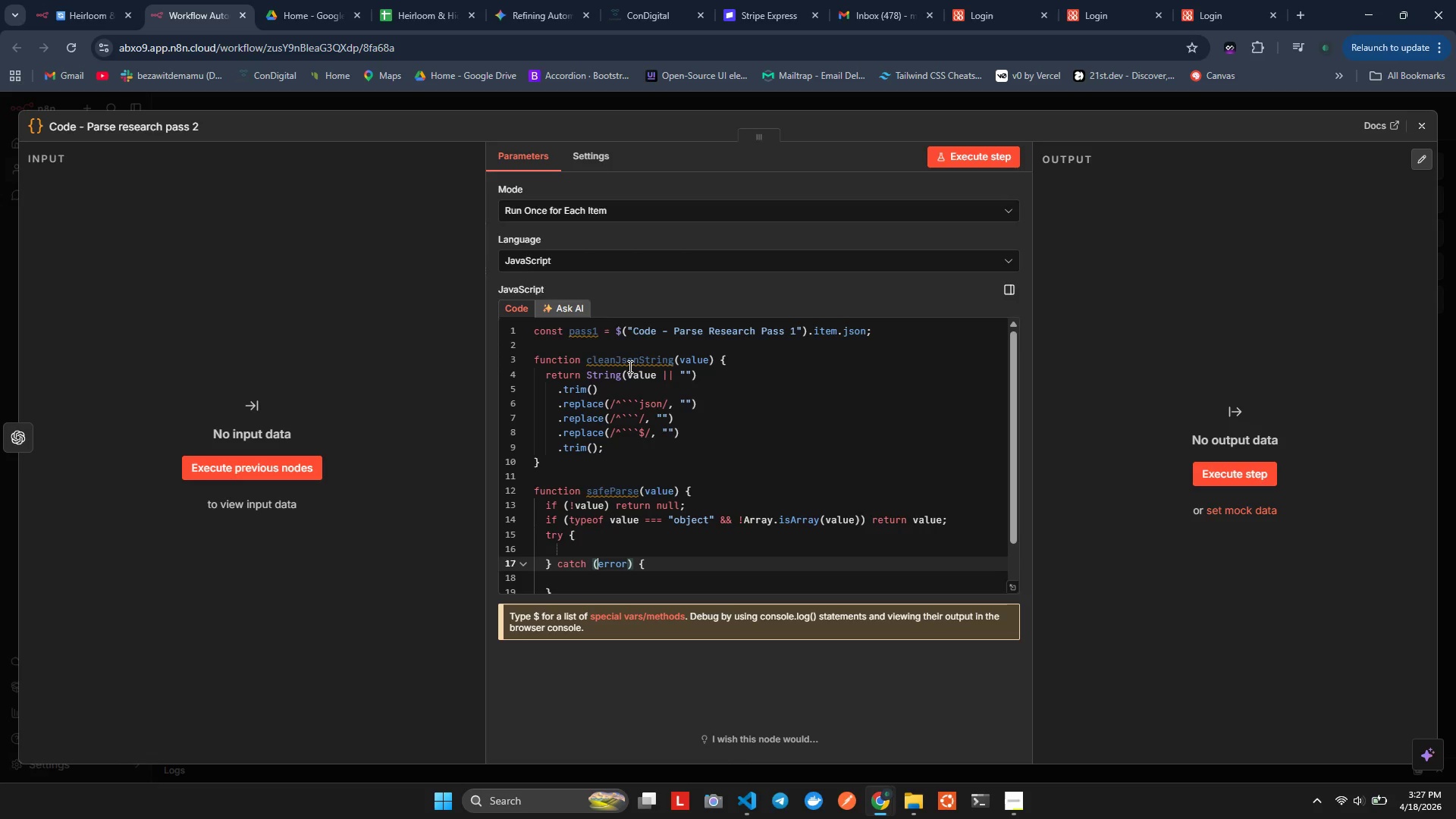 
key(ArrowUp)
 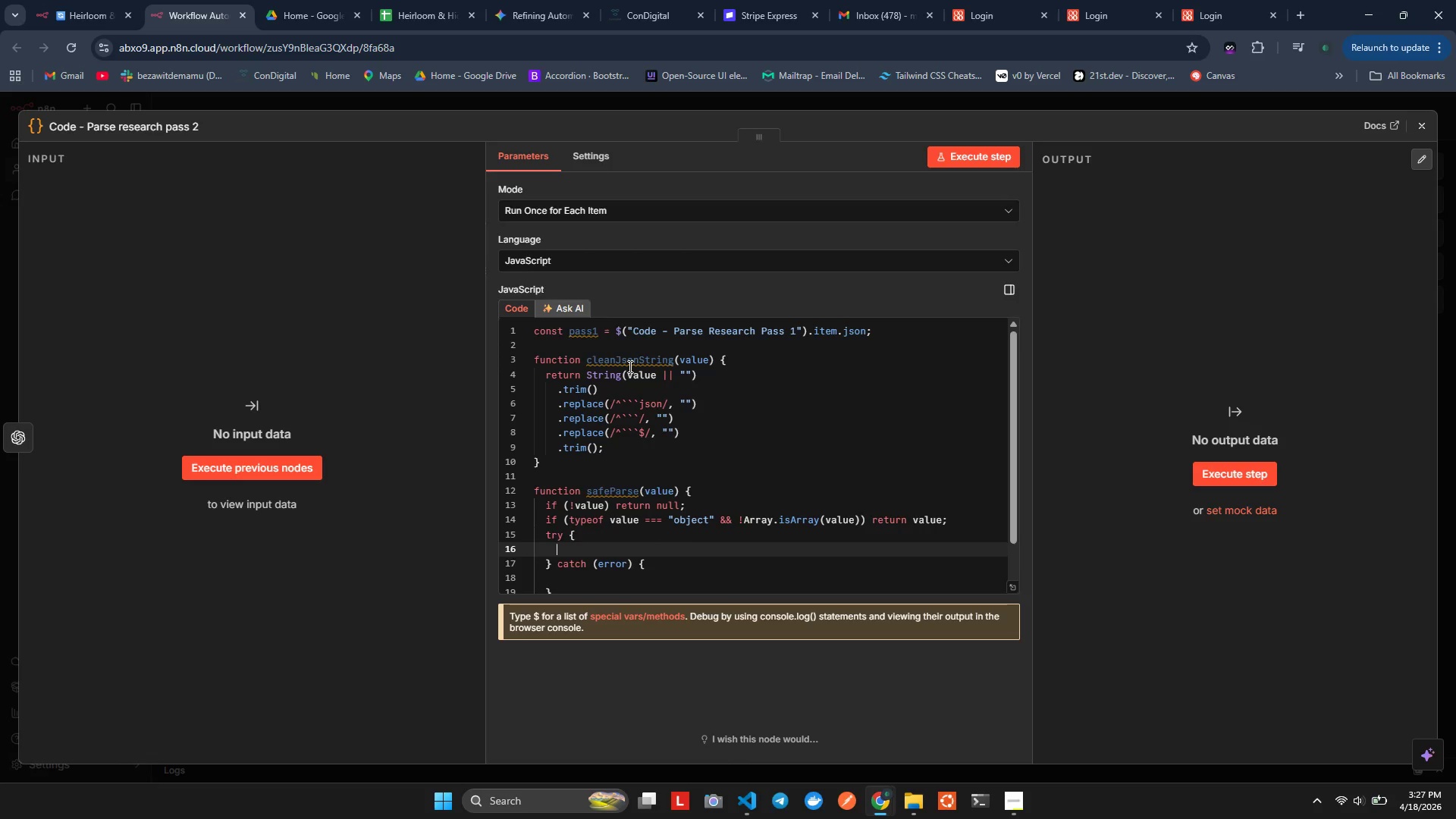 
key(ArrowUp)
 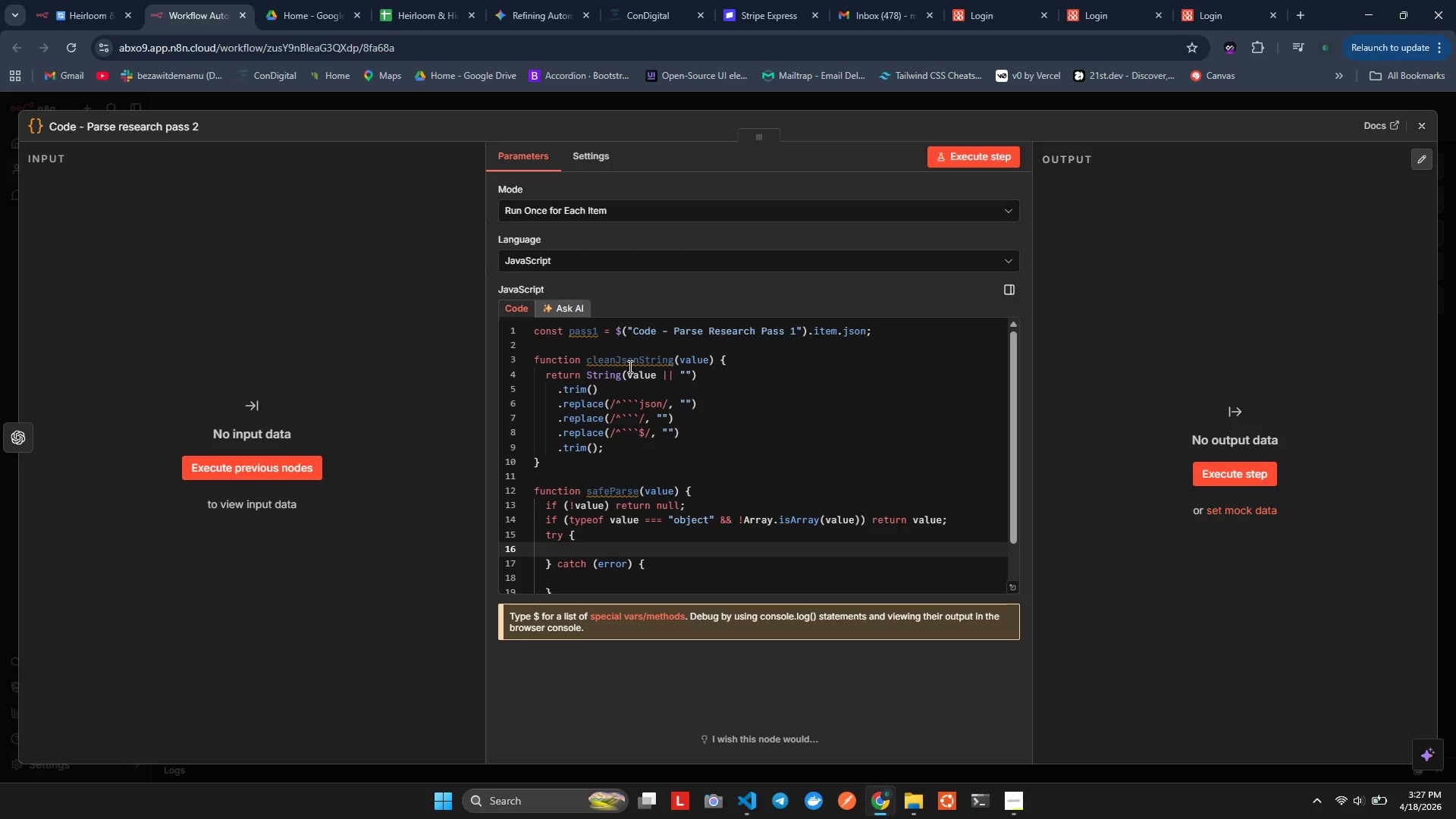 
type(retrn )
 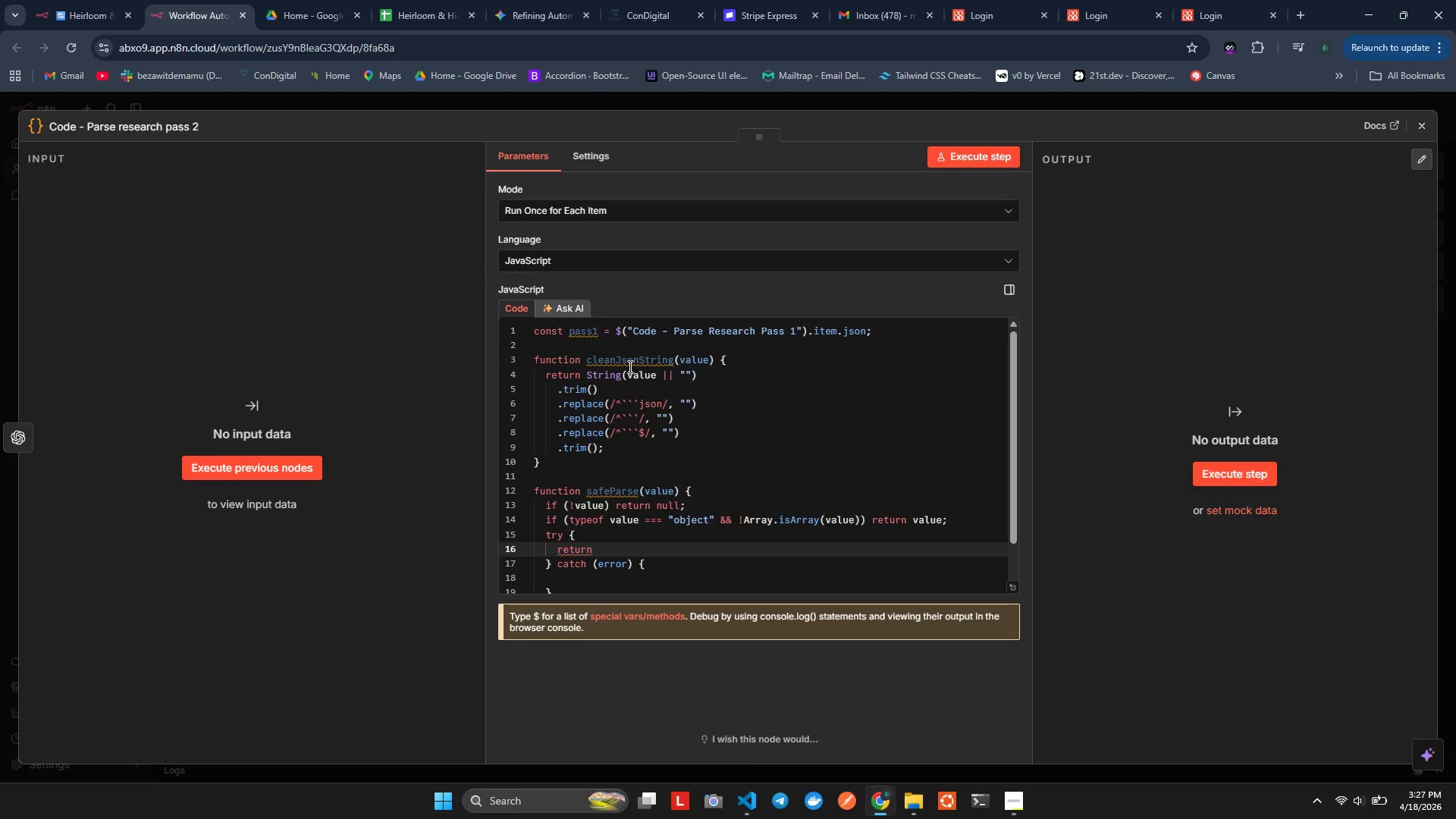 
hold_key(key=U, duration=0.39)
 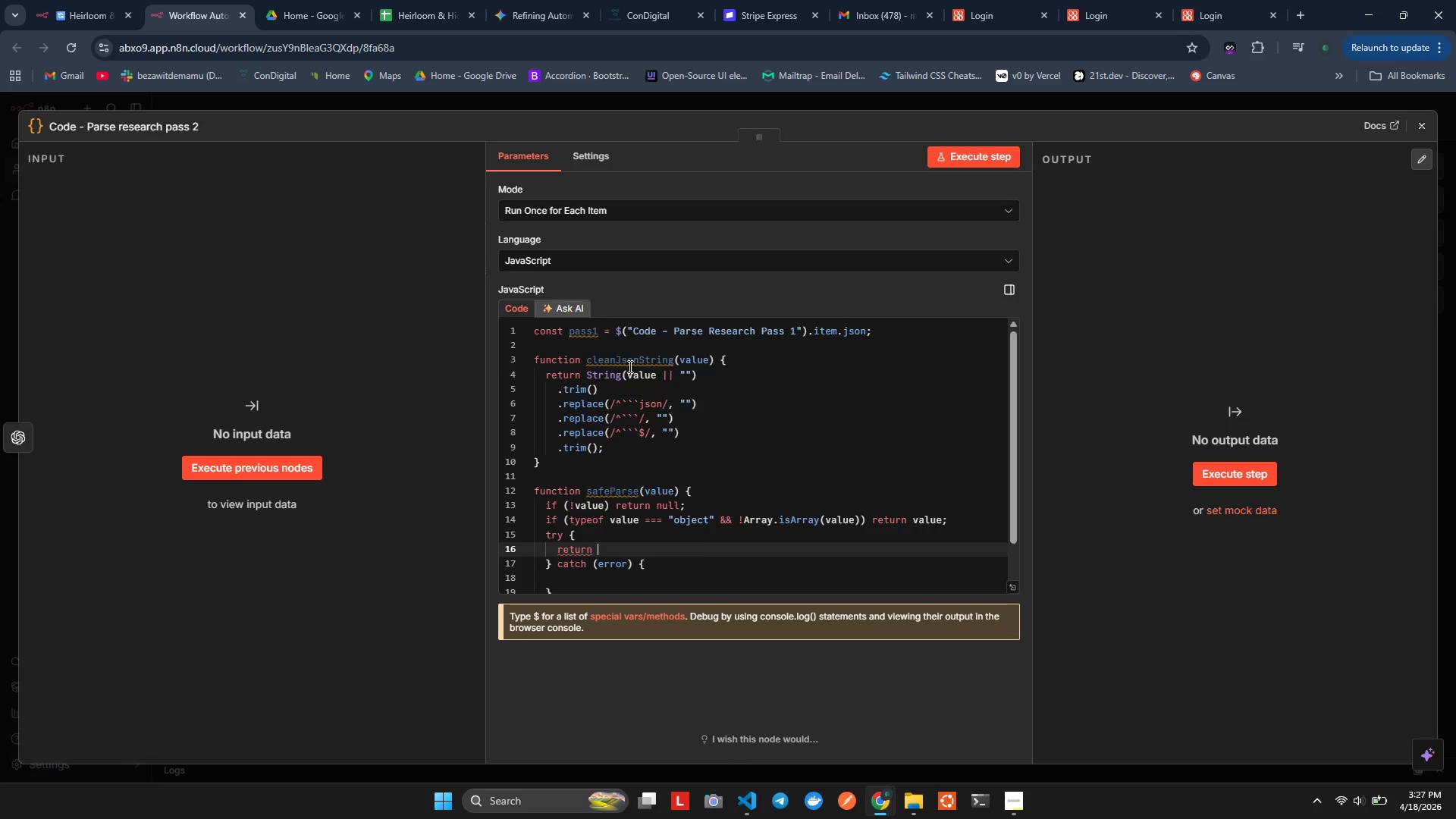 
hold_key(key=J, duration=0.39)
 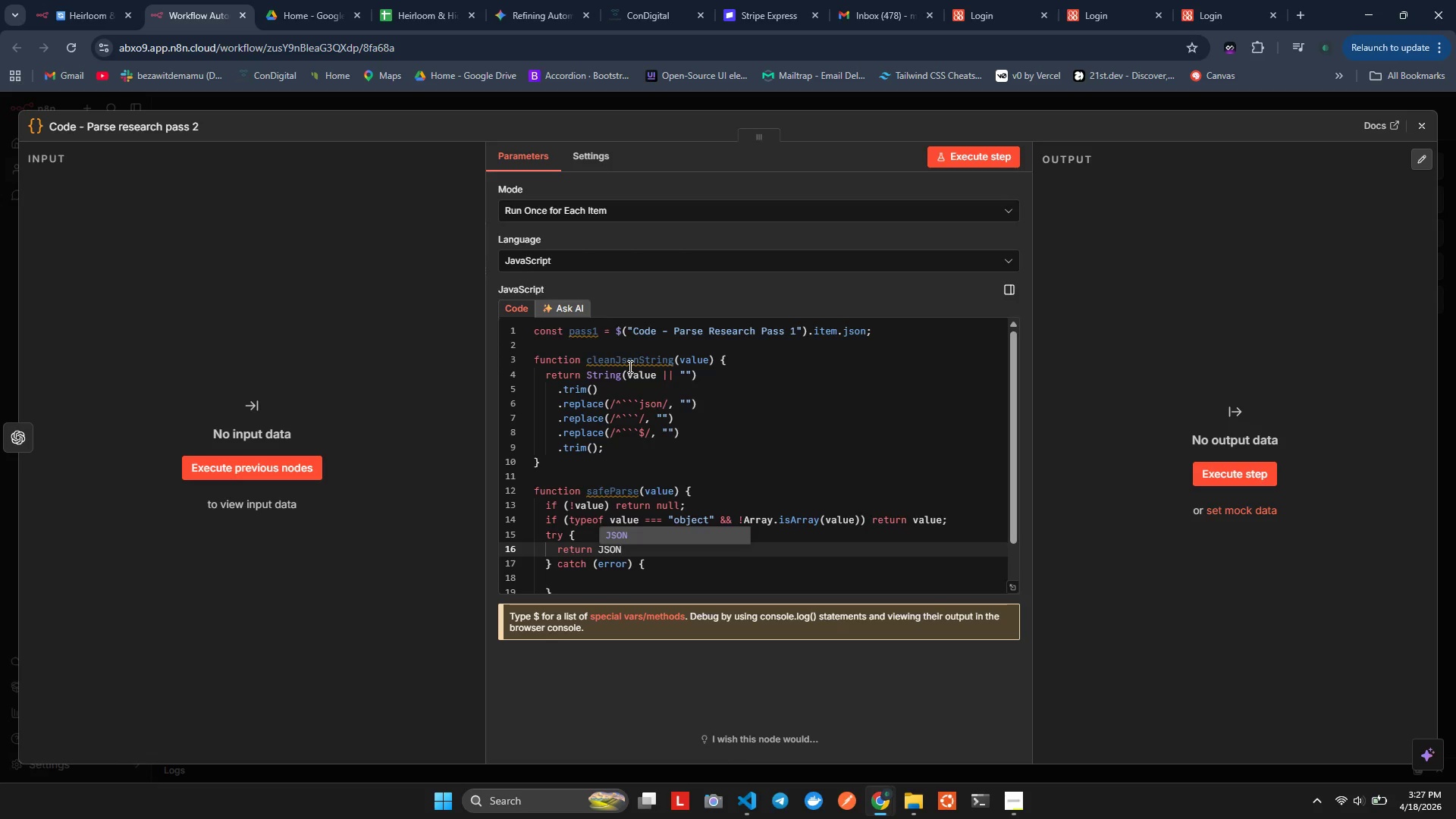 
type(SON.parse(clea)
 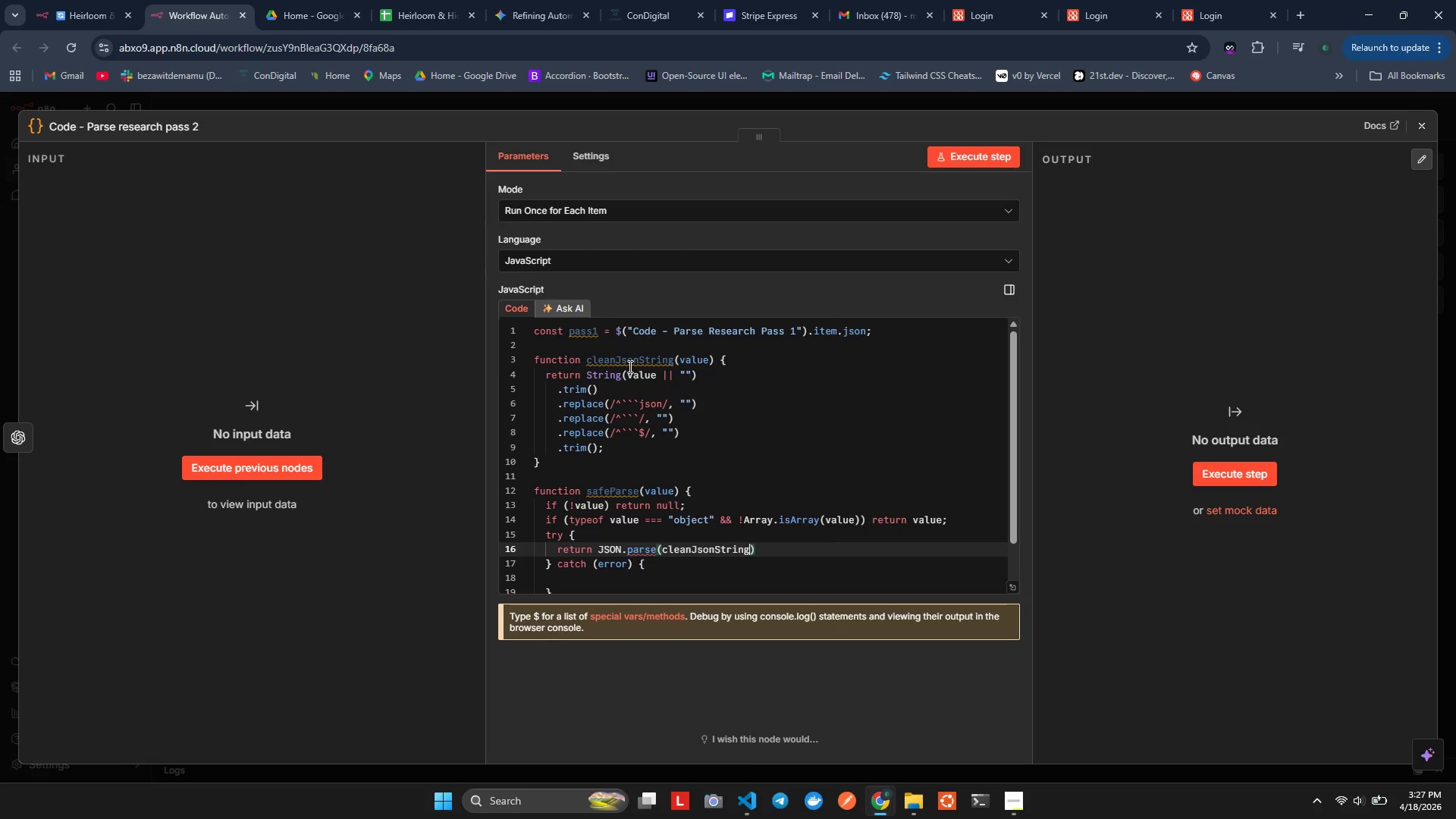 
 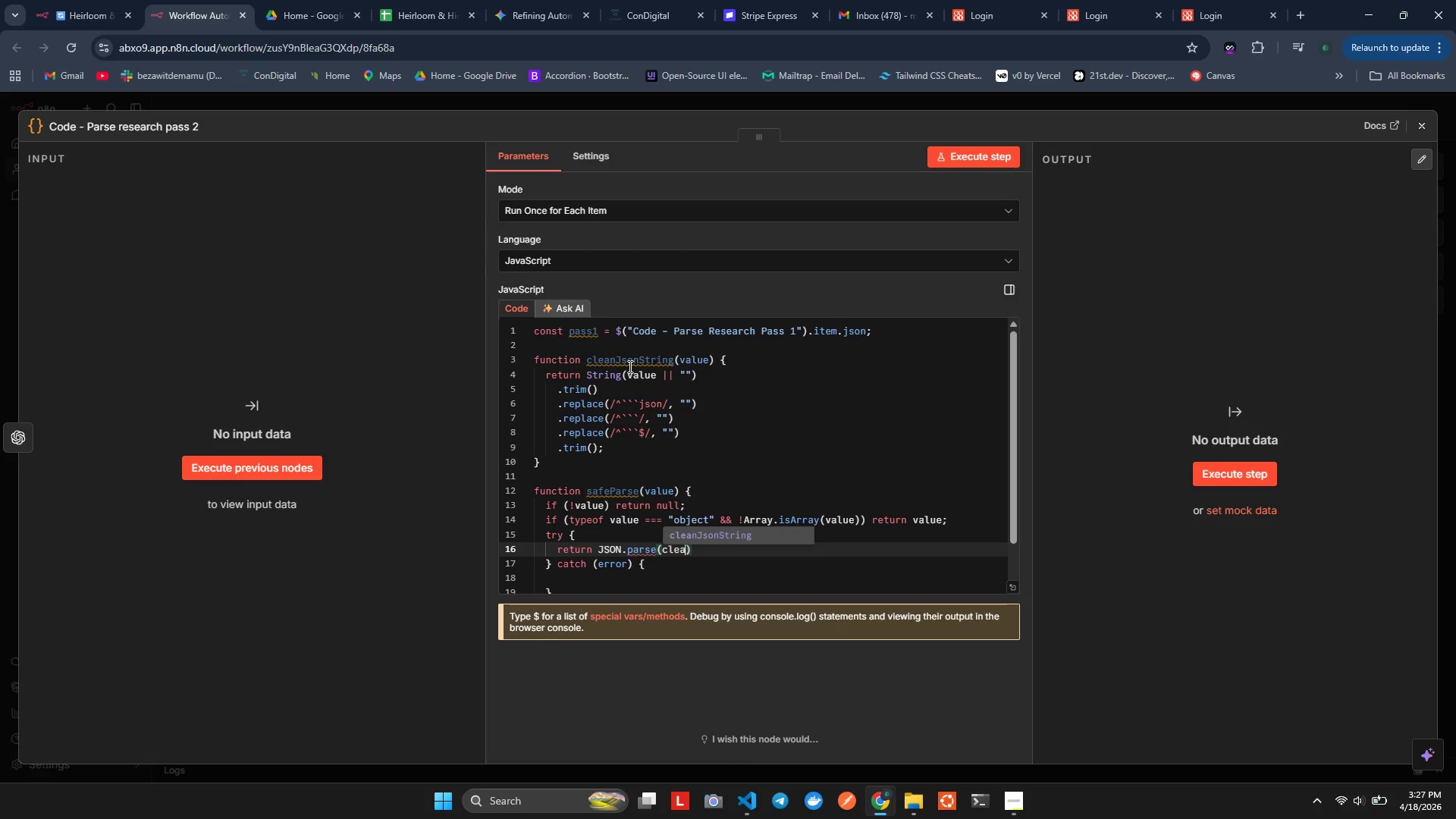 
key(Enter)
 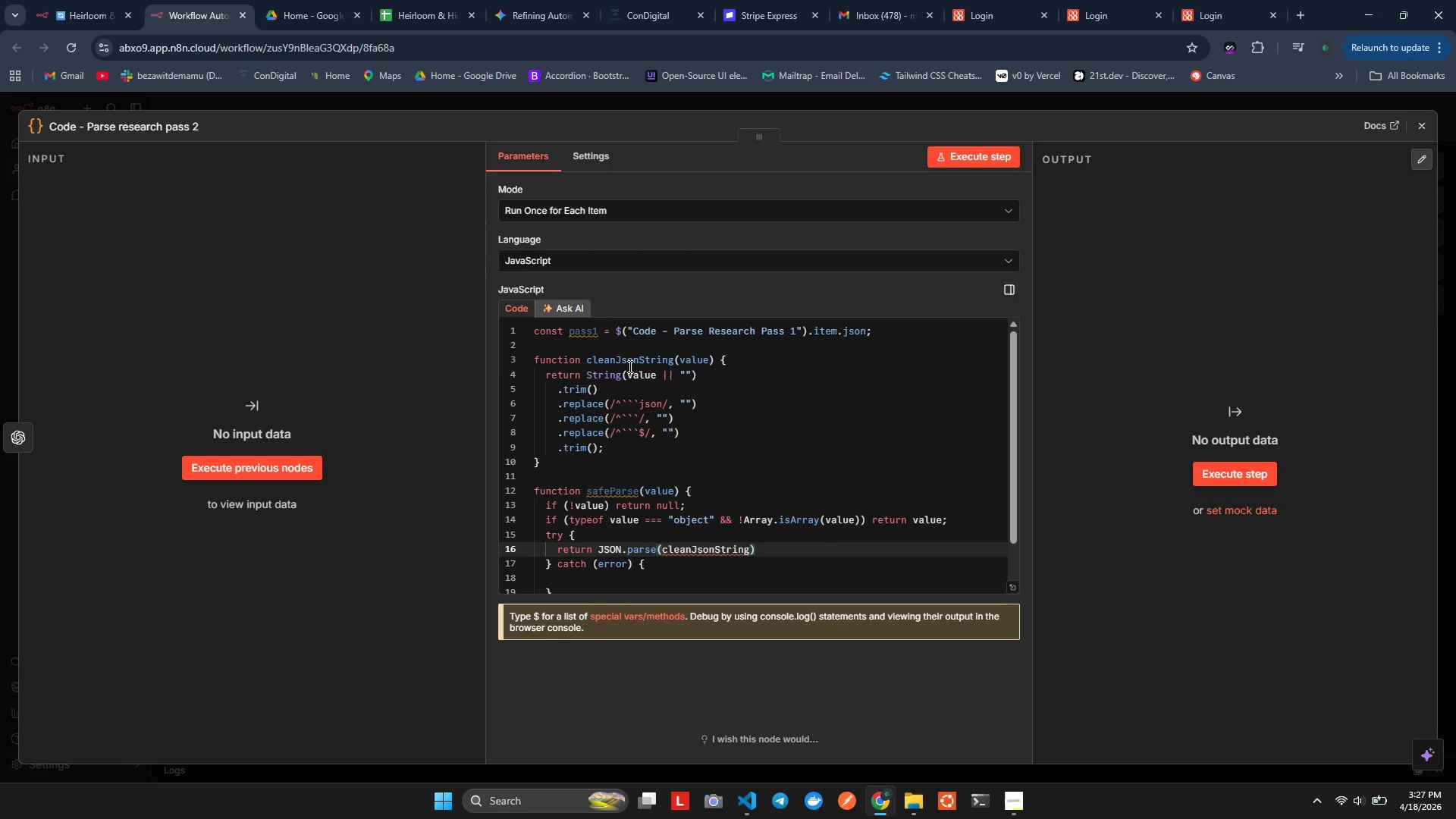 
type((va)
 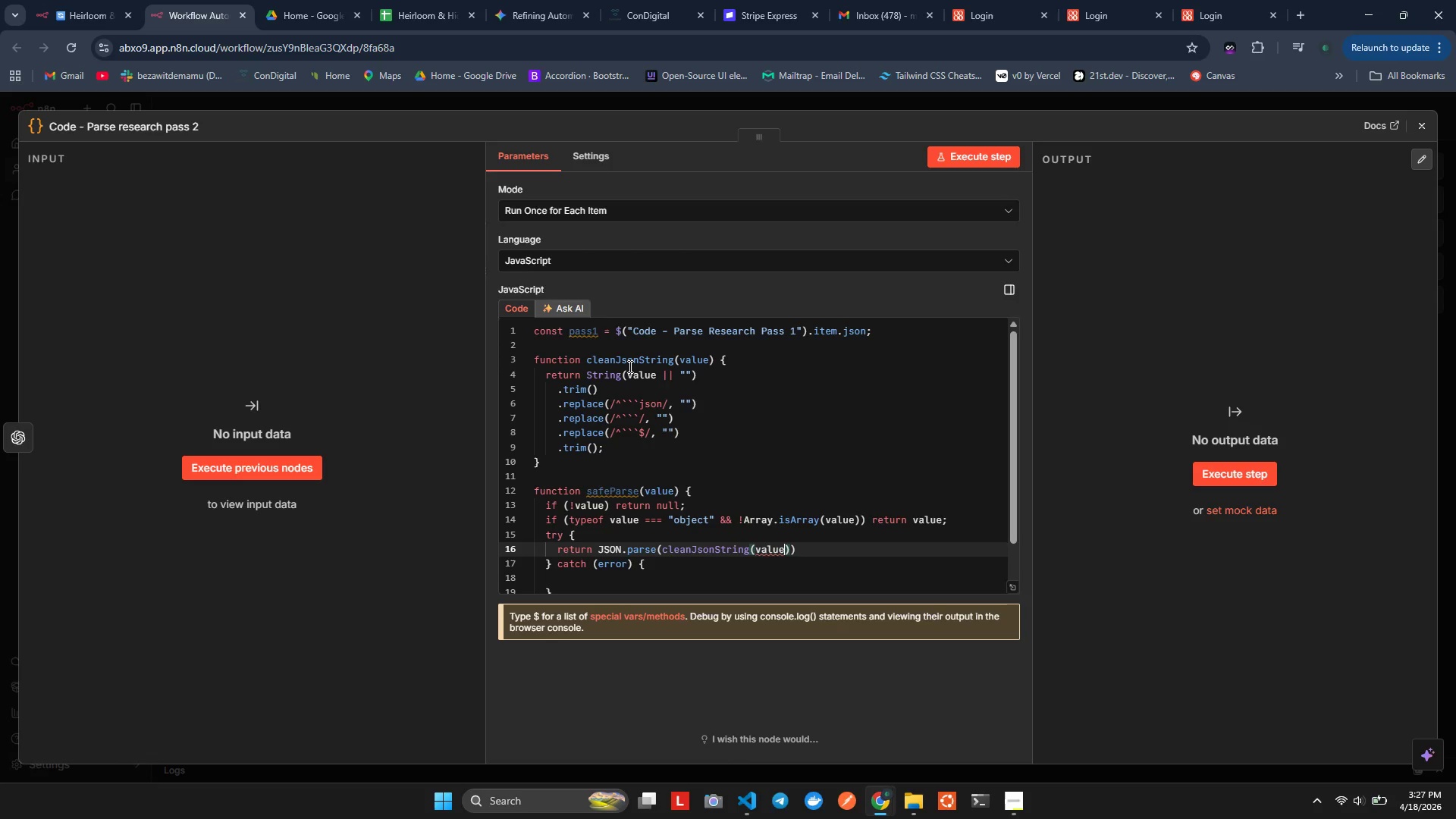 
key(Enter)
 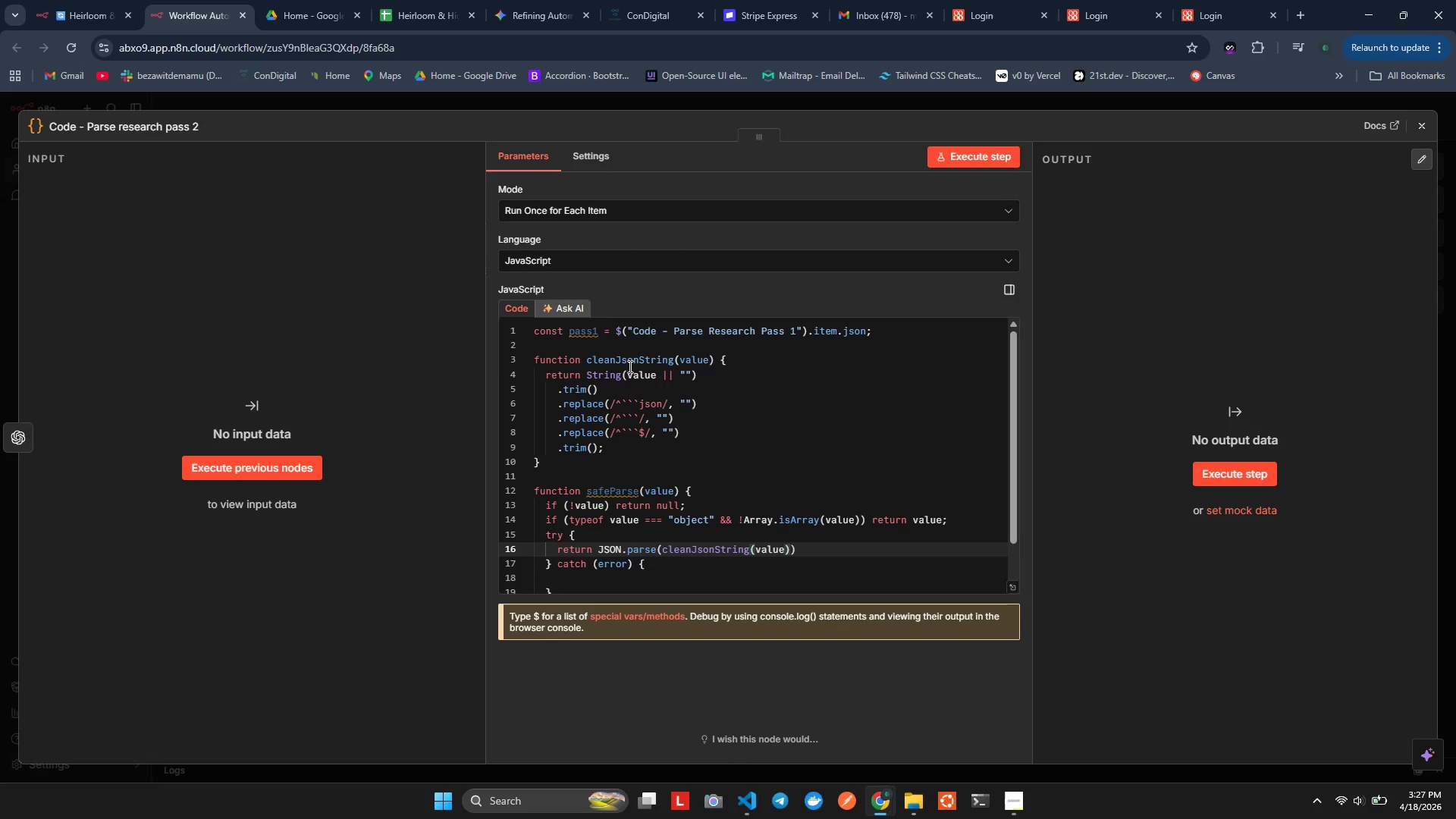 
key(ArrowDown)
 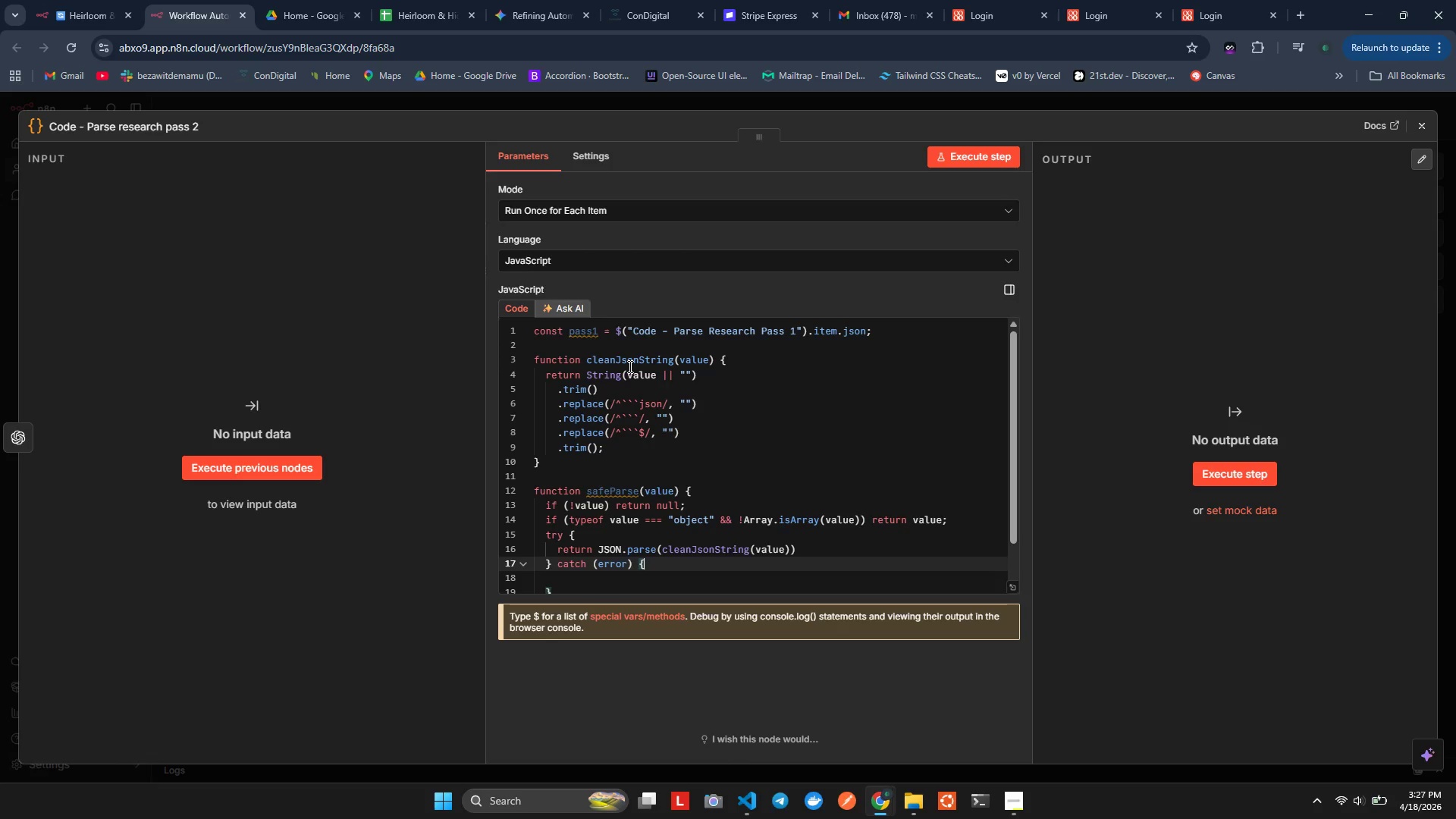 
key(ArrowLeft)
 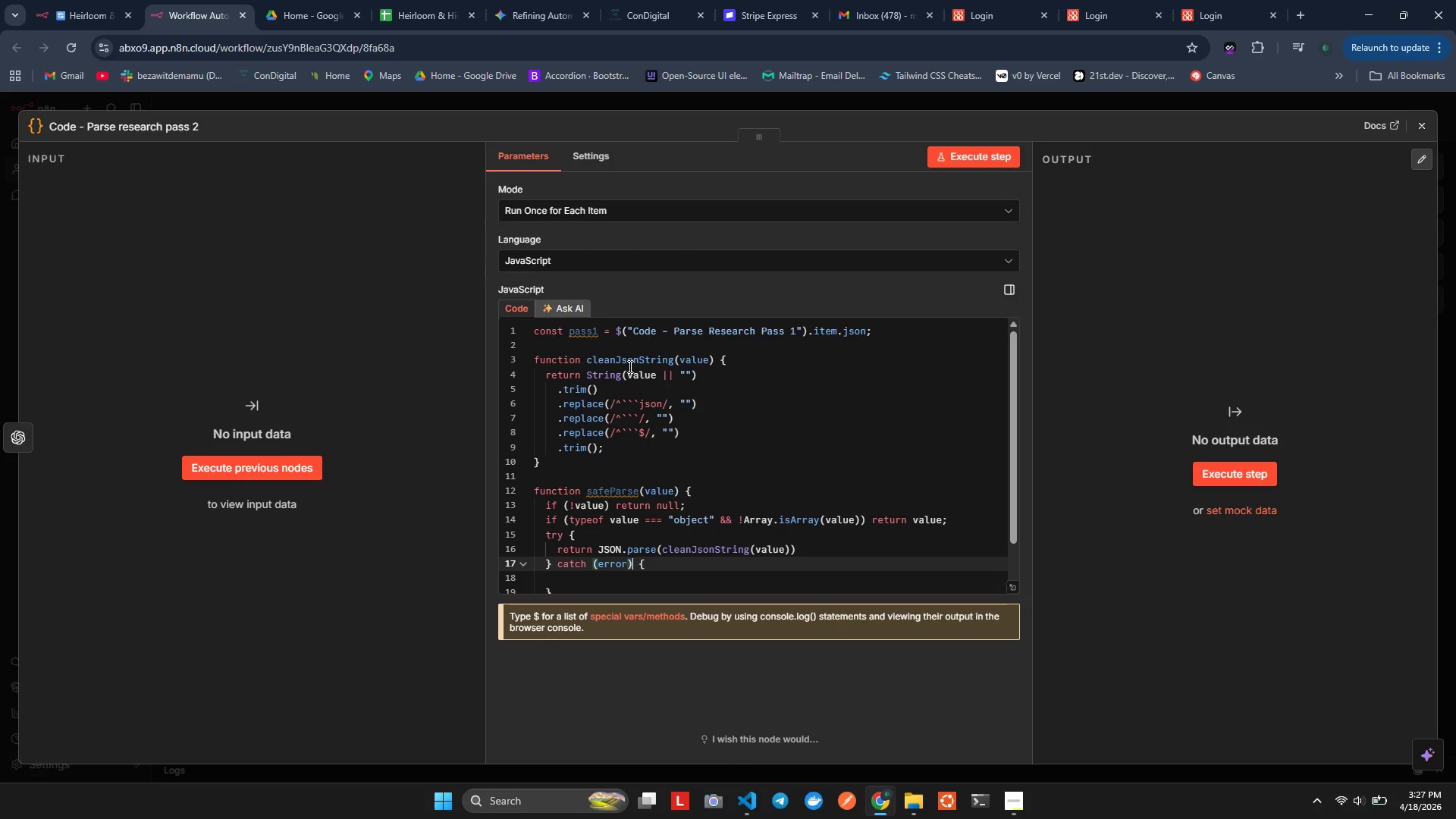 
key(ArrowLeft)
 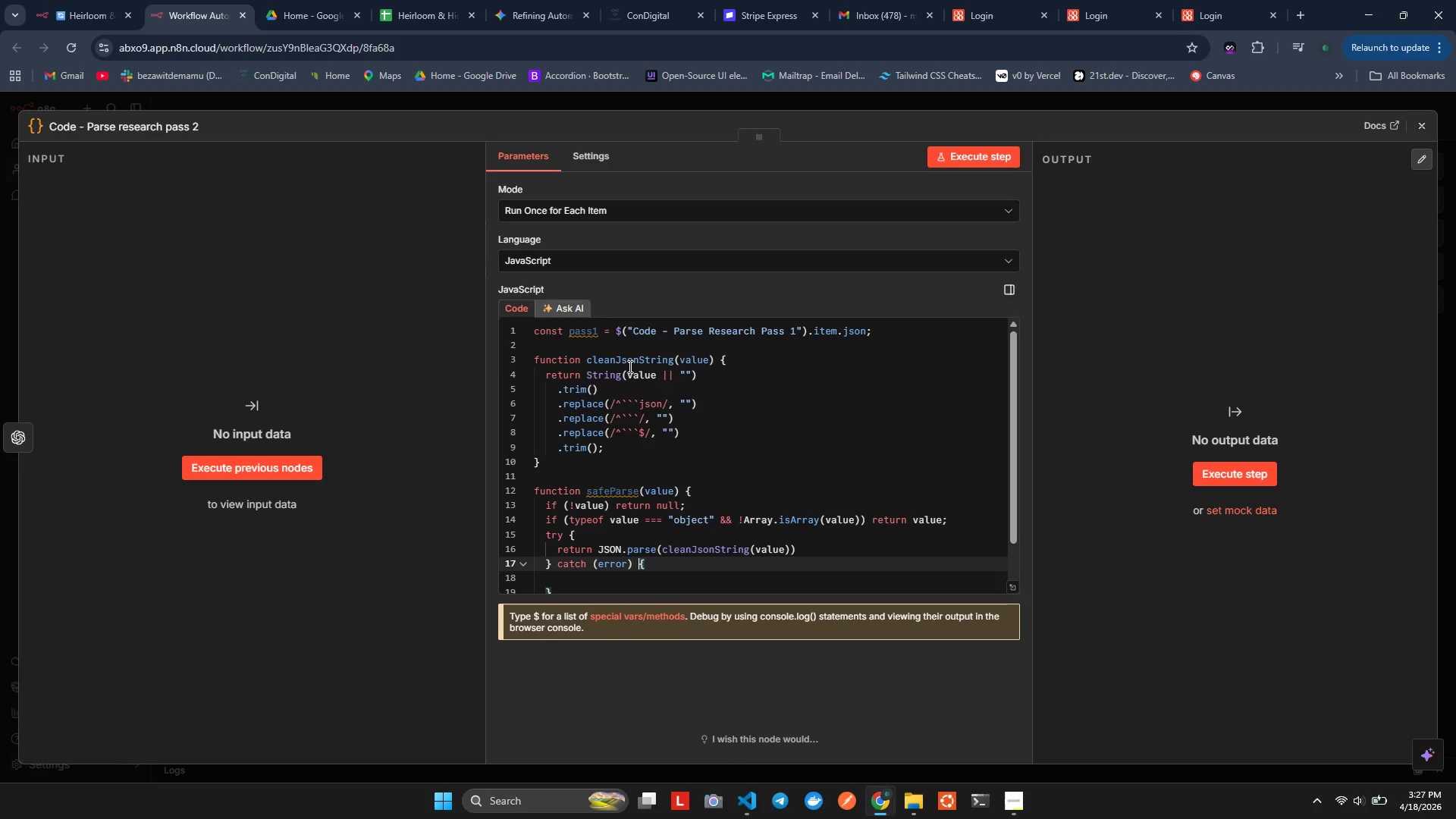 
key(ArrowRight)
 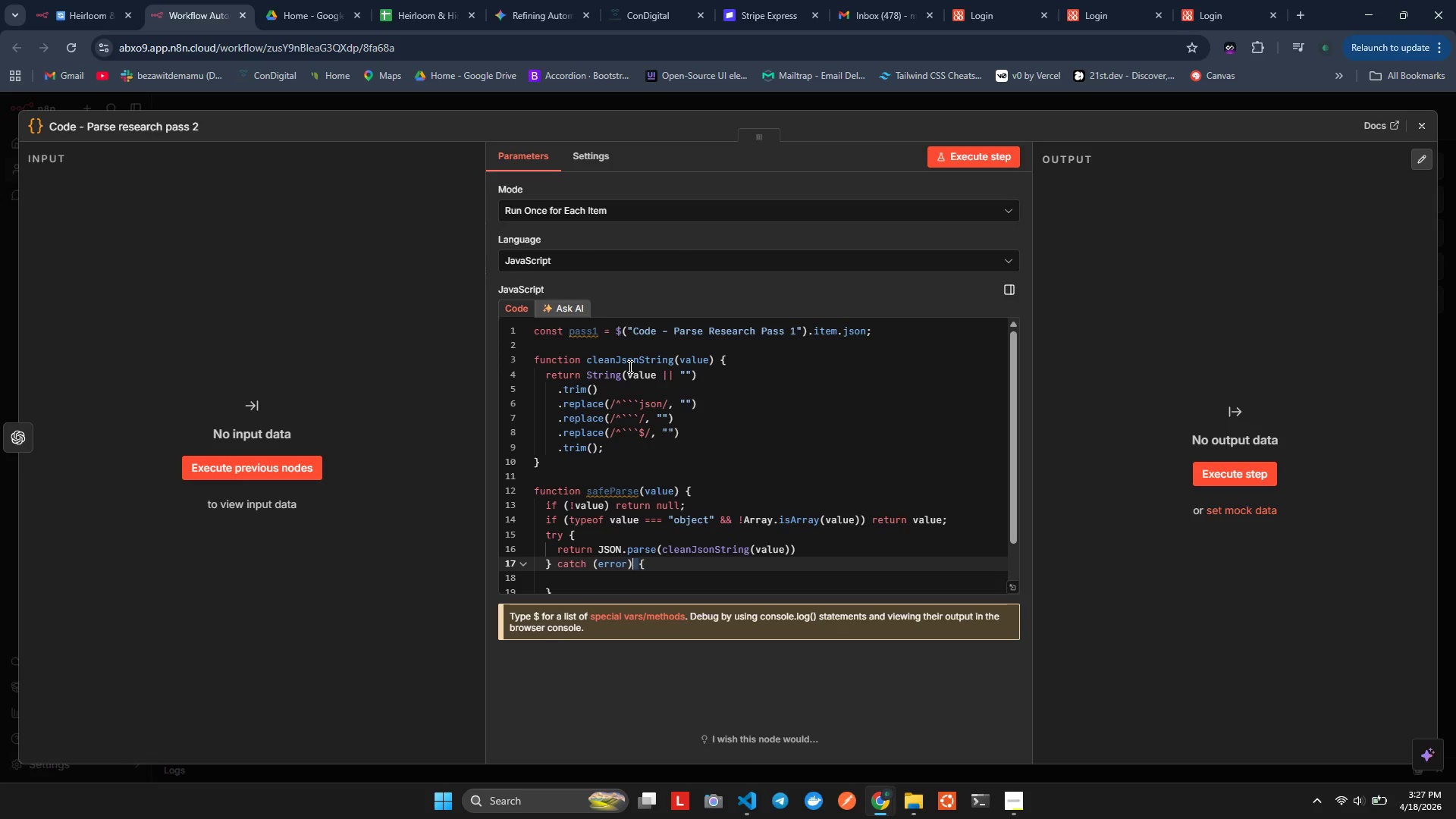 
hold_key(key=ArrowLeft, duration=0.75)
 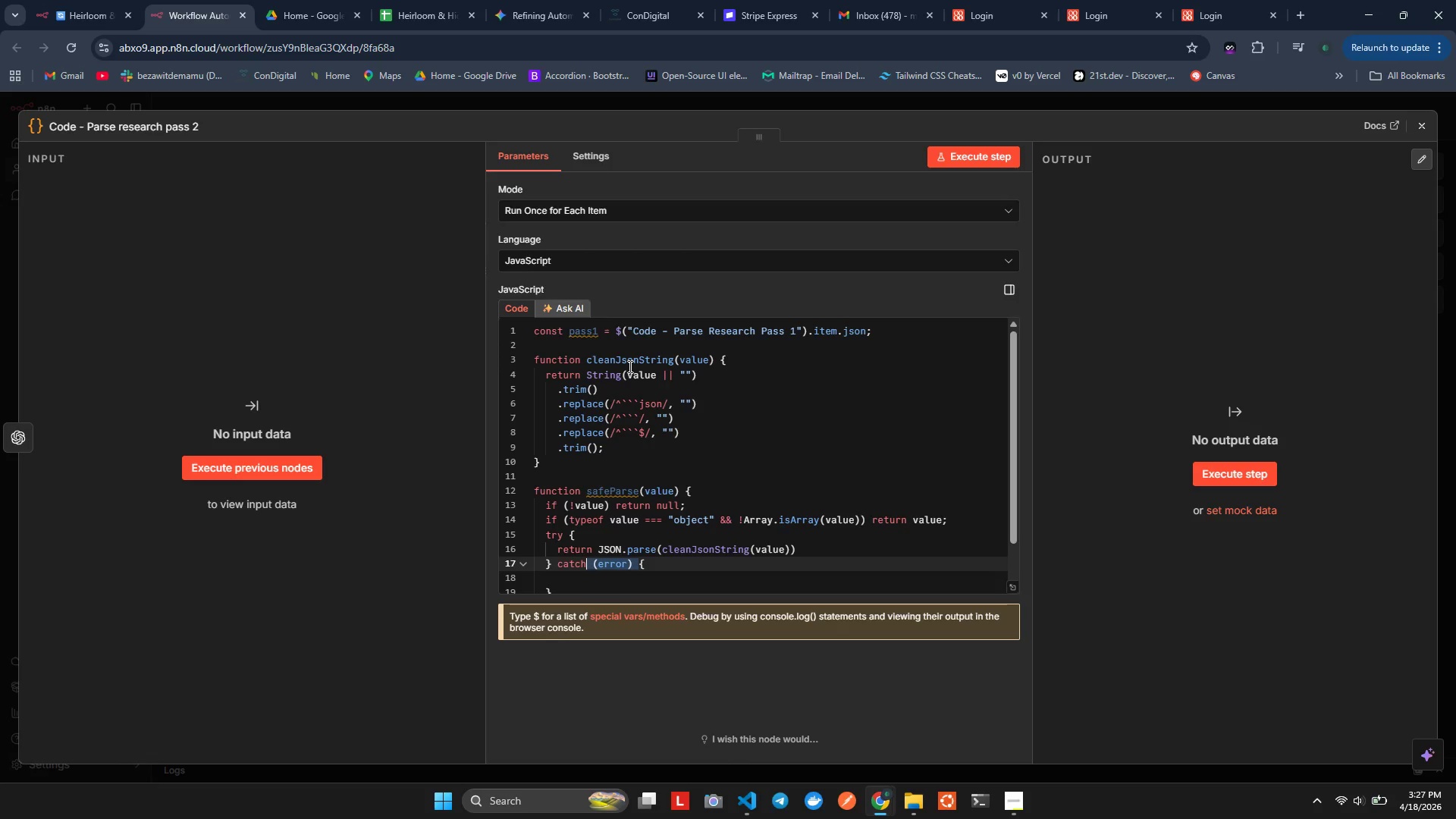 
key(Shift+ArrowRight)
 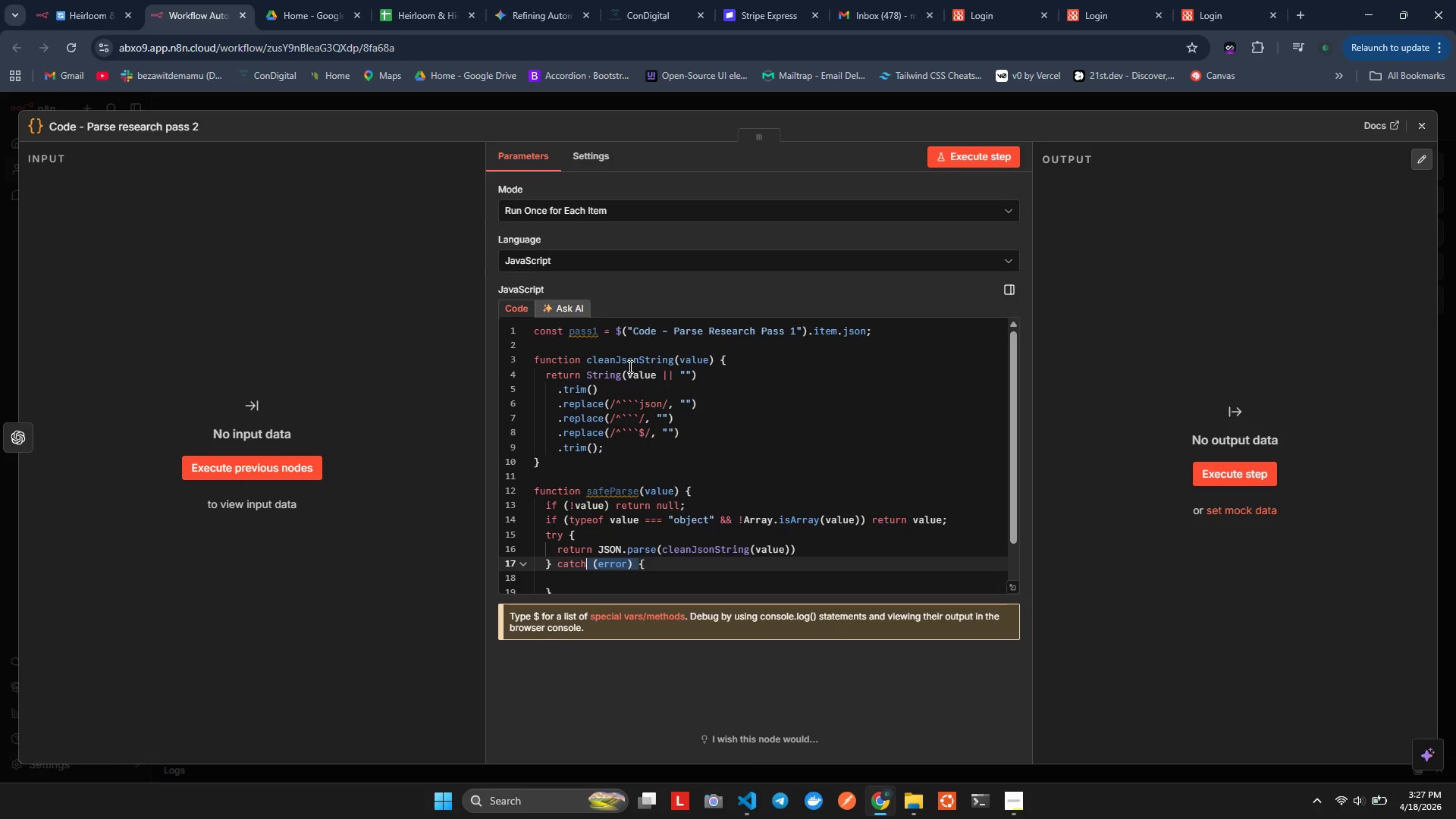 
key(Shift+ArrowLeft)
 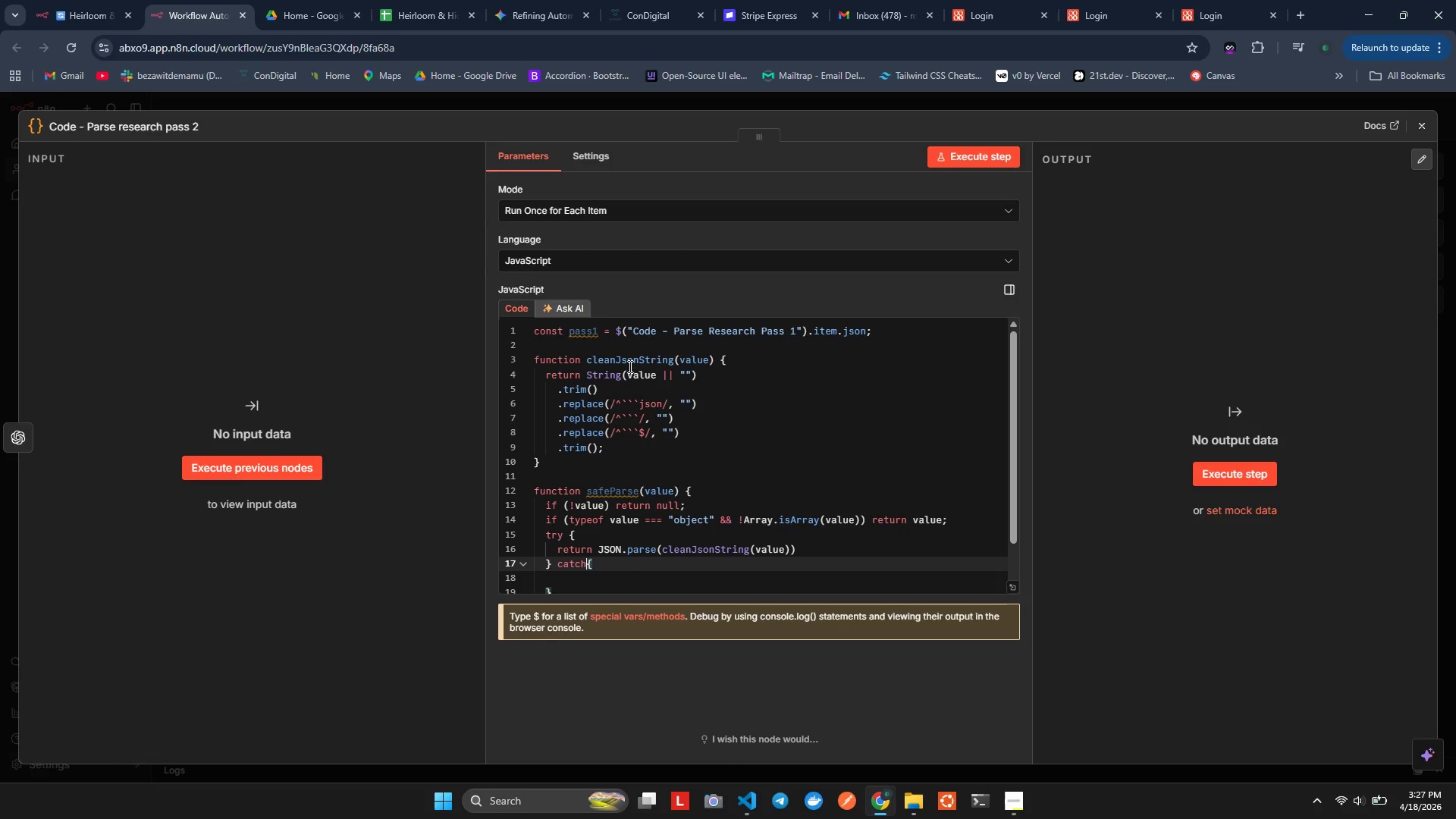 
key(Backspace)
 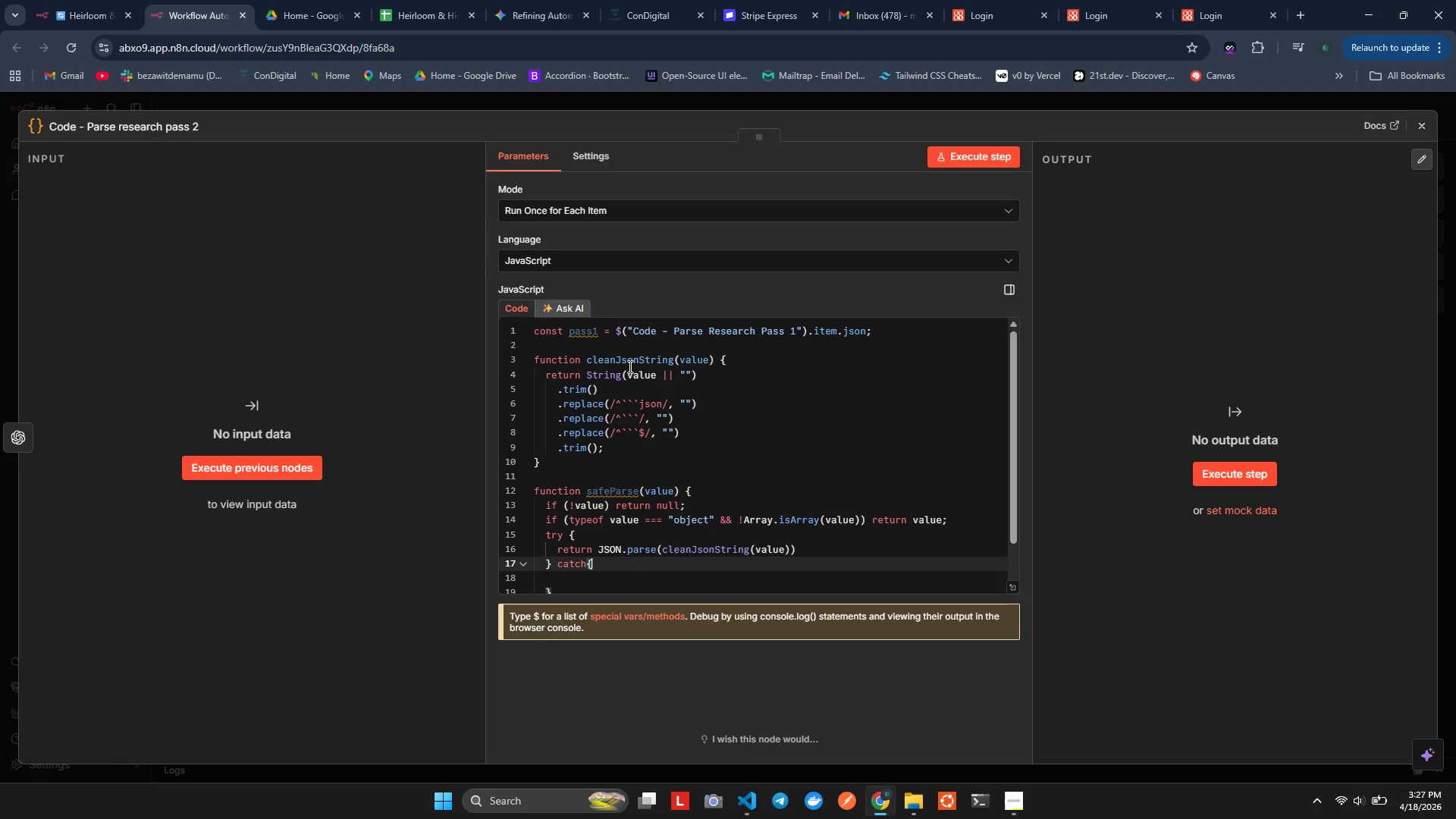 
key(ArrowRight)
 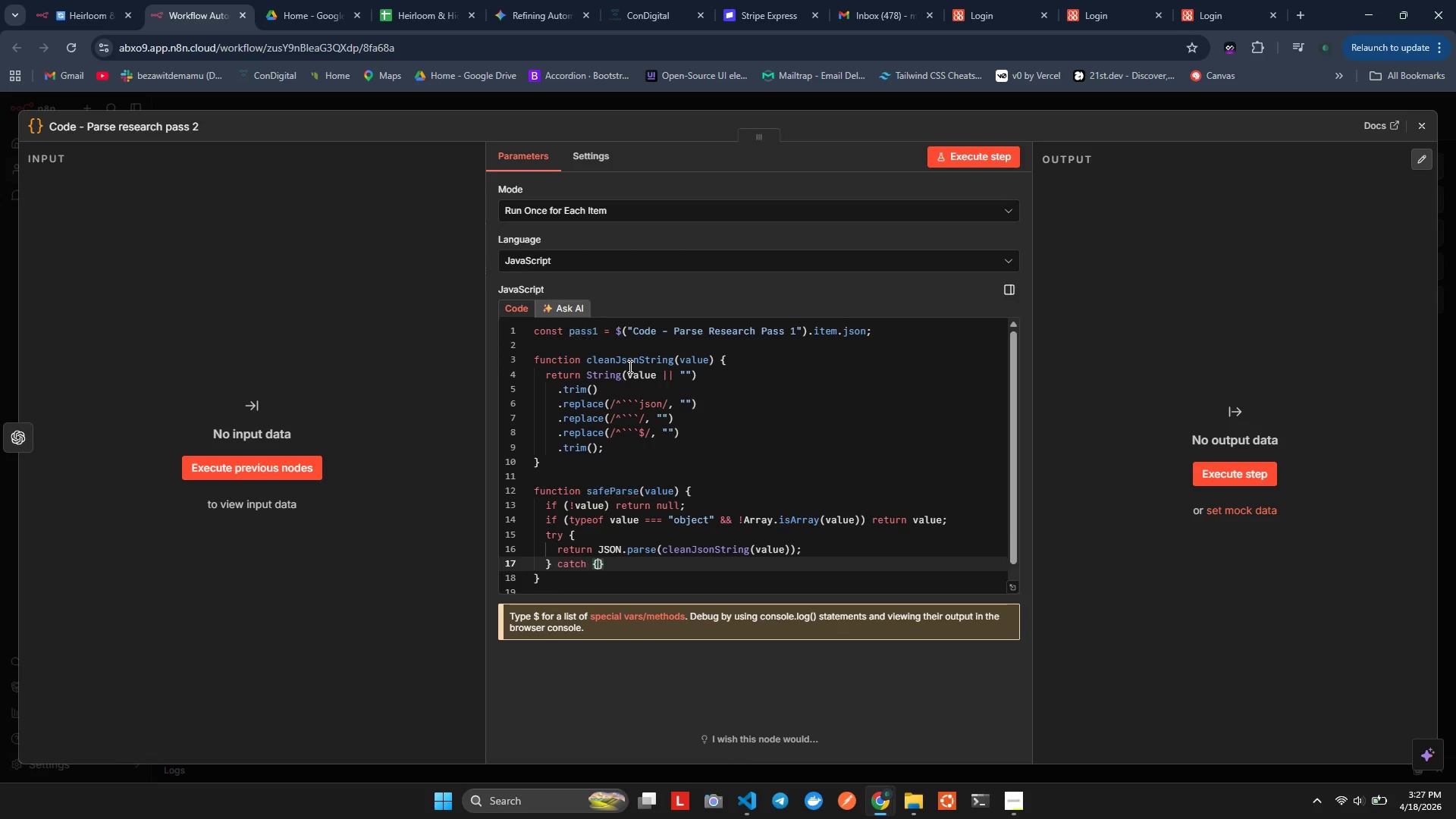 
key(Alt+Shift+AltLeft)
 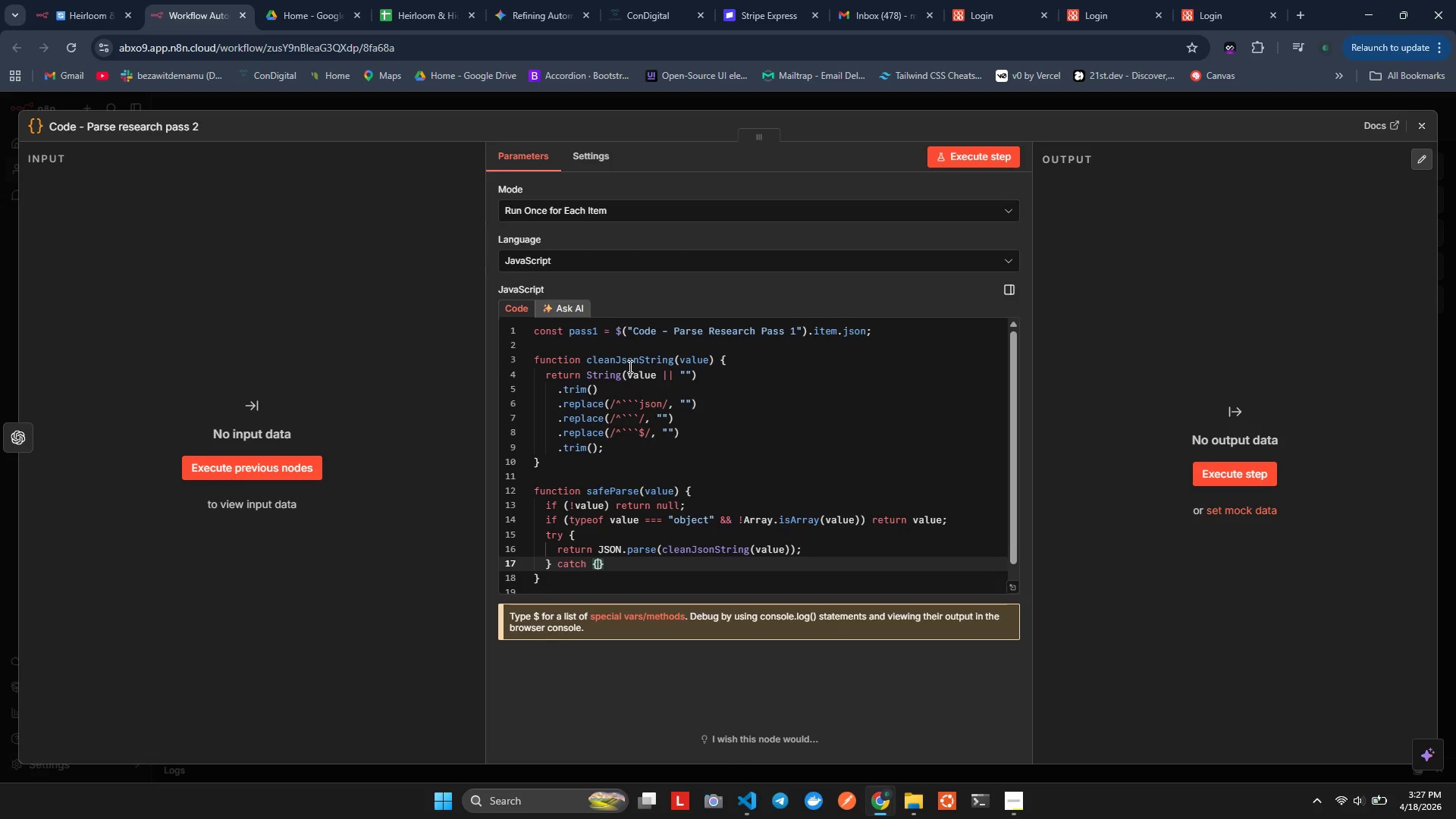 
key(Alt+Shift+F)
 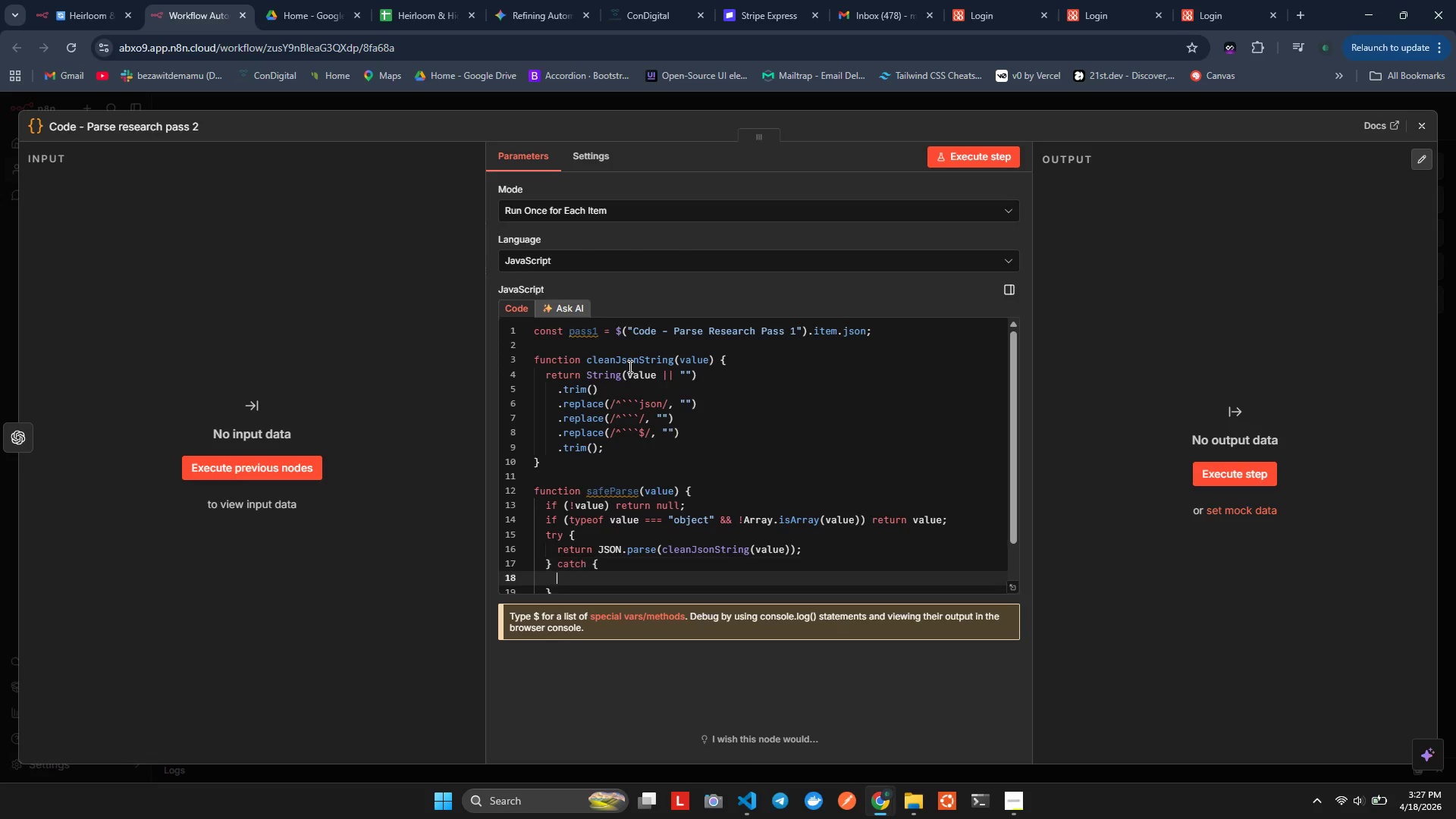 
key(Enter)
 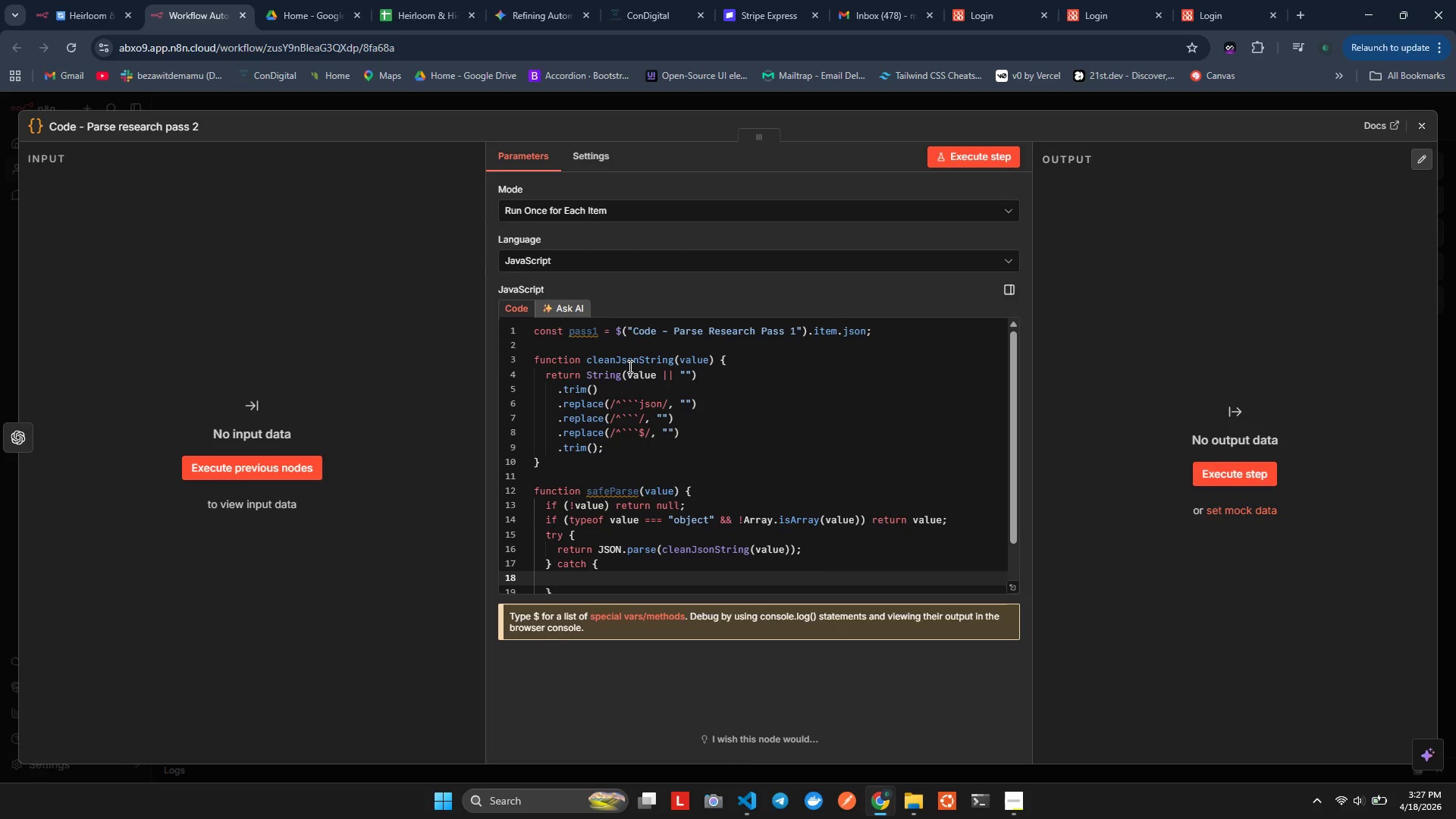 
type(retrn nu)
 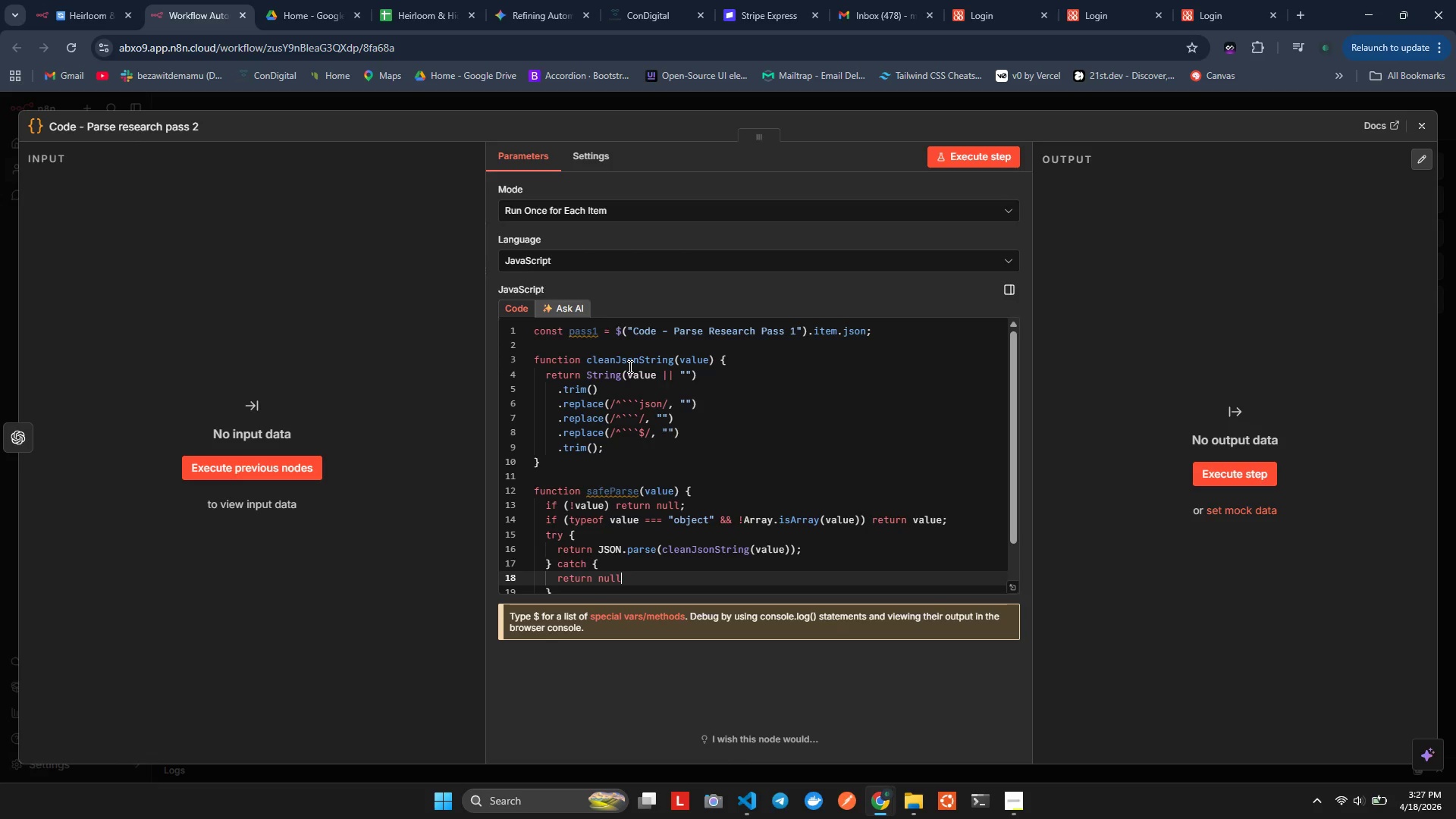 
key(Enter)
 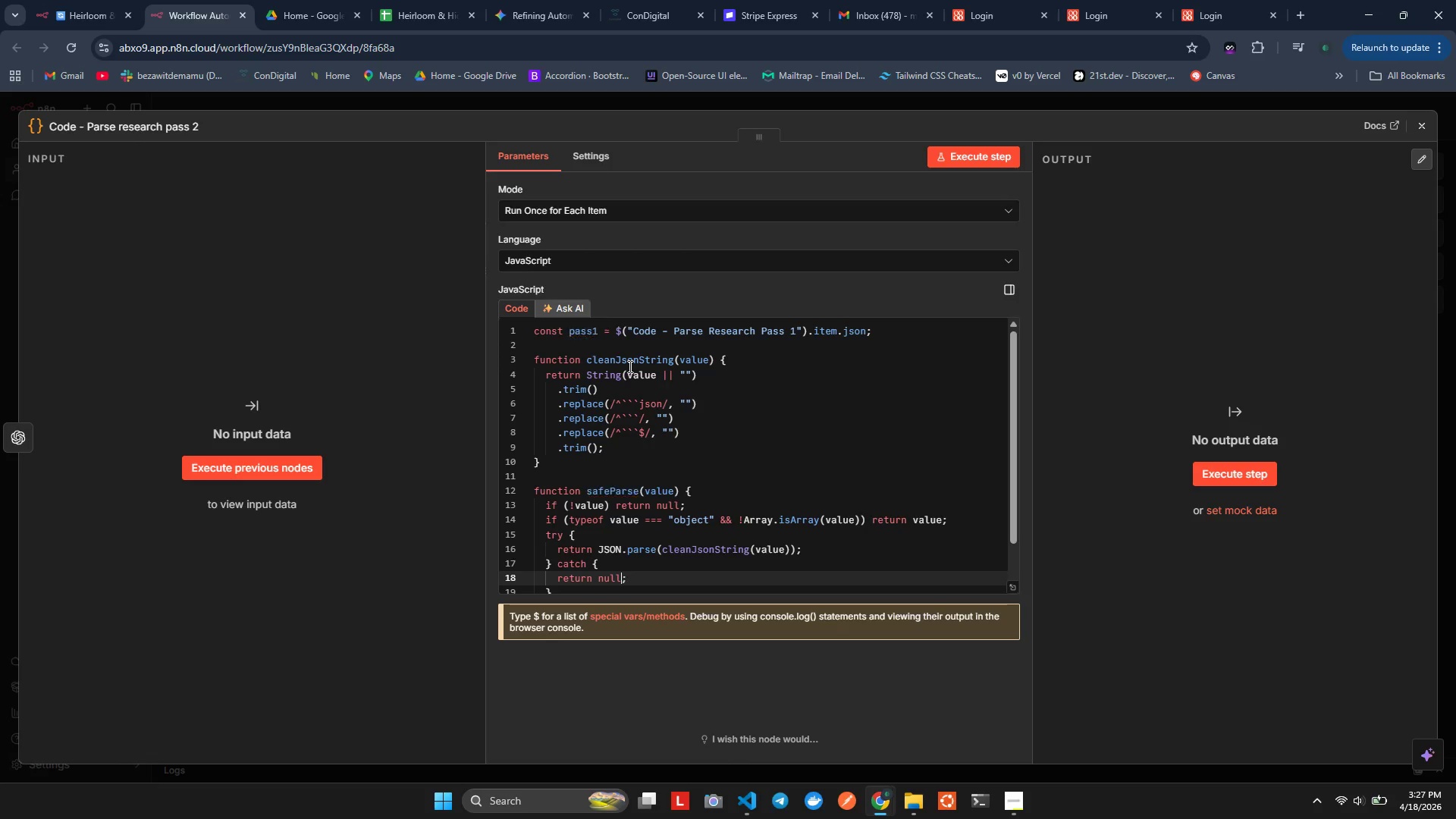 
key(Alt+AltLeft)
 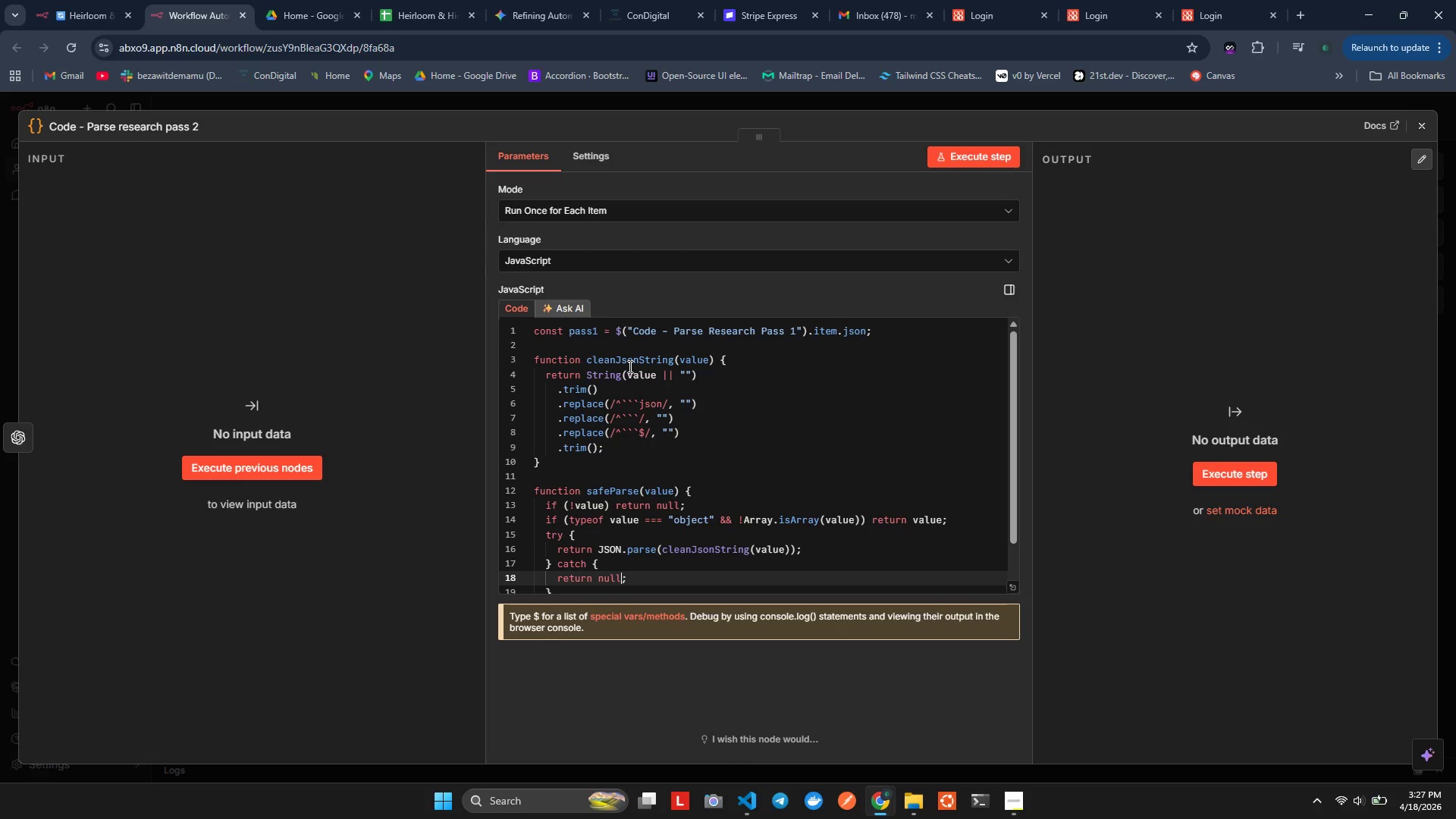 
key(Alt+Shift+ShiftLeft)
 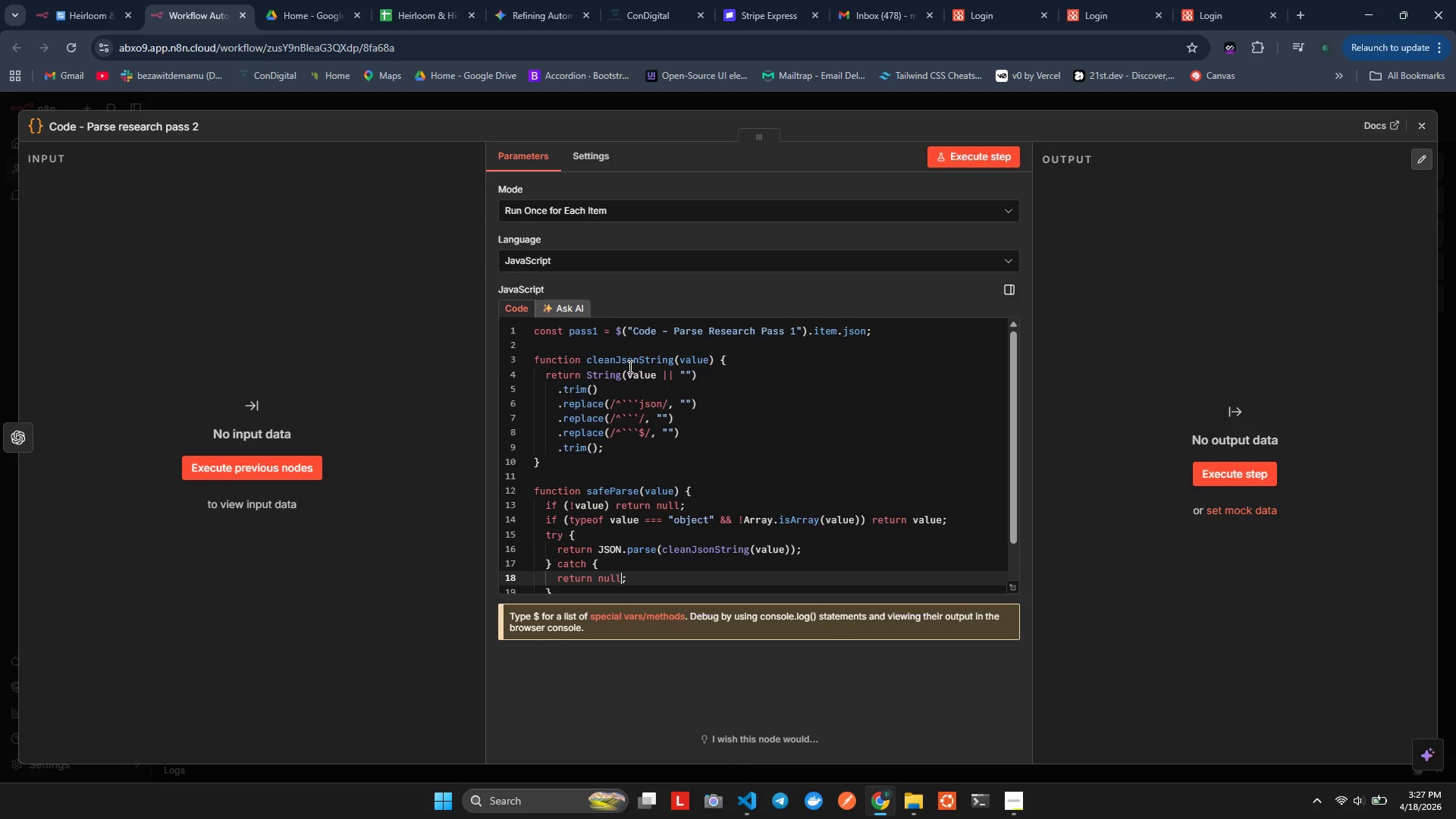 
key(Alt+Shift+F)
 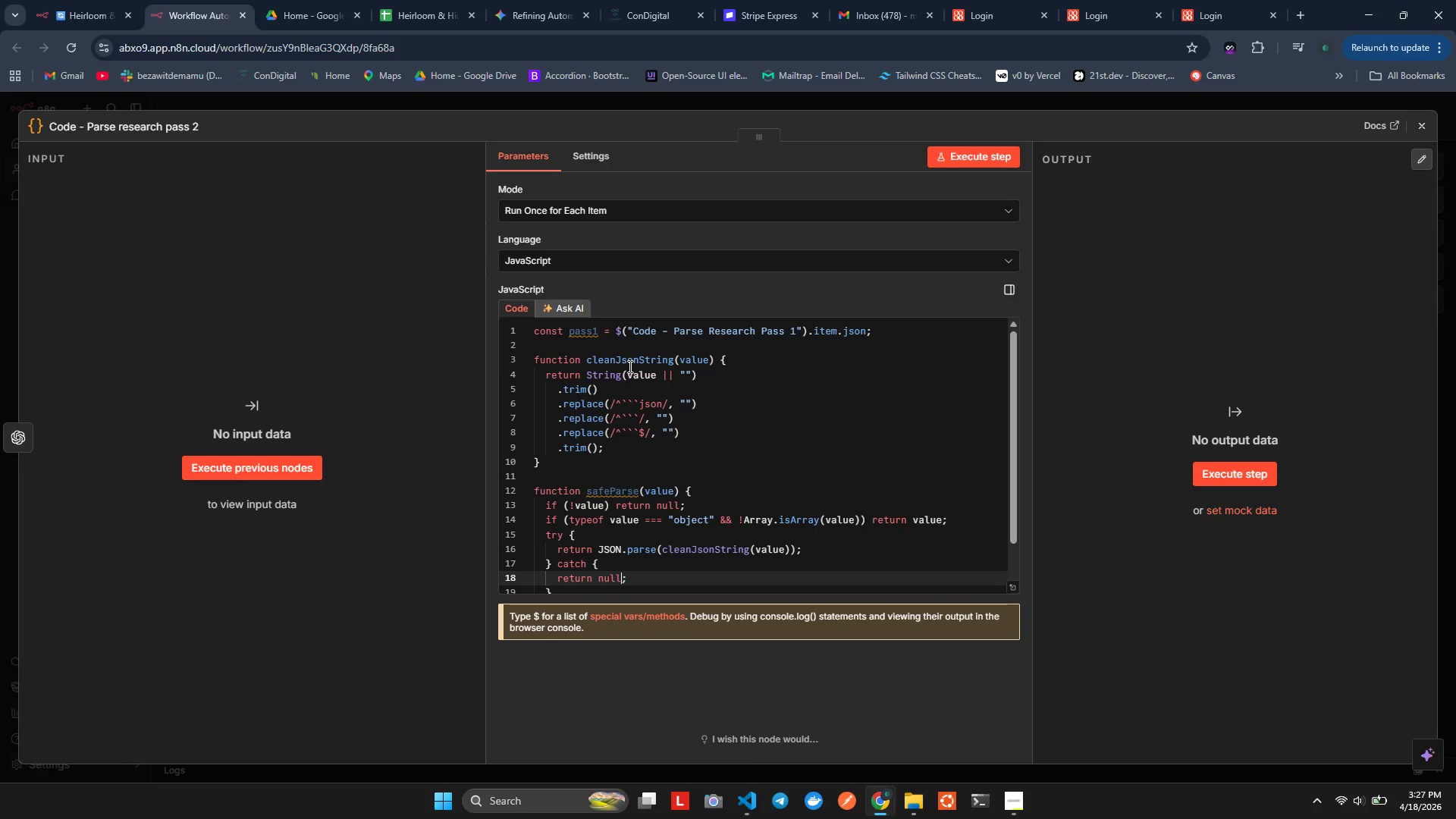 
key(Control+ControlLeft)
 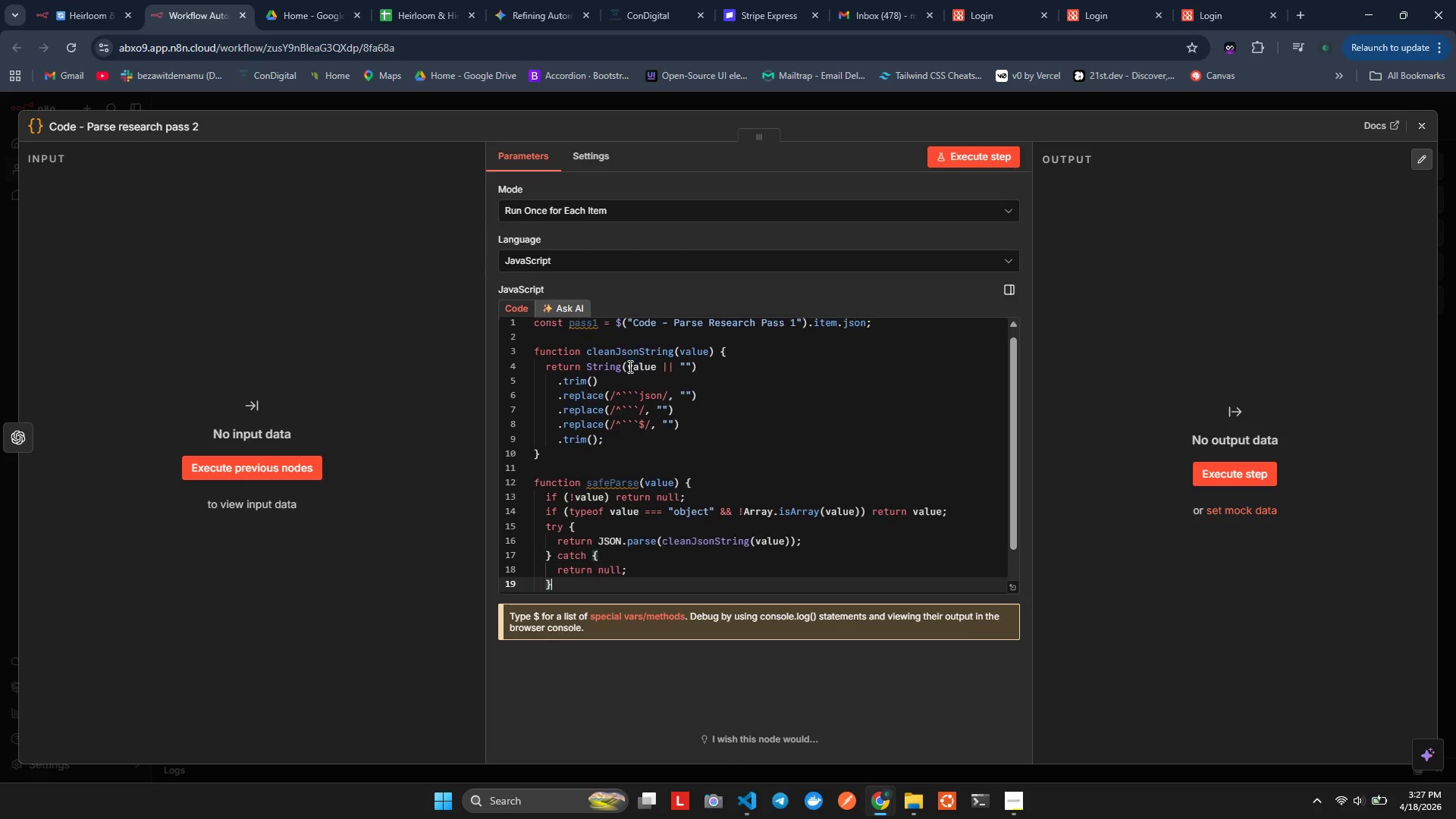 
key(Control+S)
 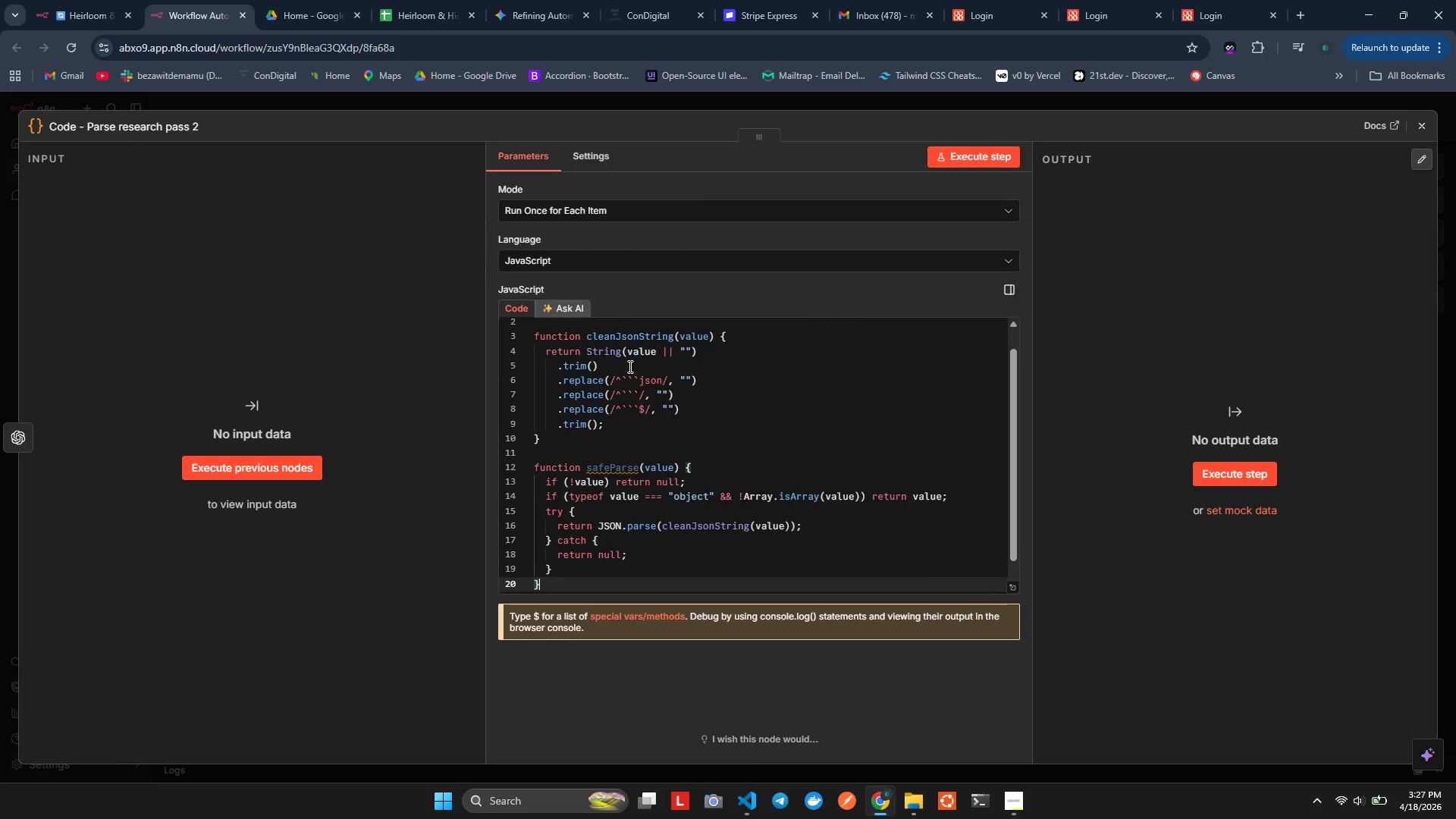 
key(ArrowDown)
 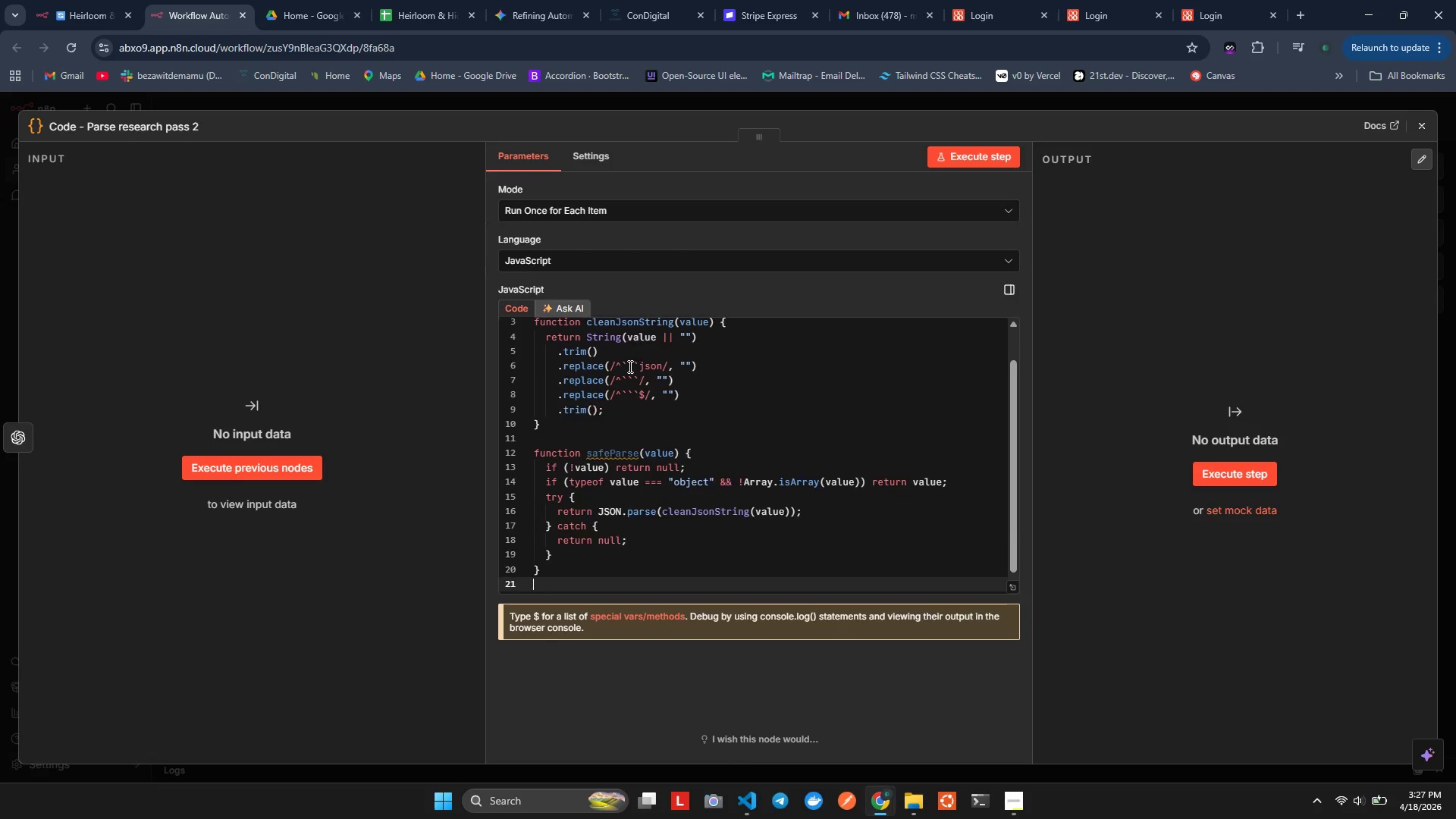 
key(ArrowDown)
 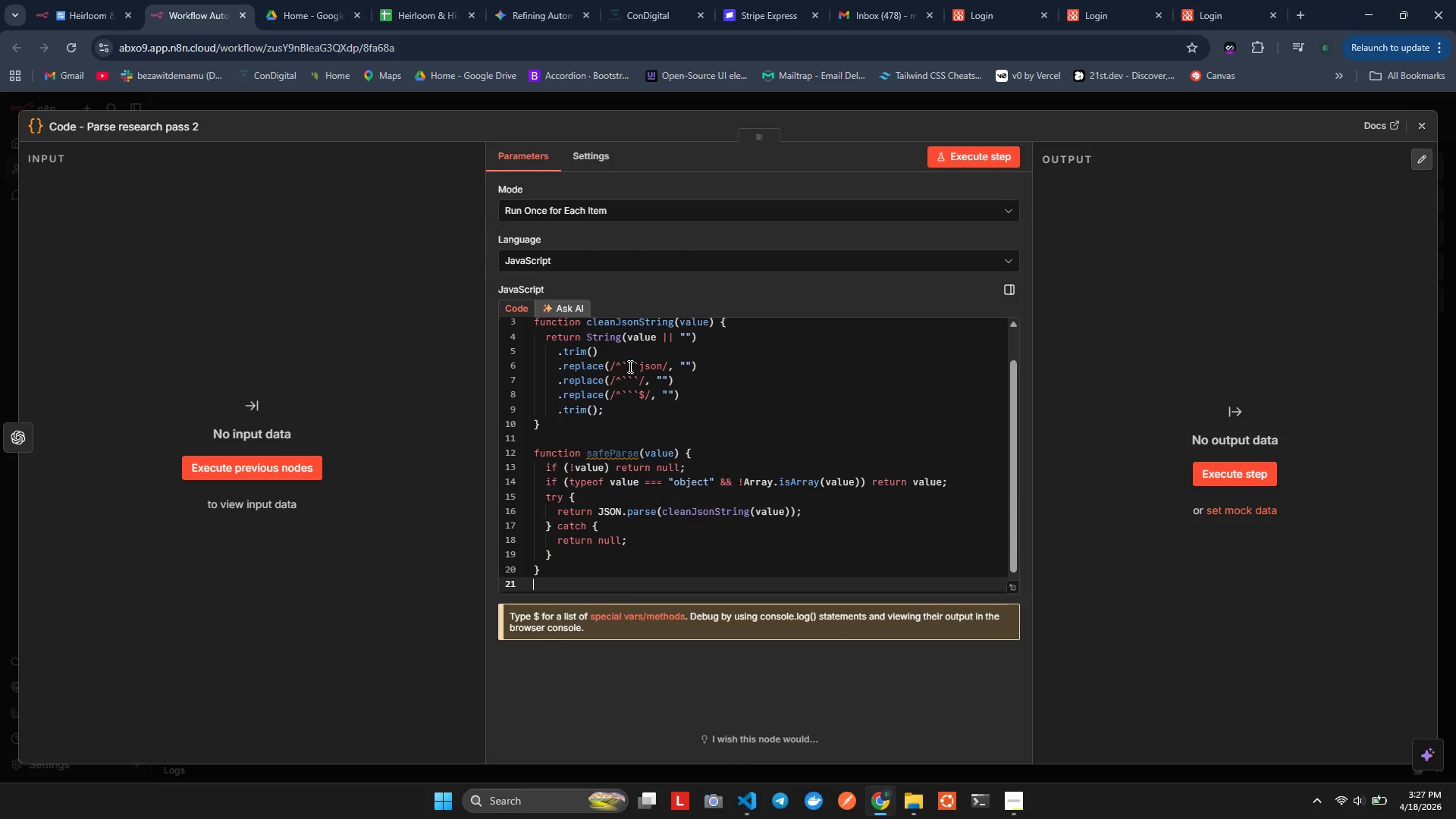 
key(ArrowDown)
 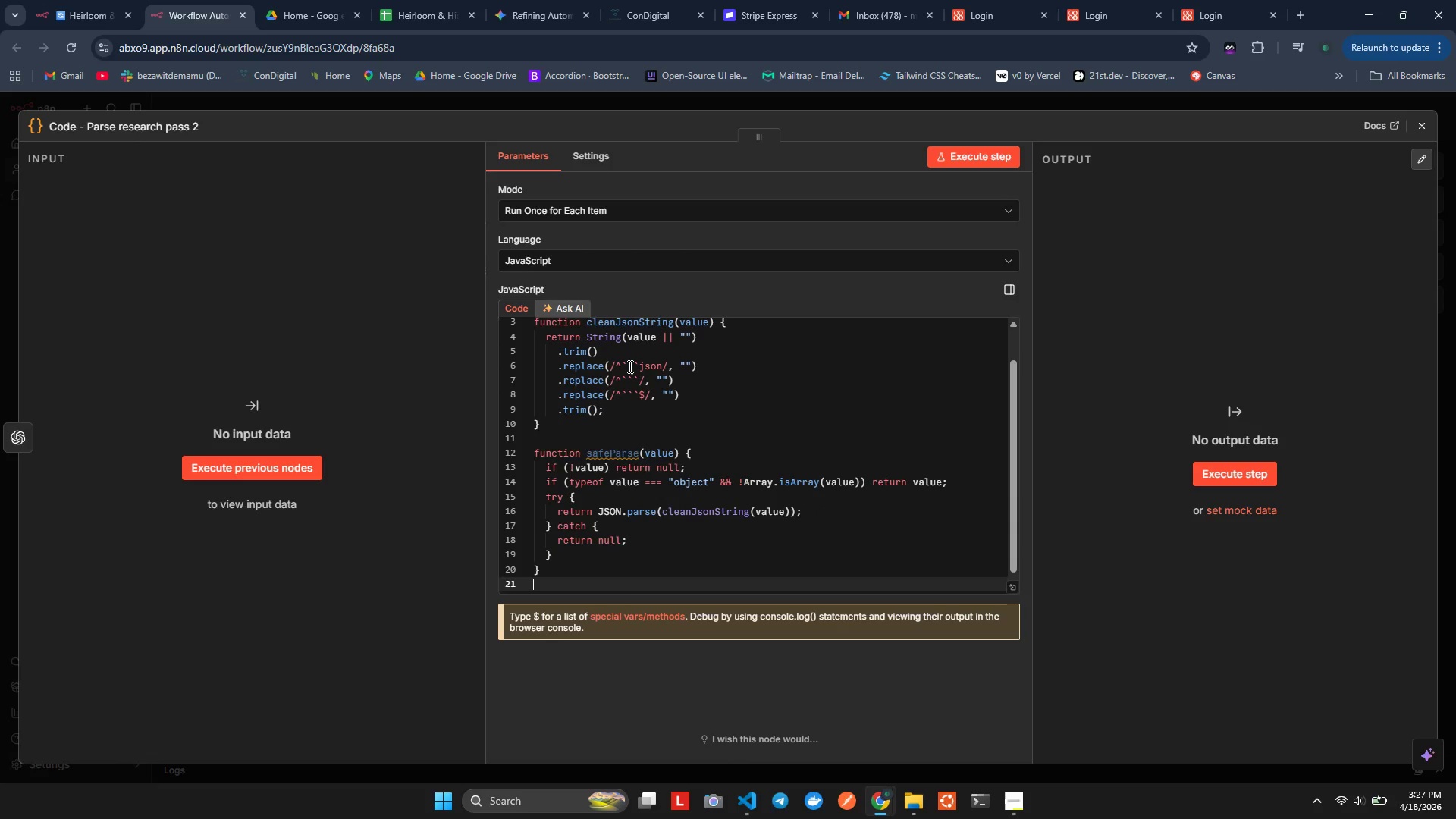 
key(ArrowDown)
 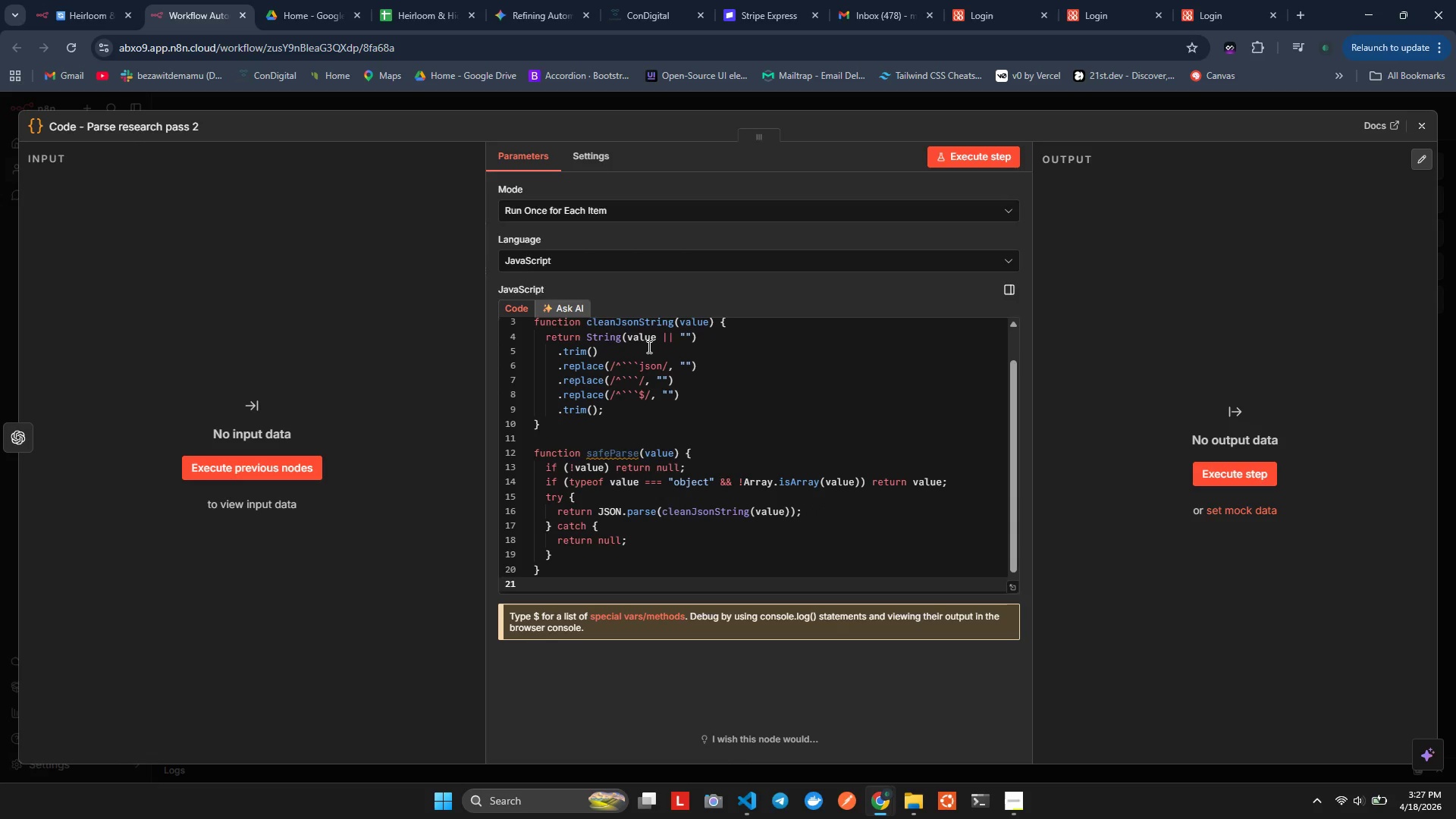 
wait(6.81)
 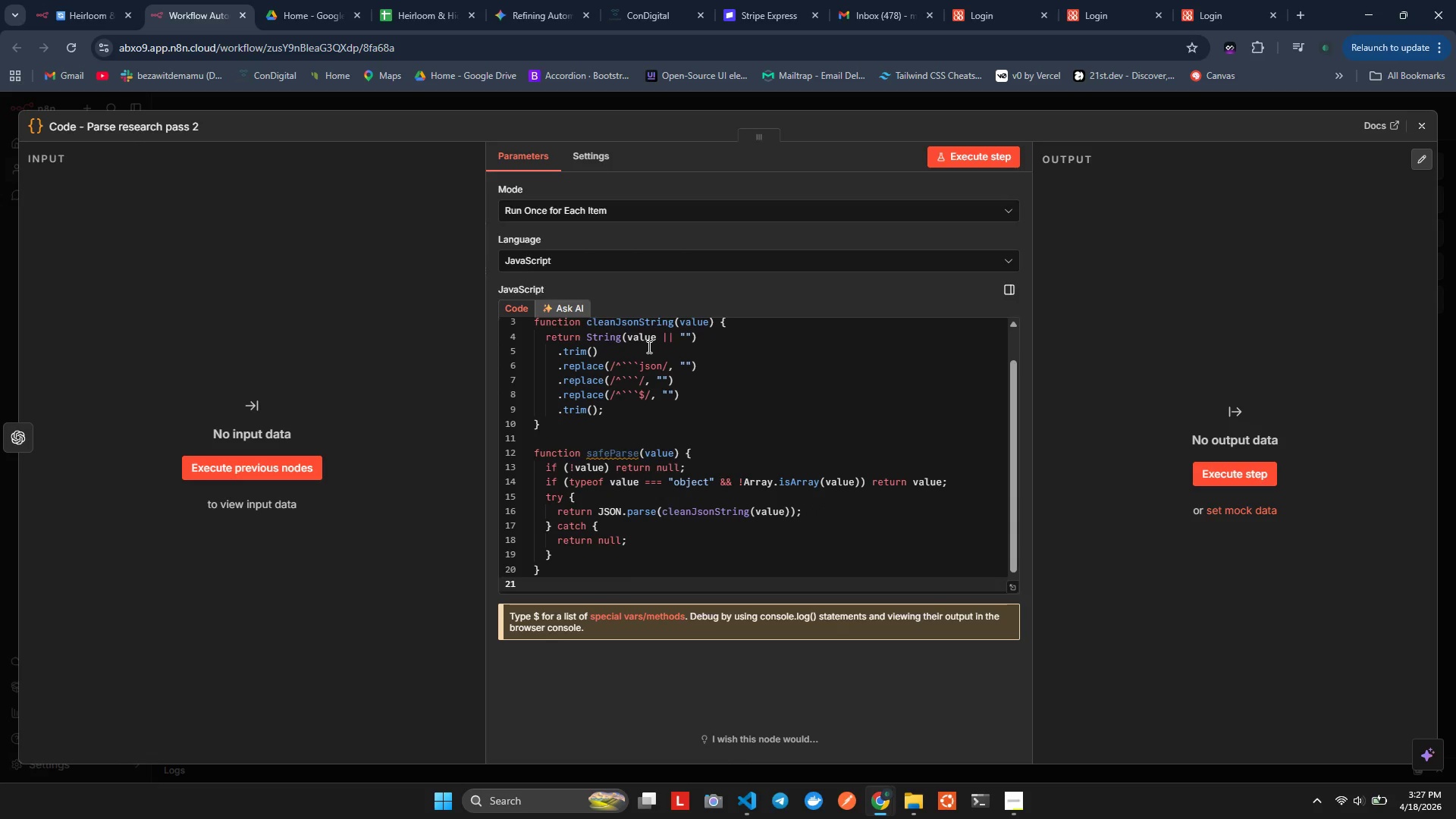 
key(ArrowUp)
 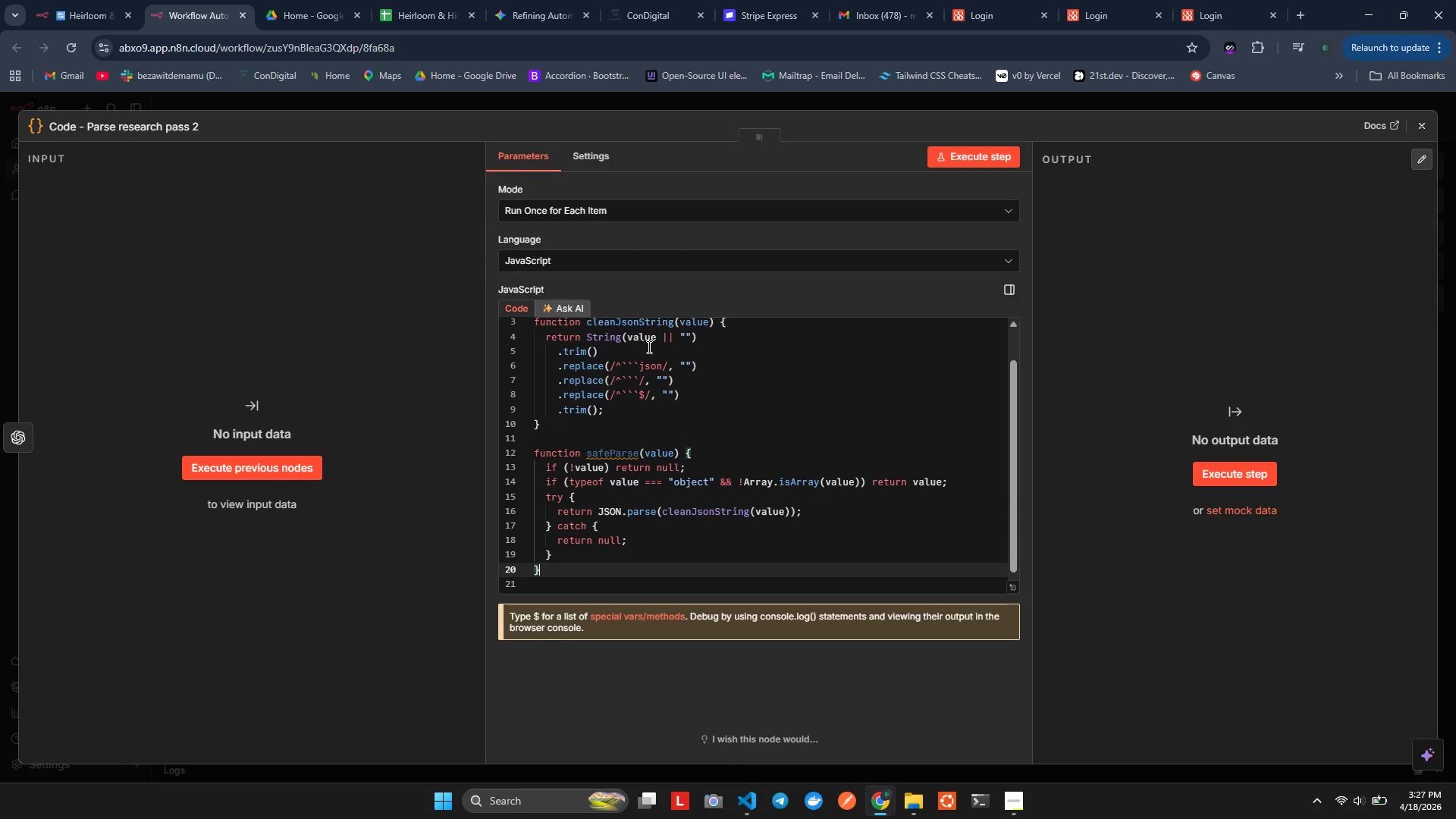 
key(ArrowRight)
 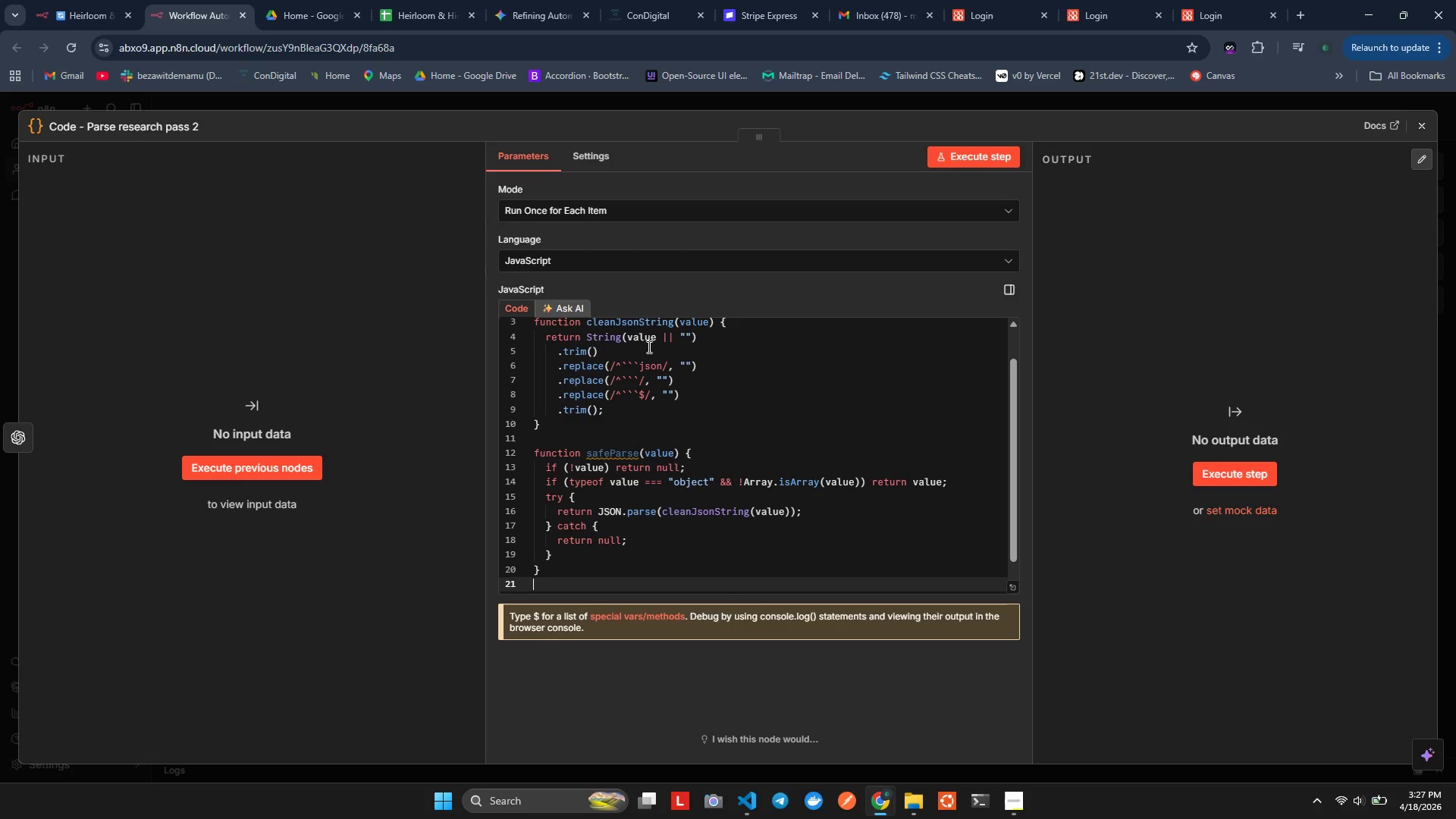 
key(Enter)
 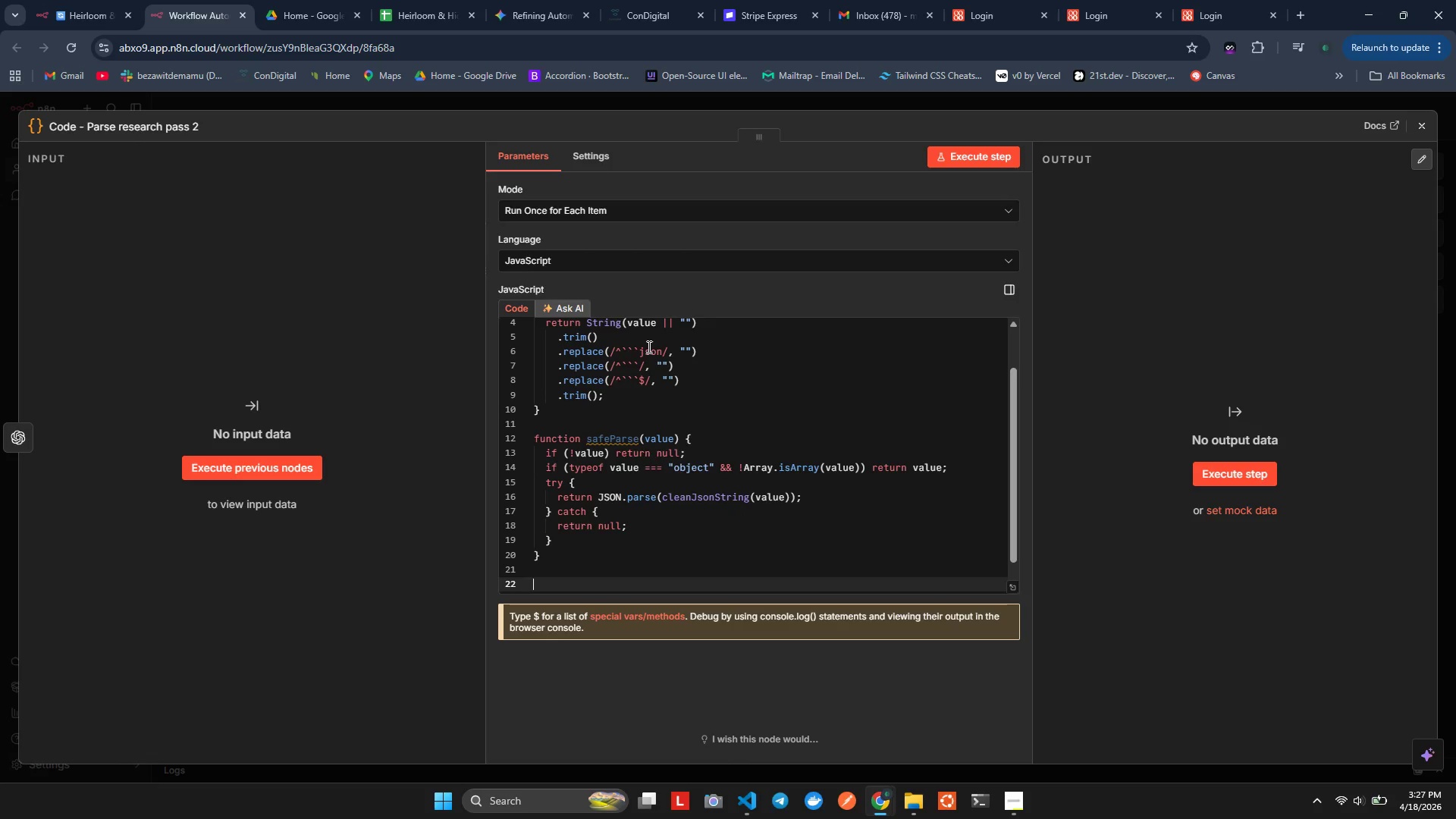 
key(Enter)
 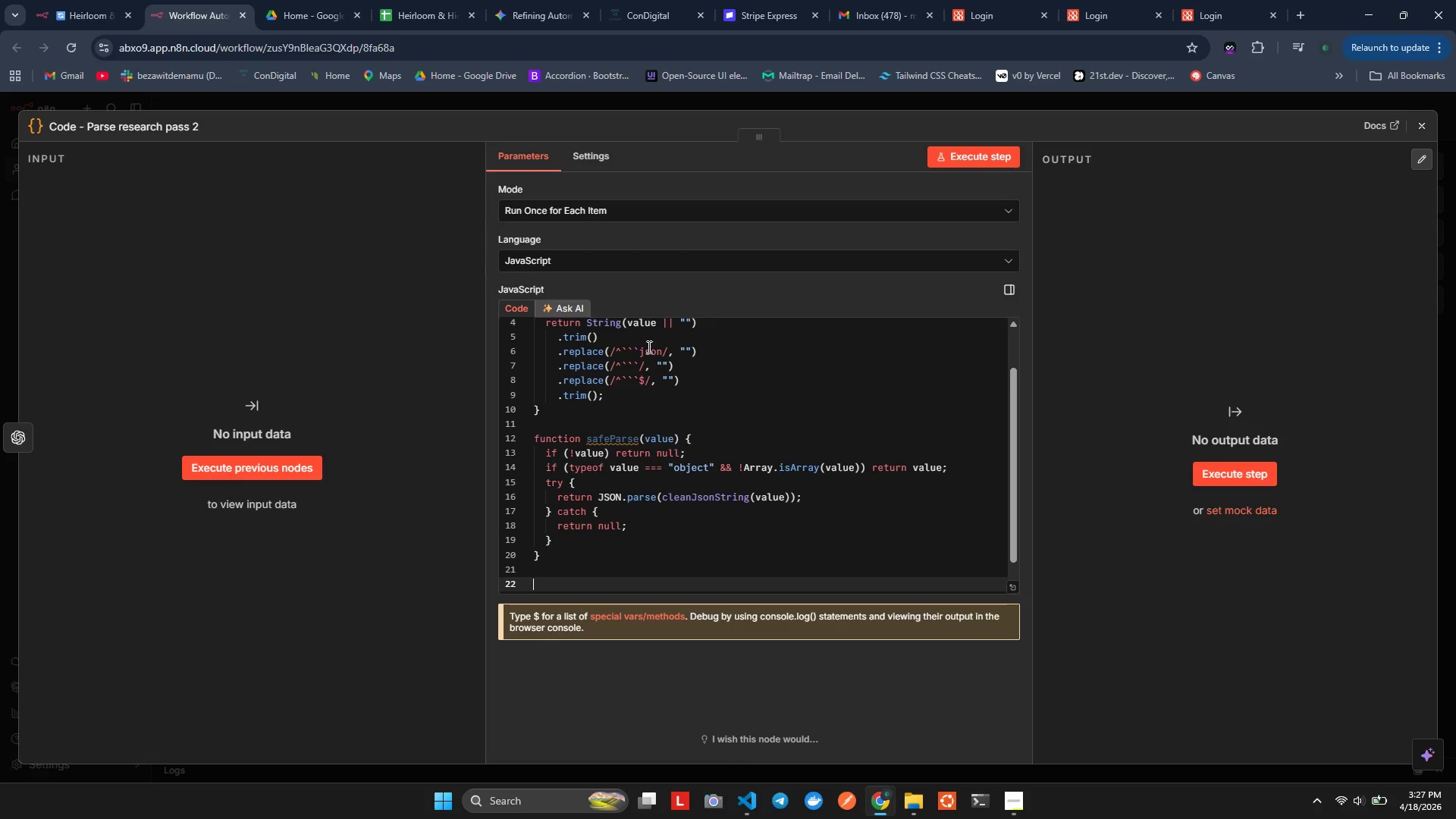 
type(cnst rawModelOtpt)
key(Backspace)
key(Backspace)
type(ut = $sonOutpt = )
 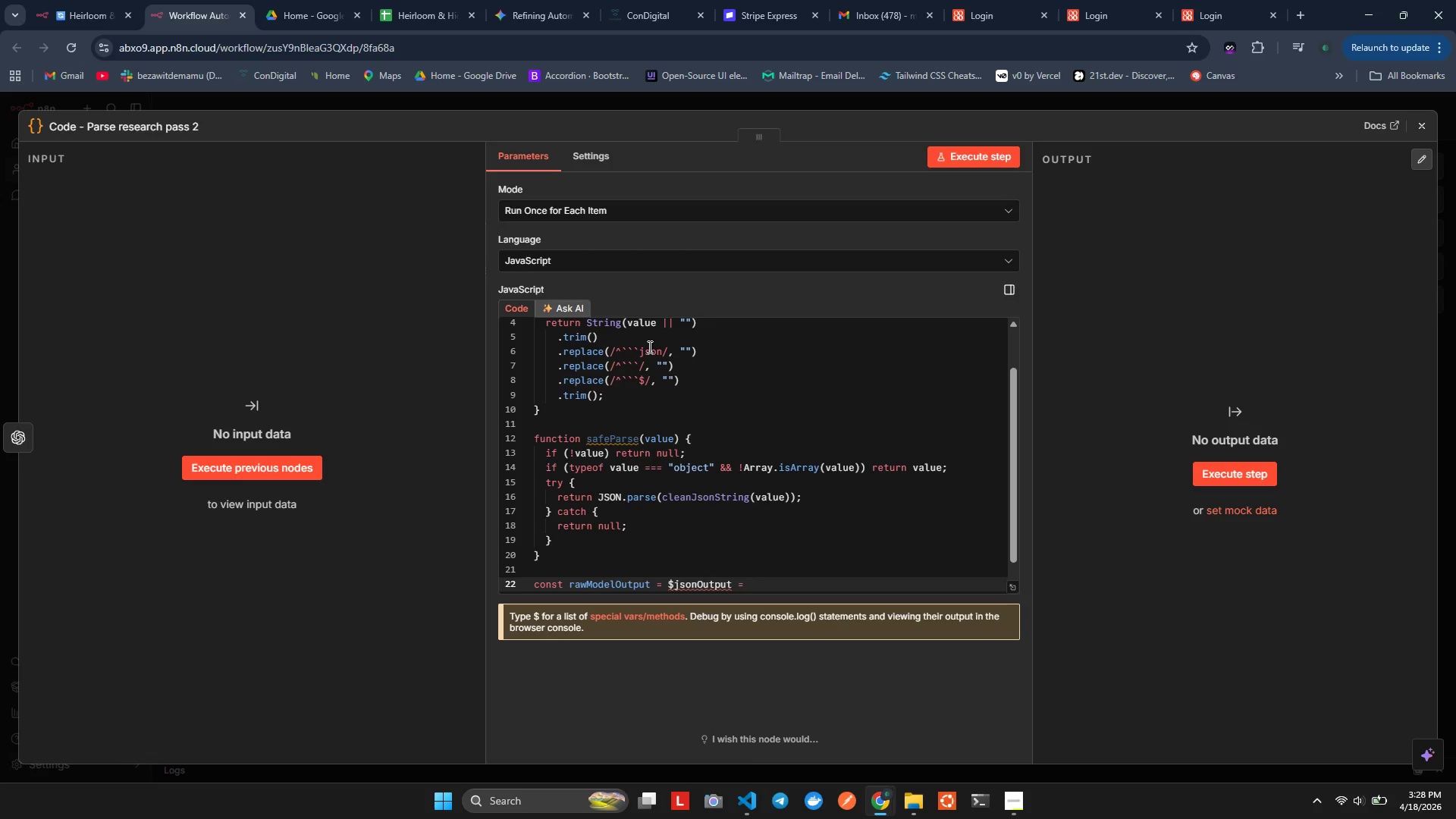 
 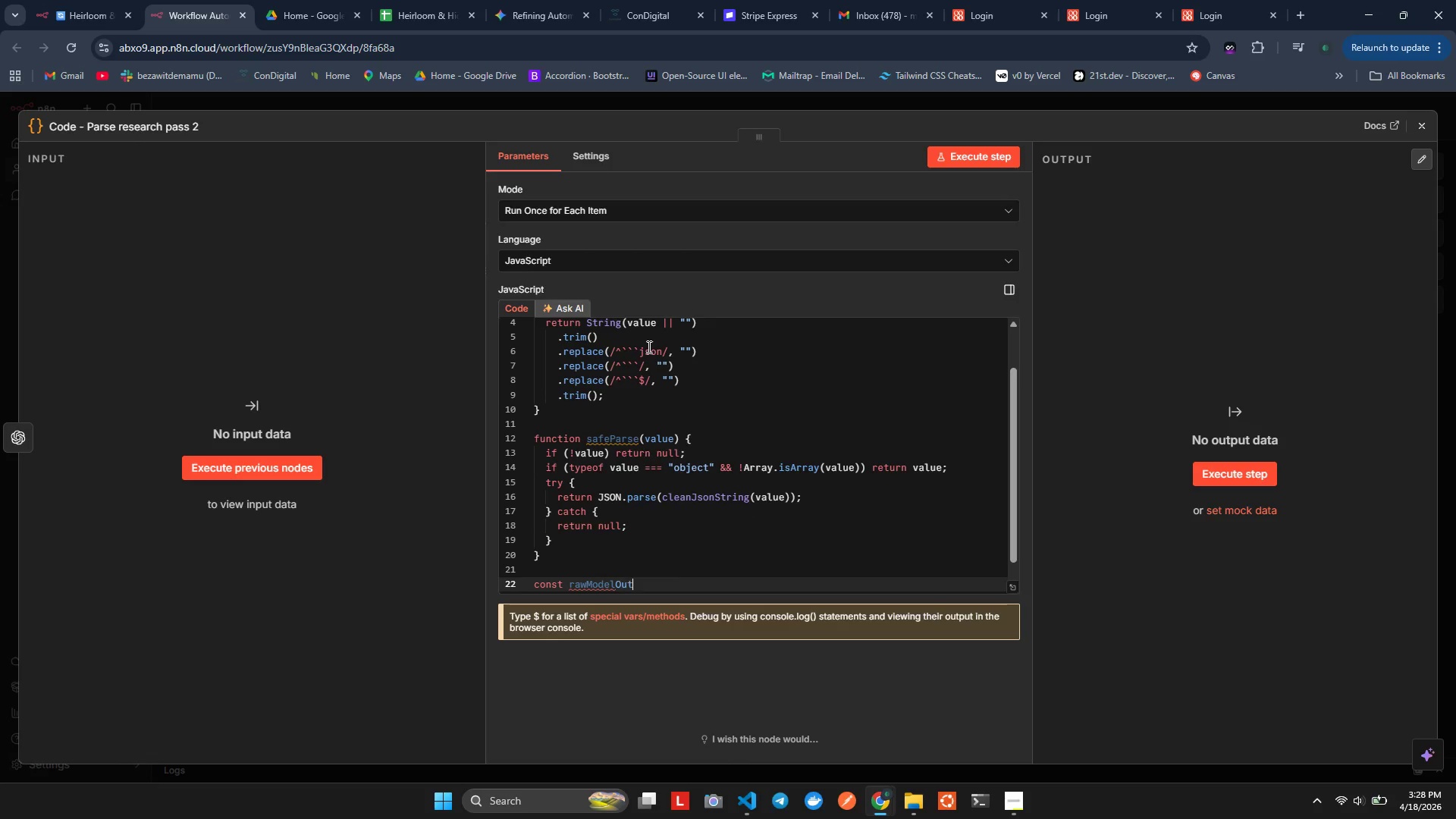 
hold_key(key=I, duration=0.31)
 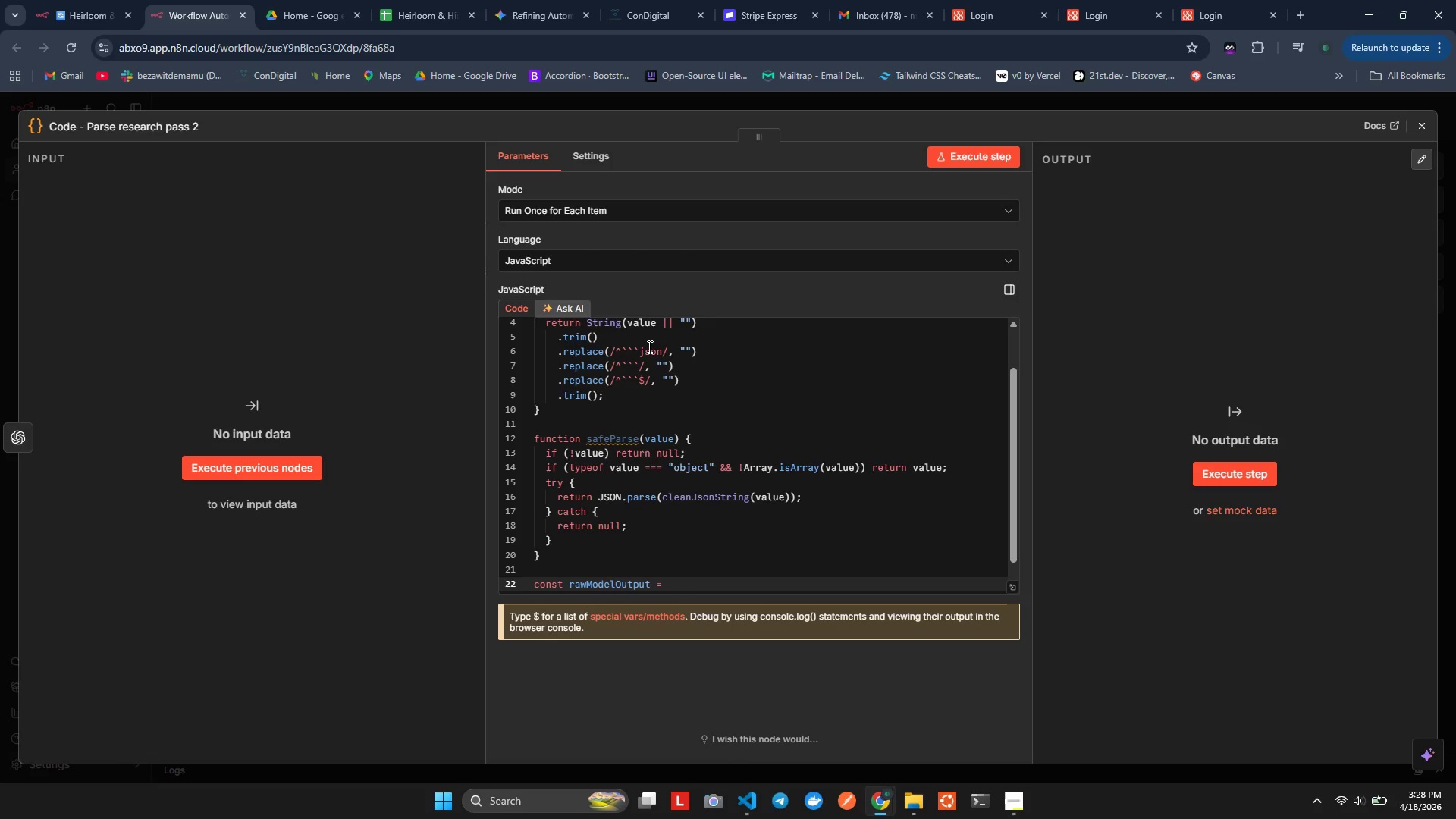 
hold_key(key=J, duration=0.36)
 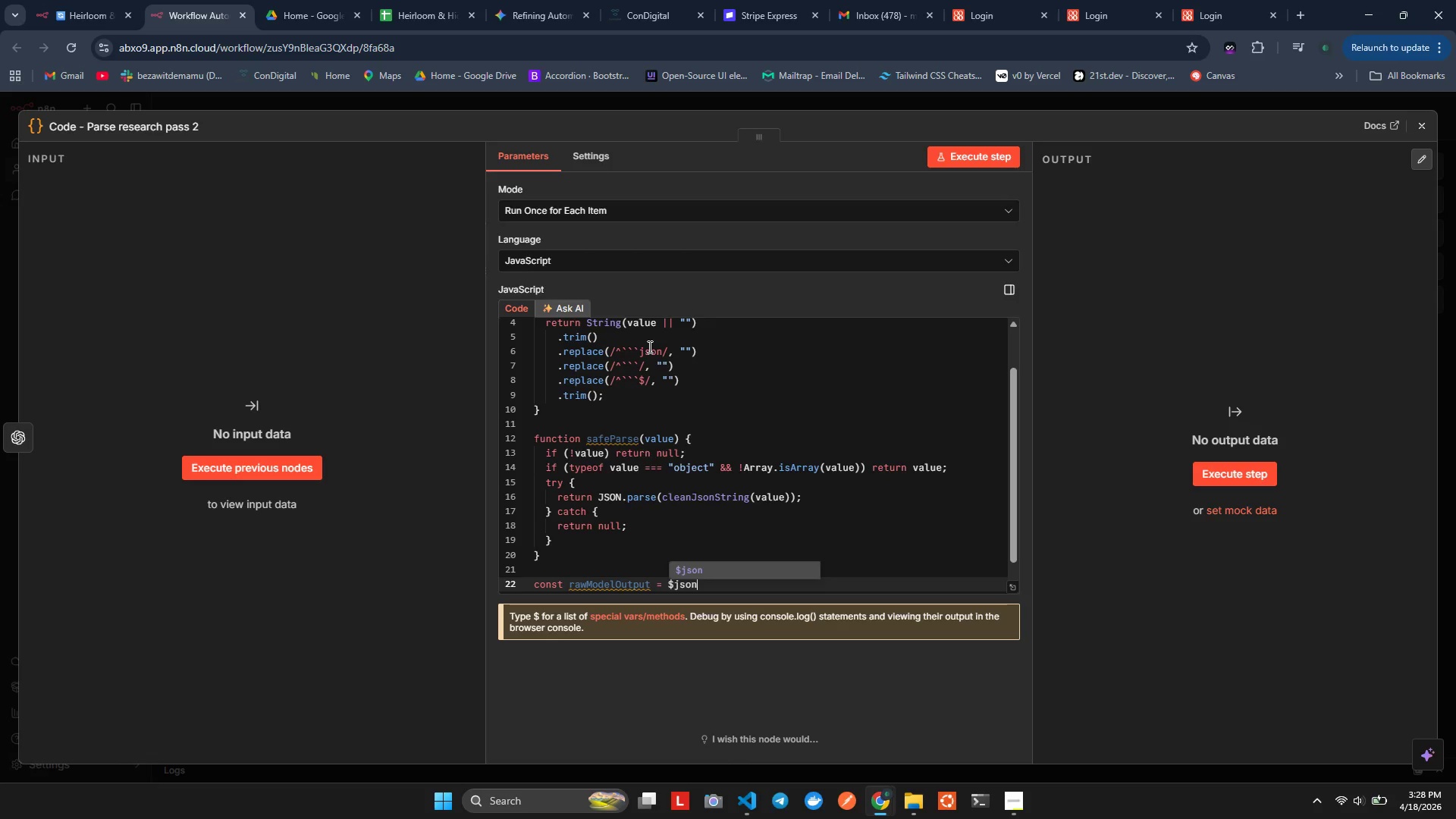 
type($son.utput ||)
 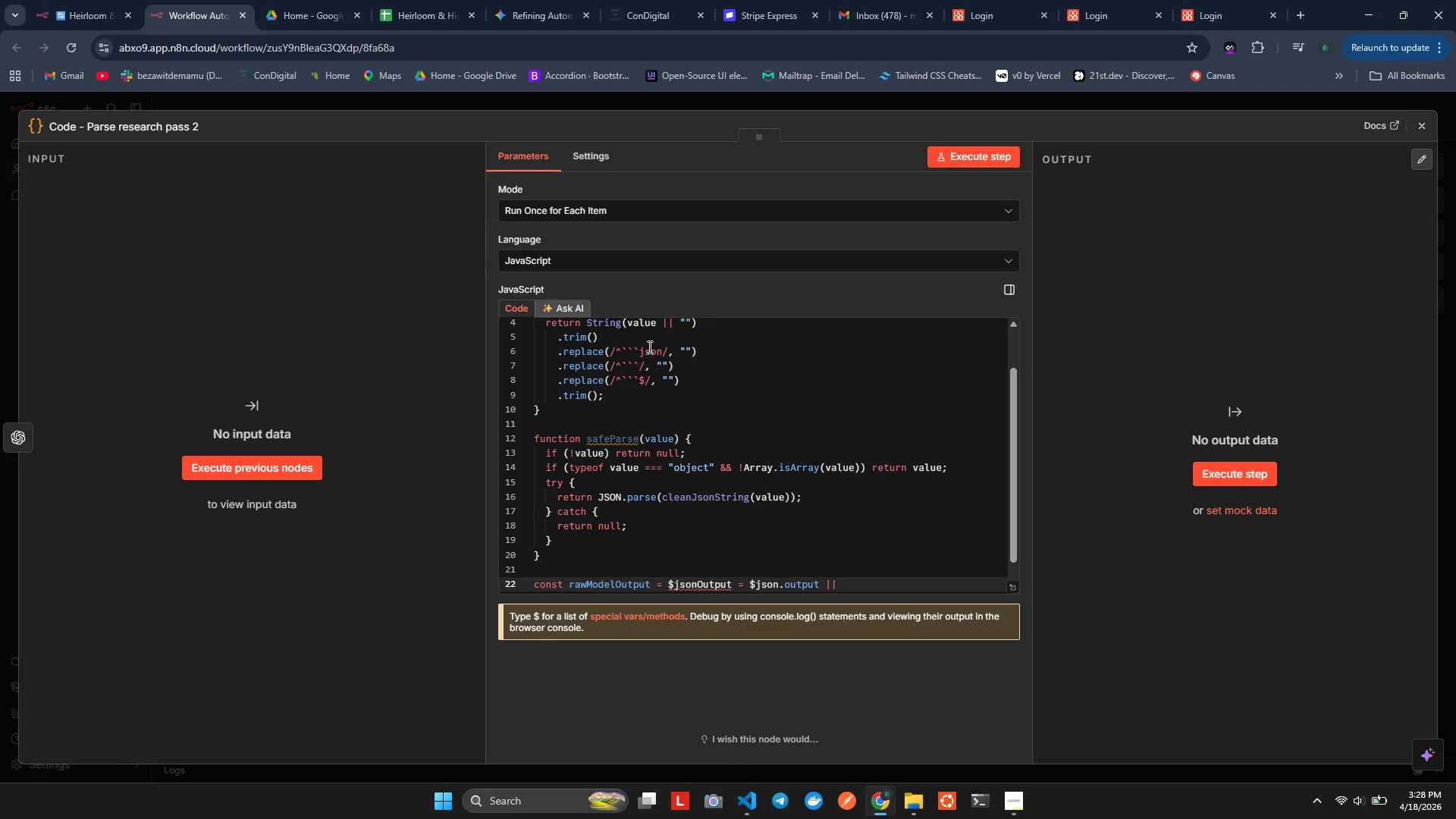 
hold_key(key=J, duration=0.36)
 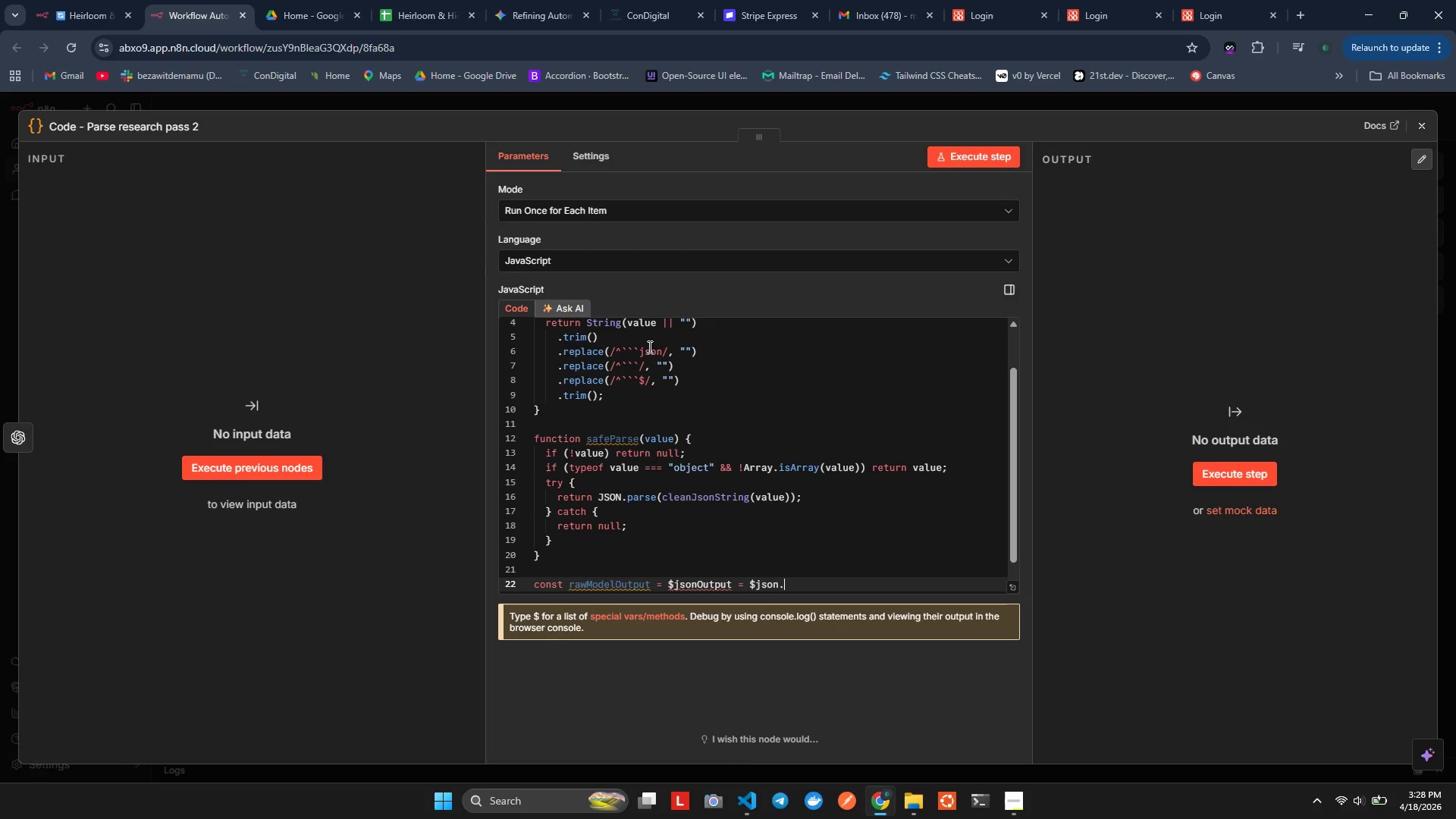 
wait(20.69)
 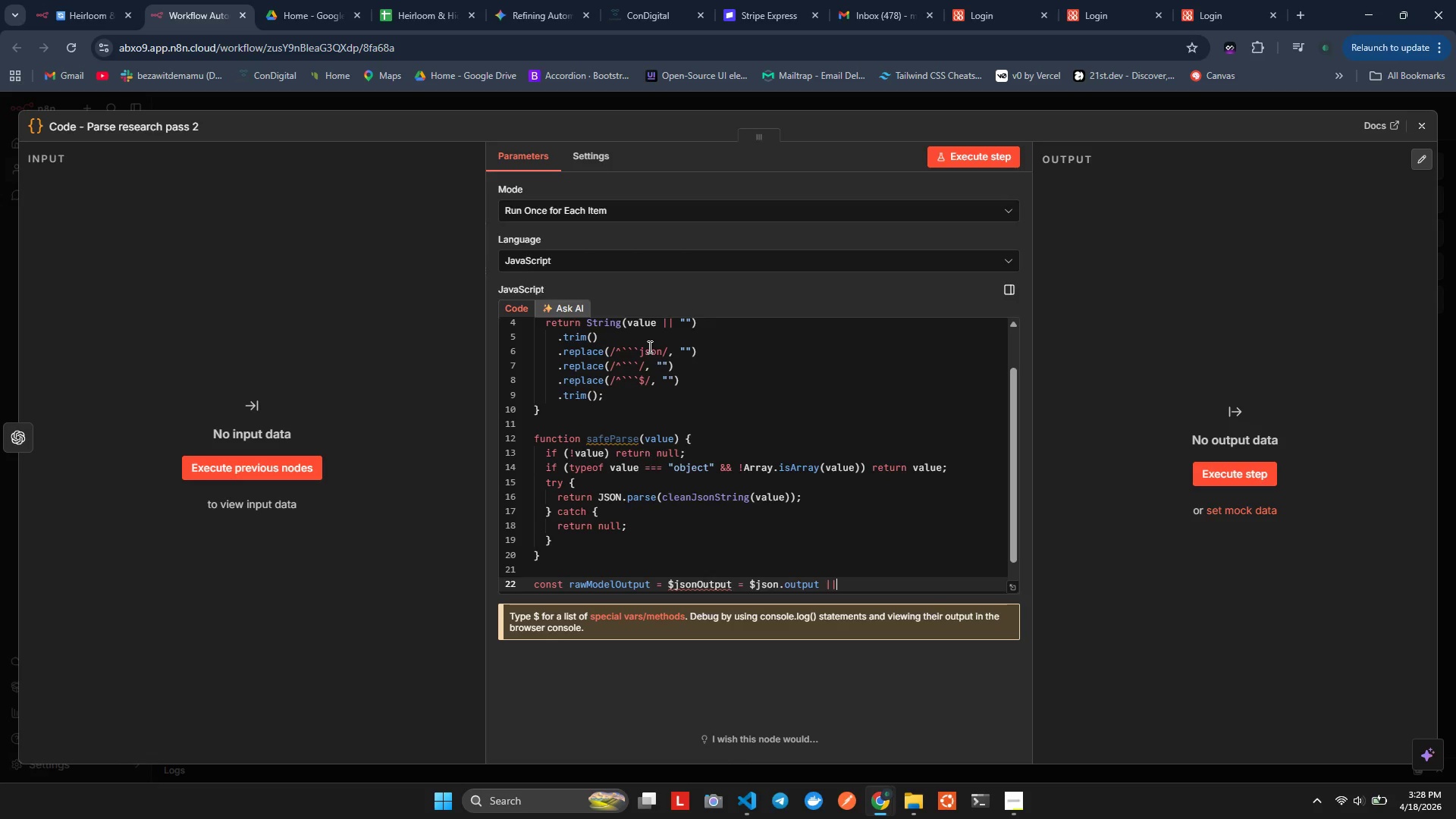 
key(ArrowLeft)
 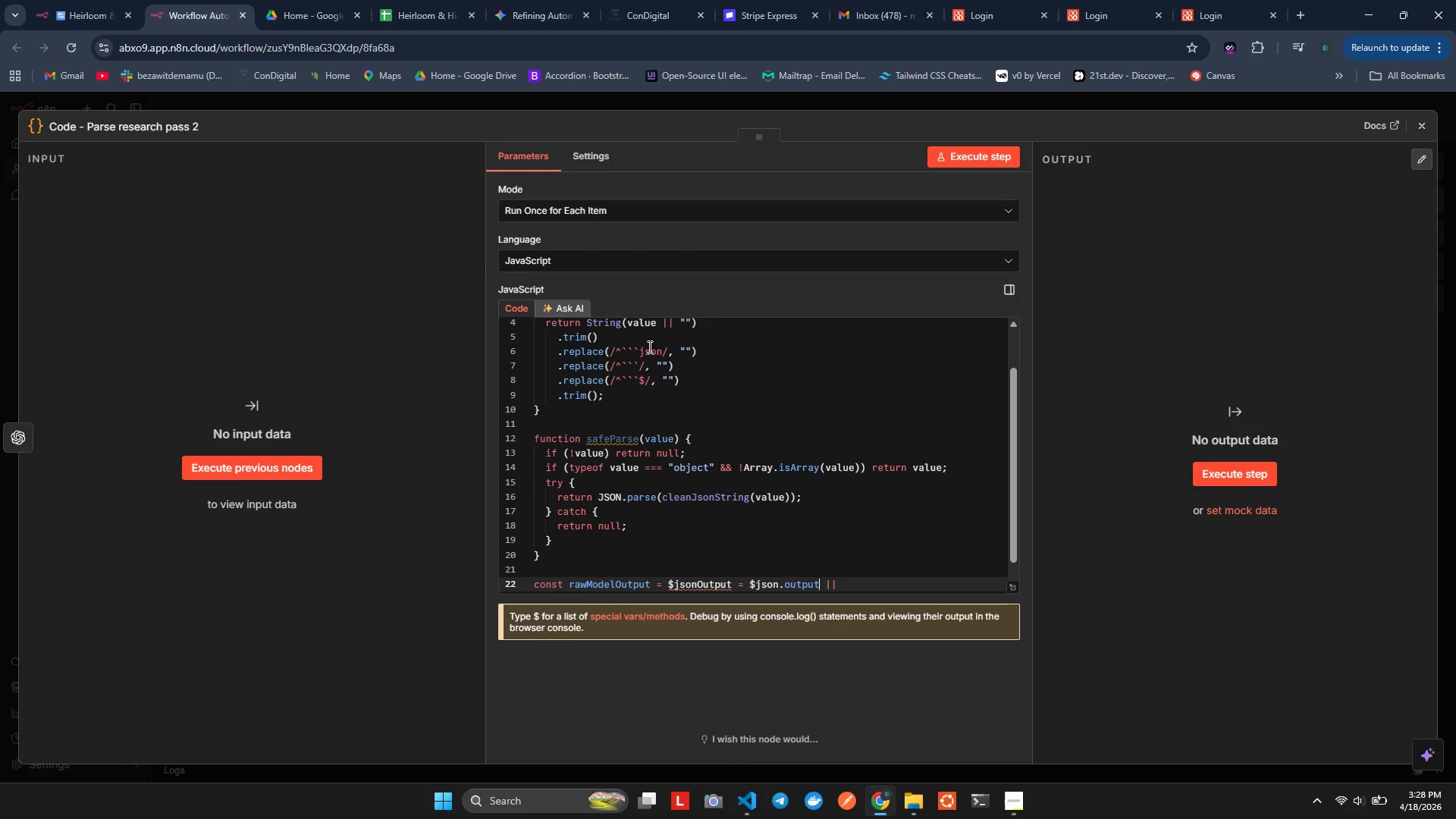 
key(ArrowLeft)
 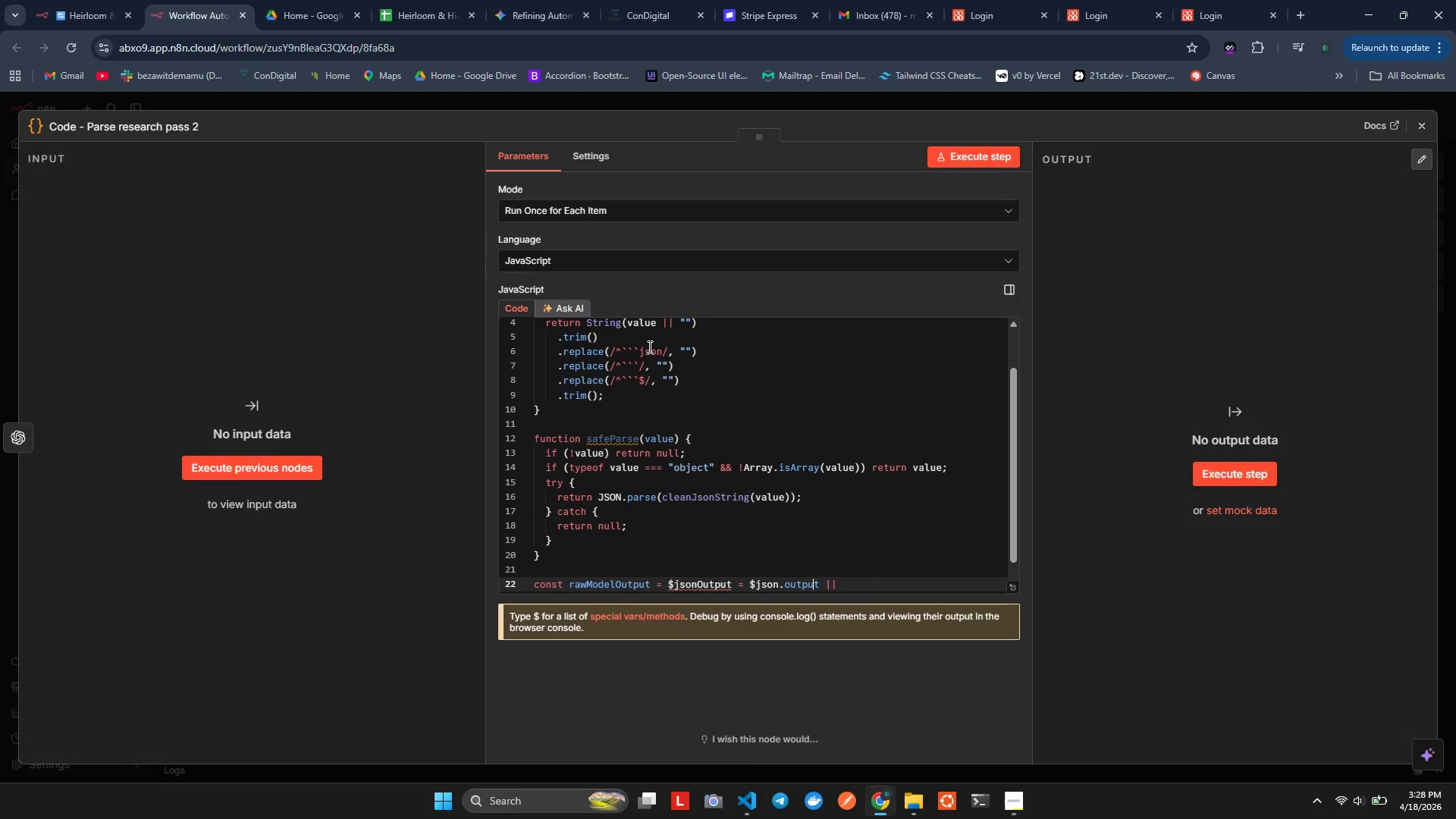 
key(ArrowLeft)
 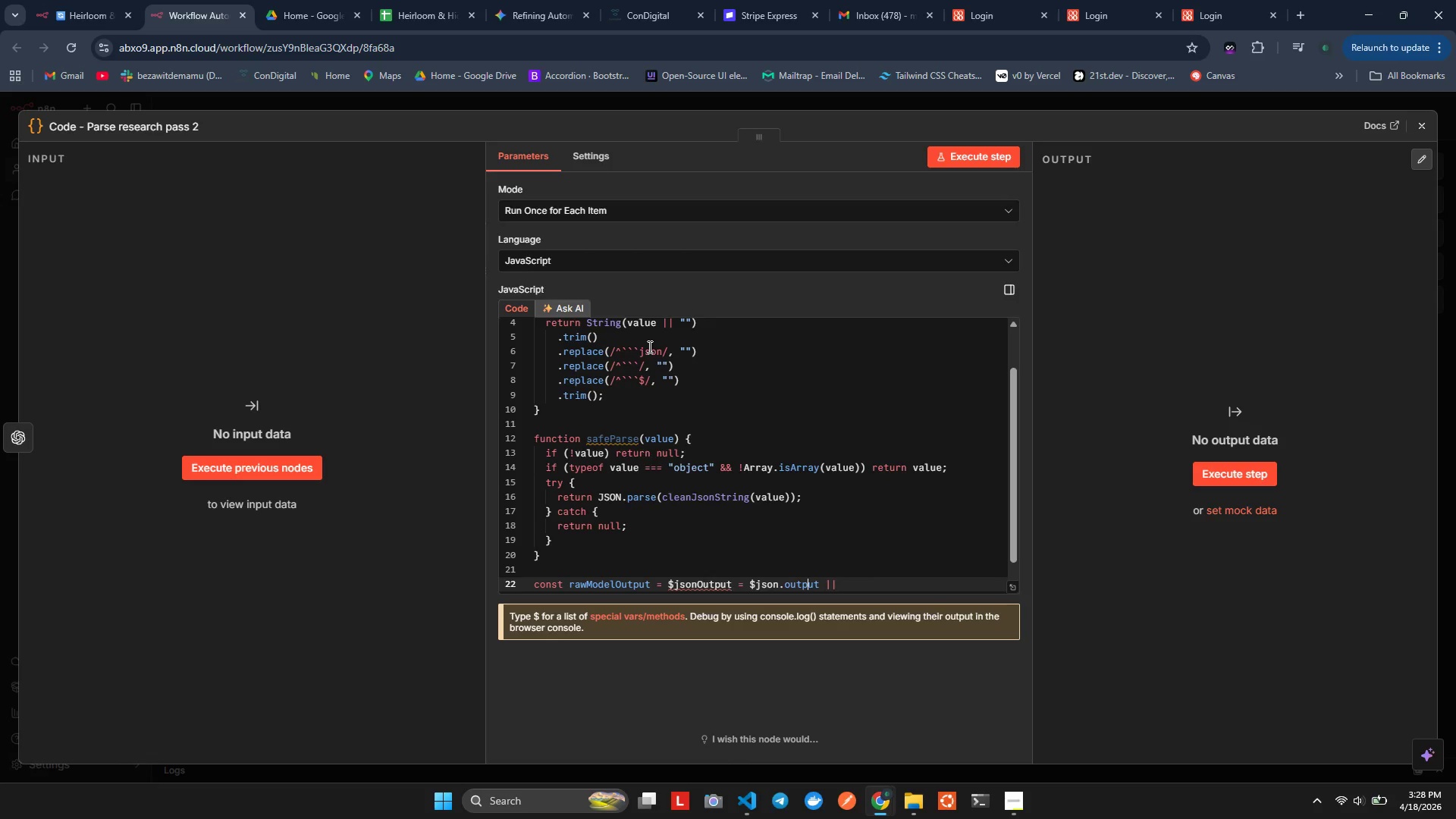 
key(ArrowLeft)
 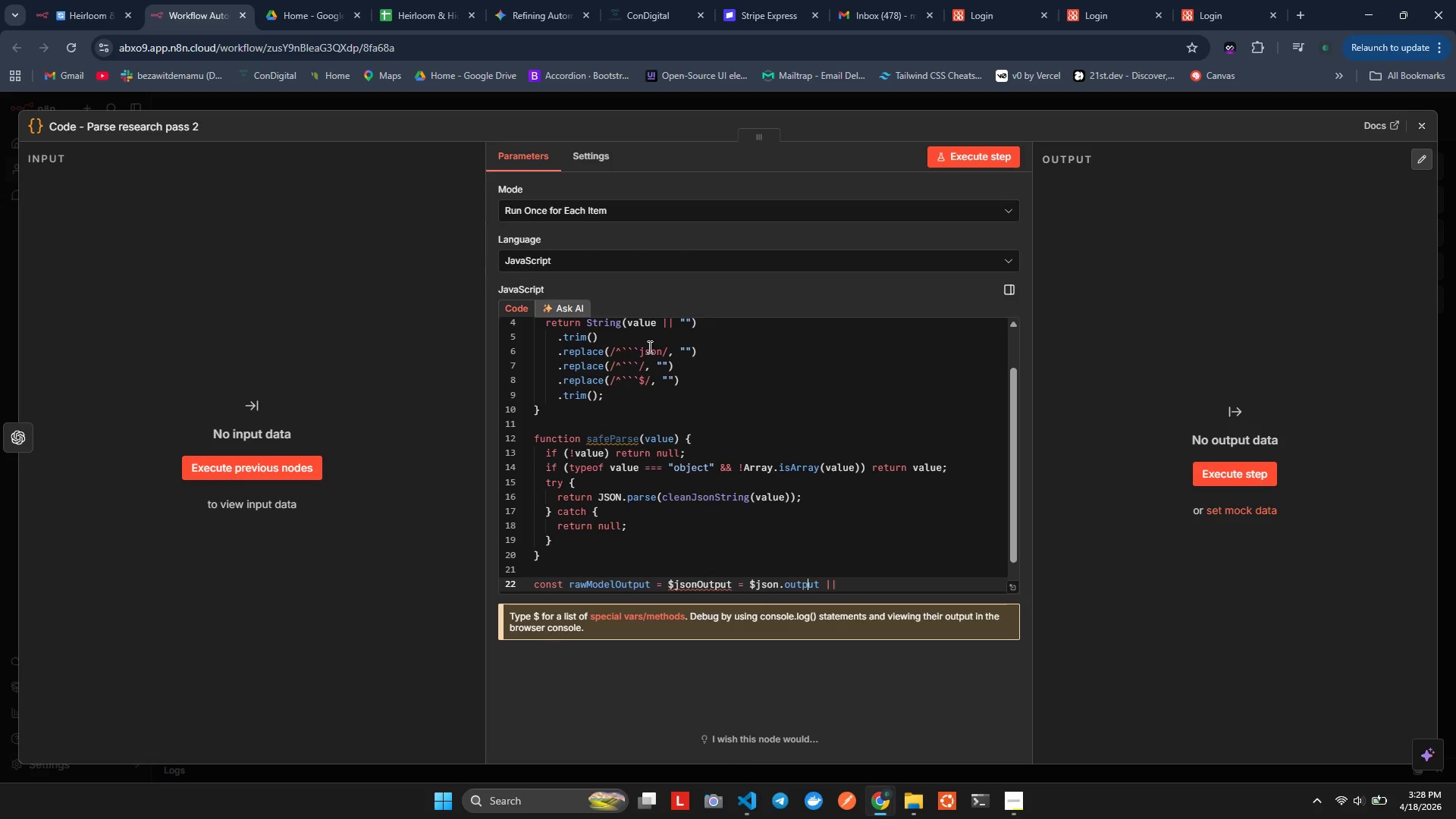 
key(ArrowLeft)
 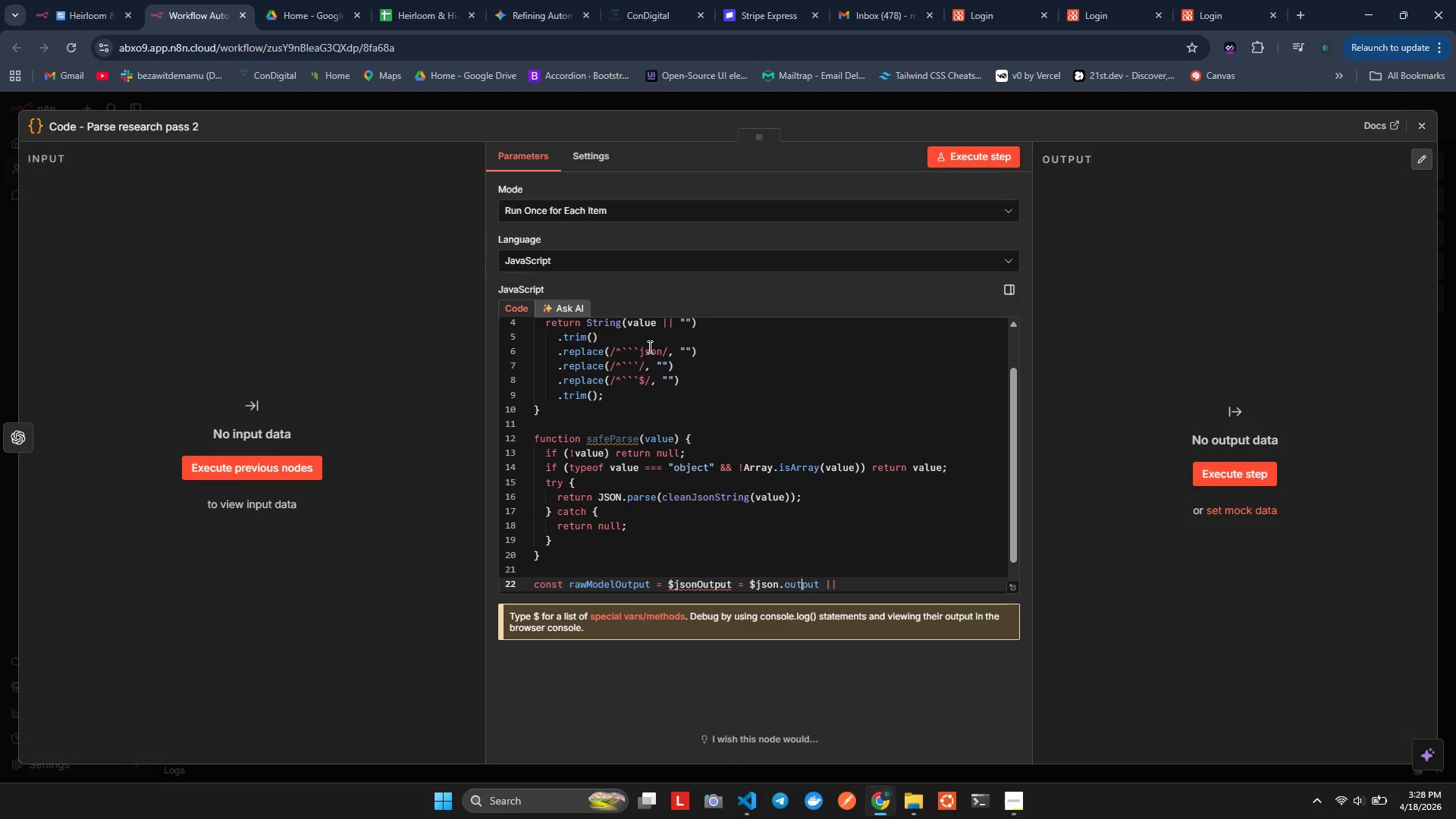 
hold_key(key=ArrowLeft, duration=0.77)
 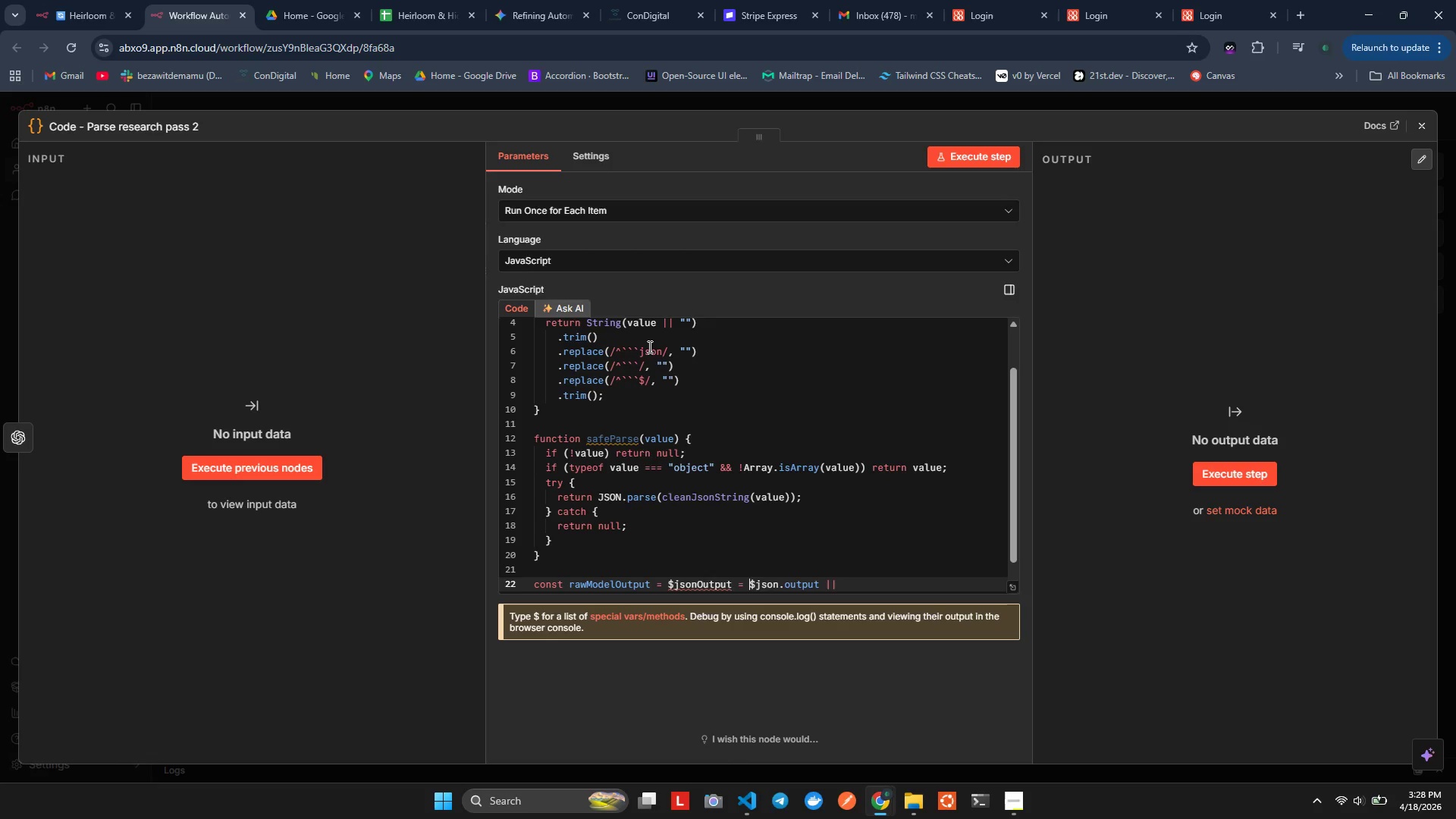 
key(ArrowLeft)
 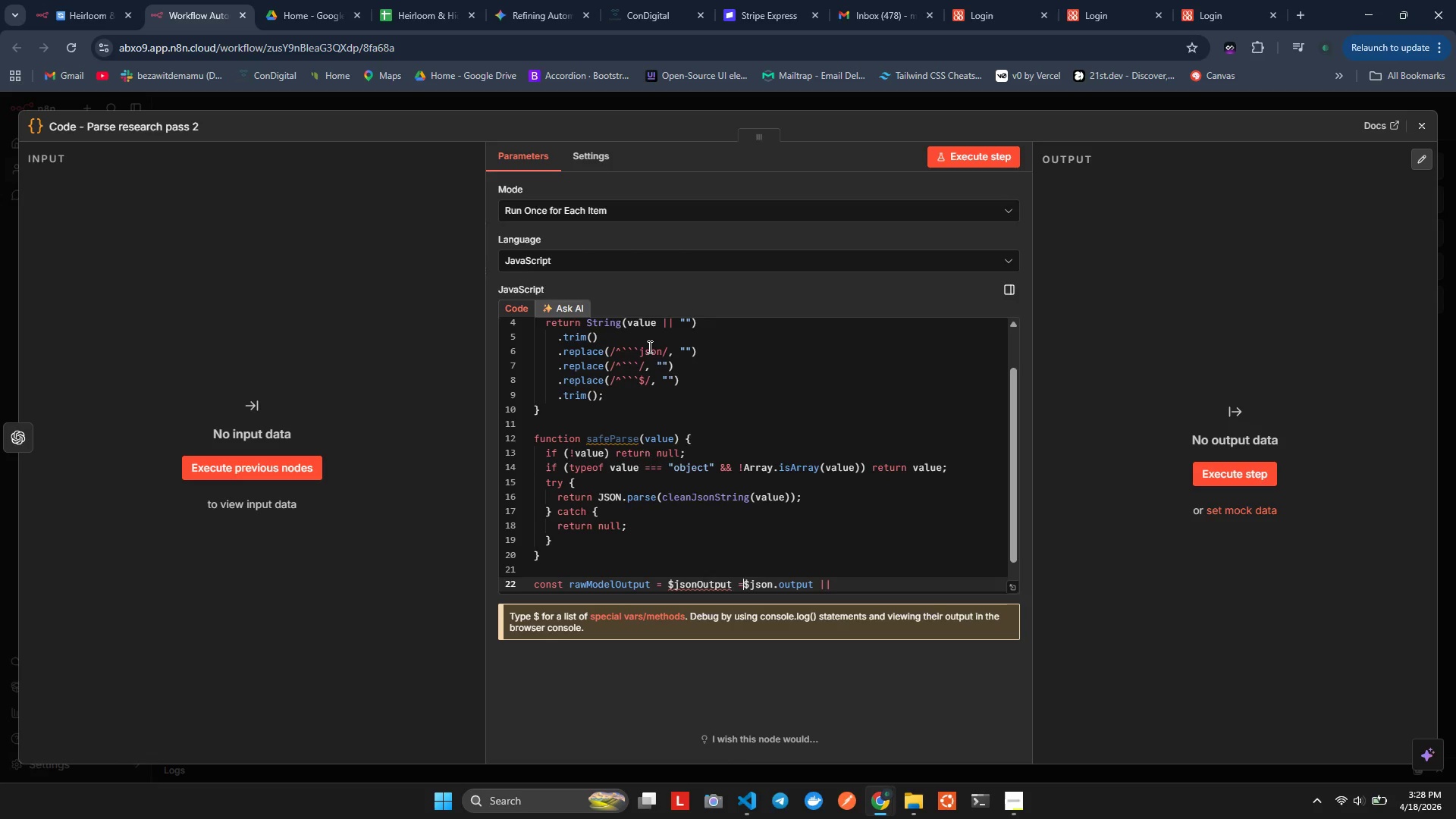 
hold_key(key=Backspace, duration=0.75)
 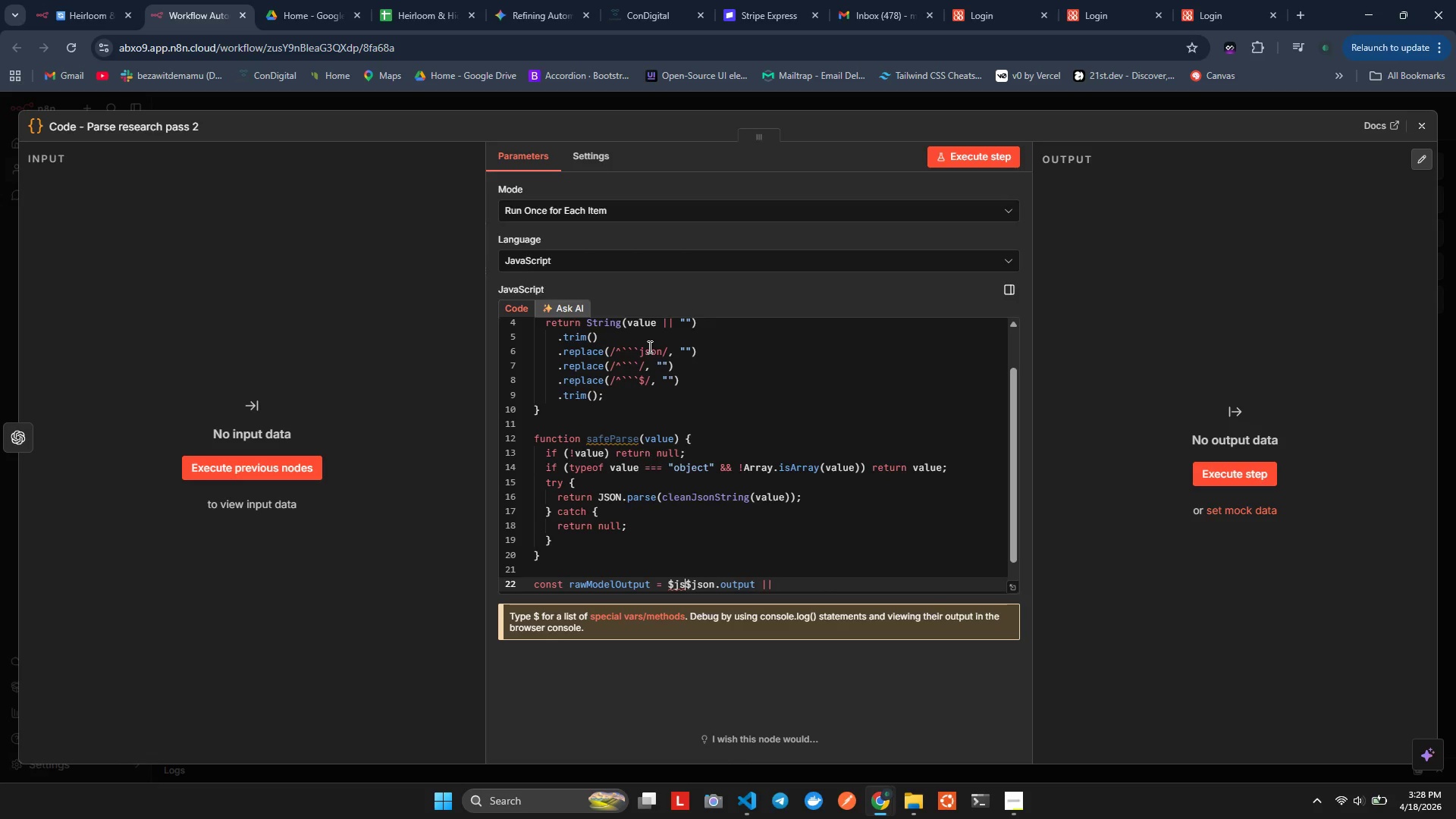 
key(Backspace)
 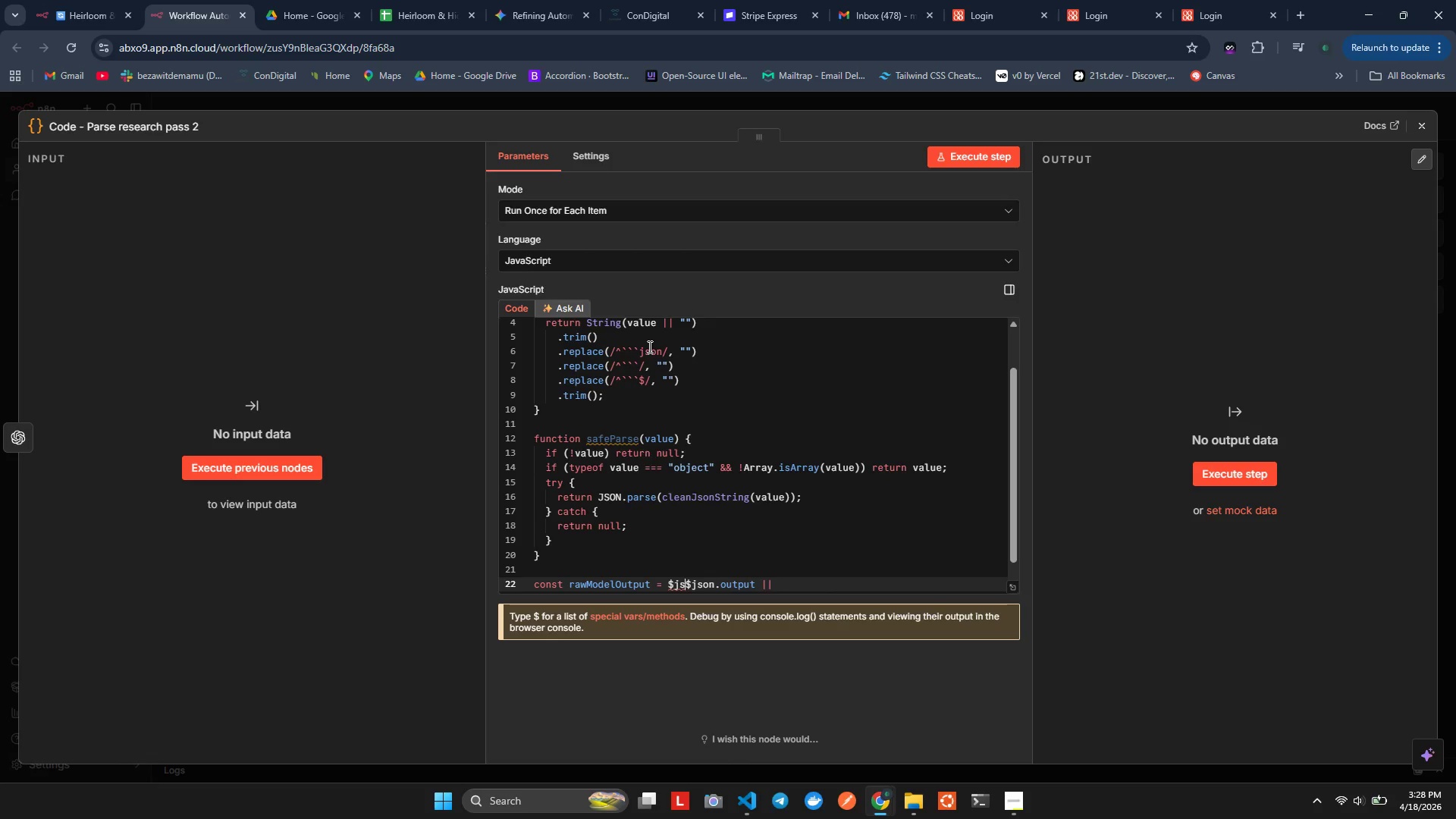 
key(Backspace)
 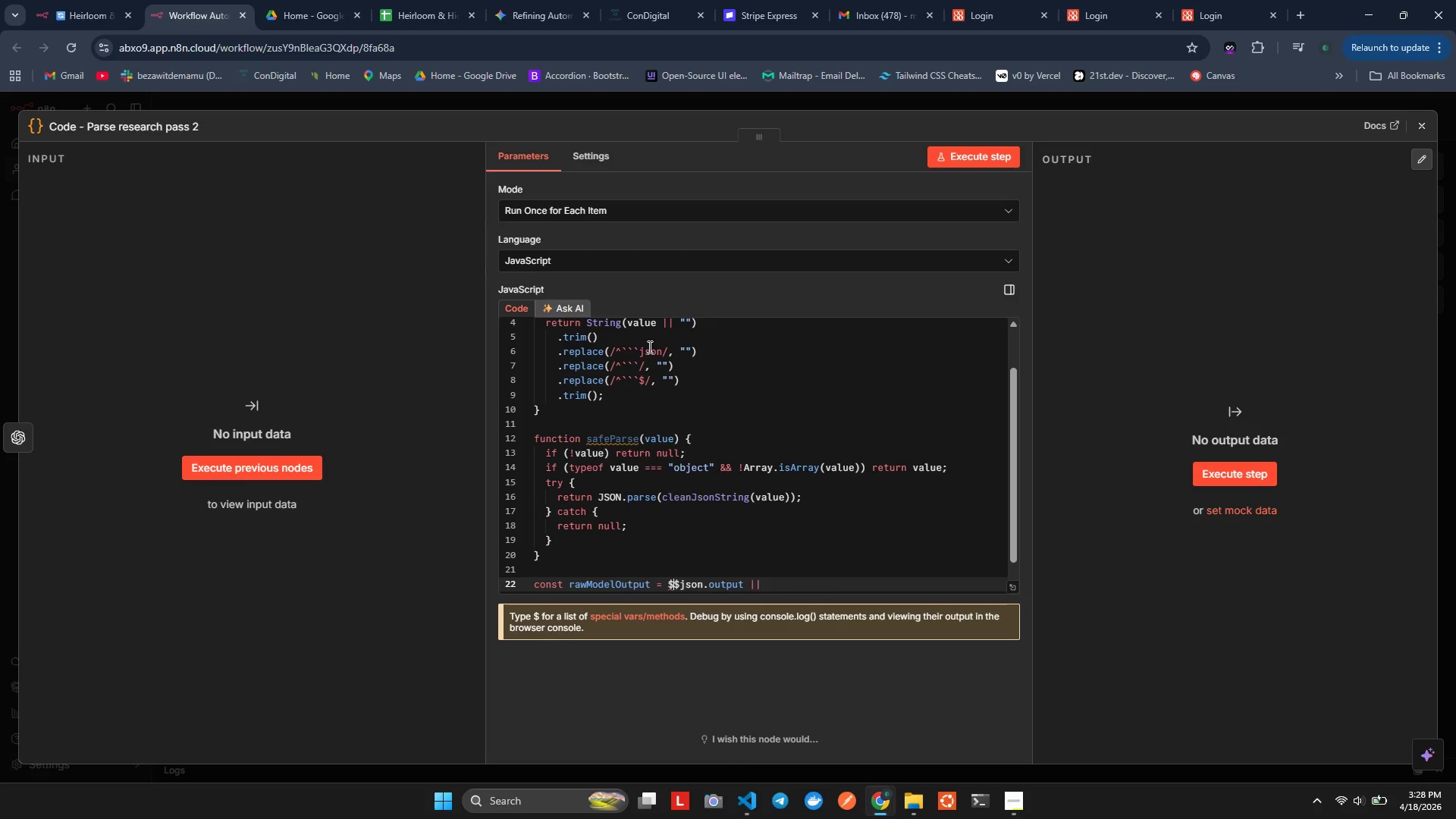 
key(Backspace)
 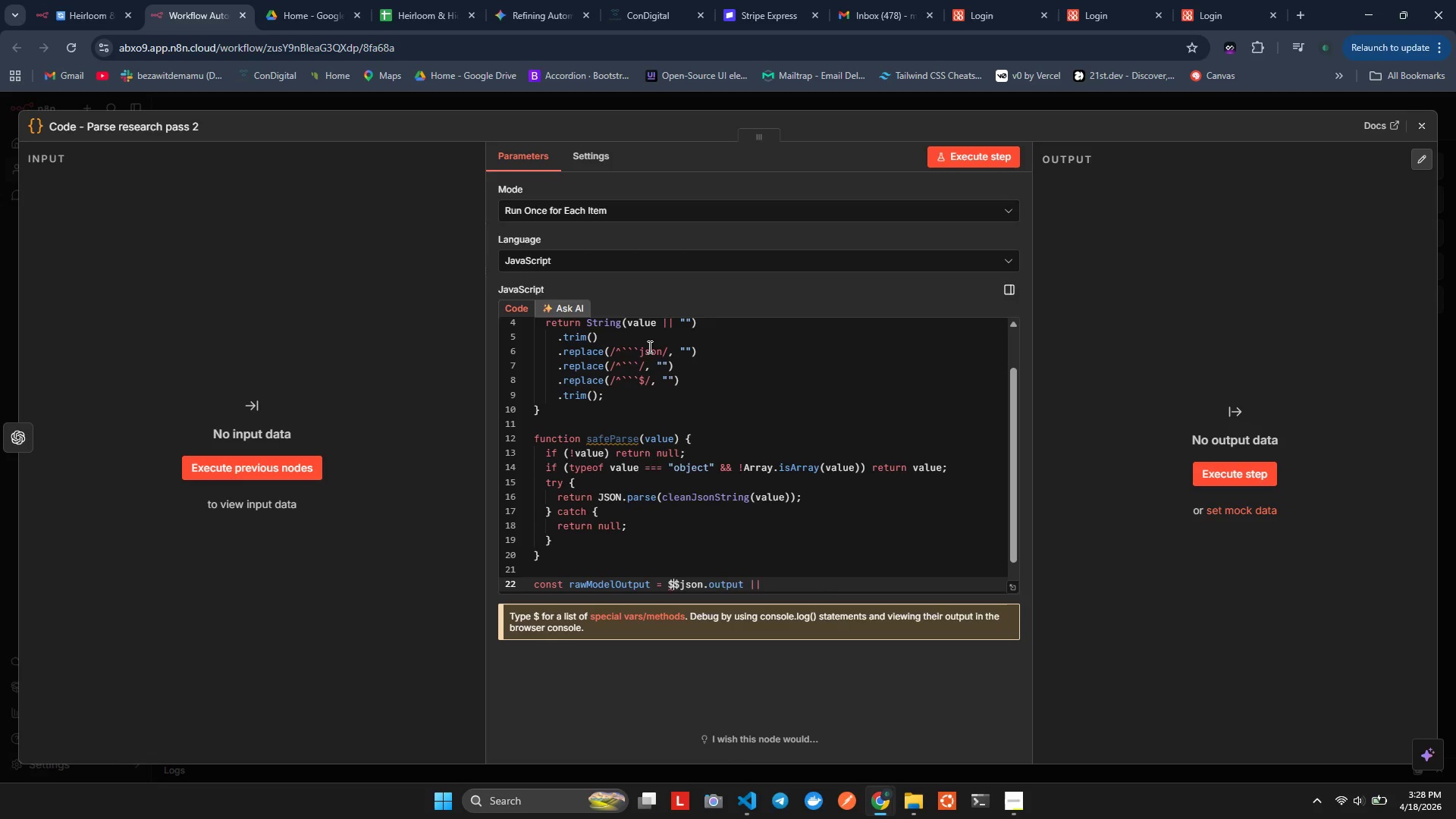 
key(Backspace)
 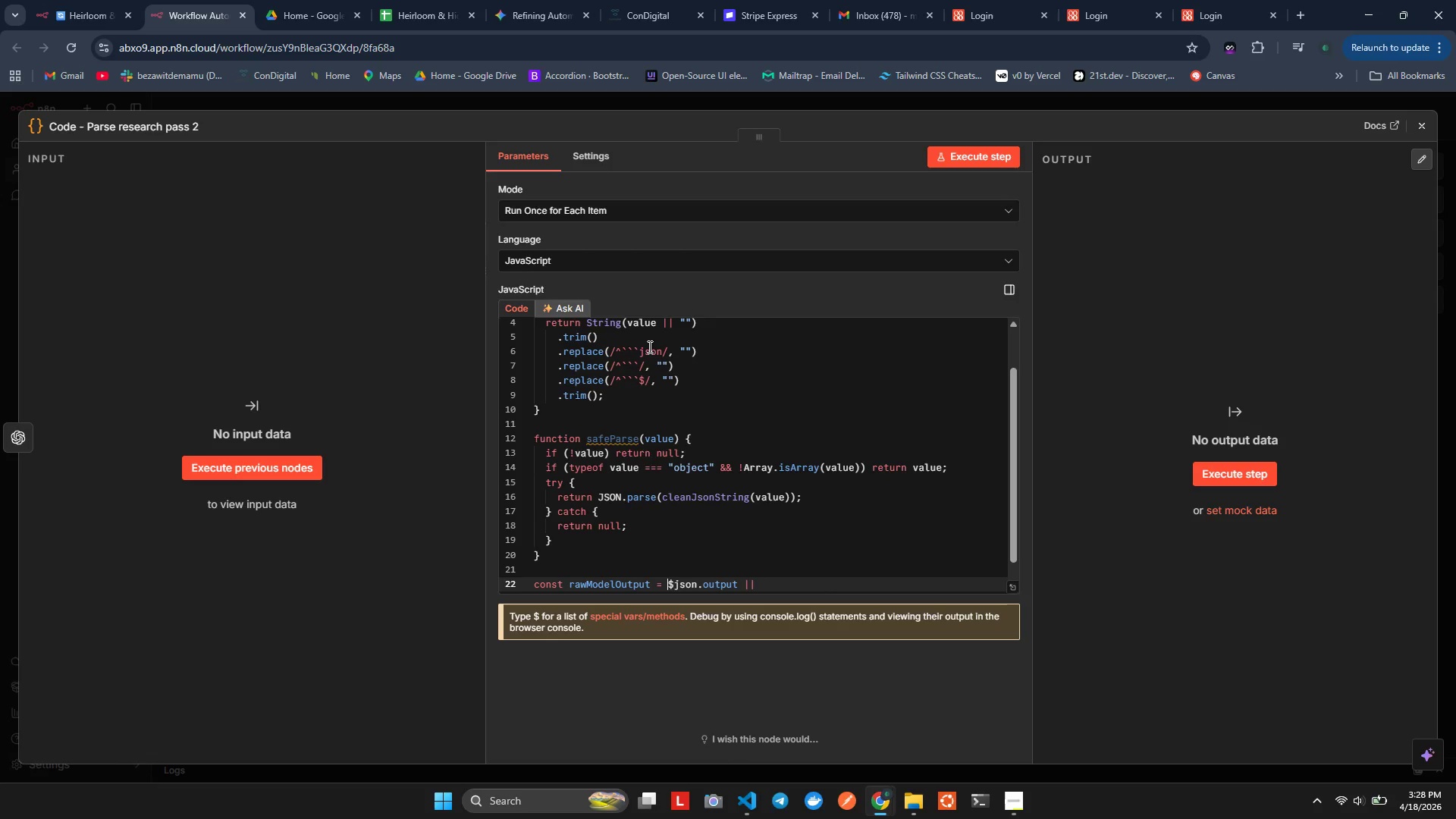 
key(Backspace)
 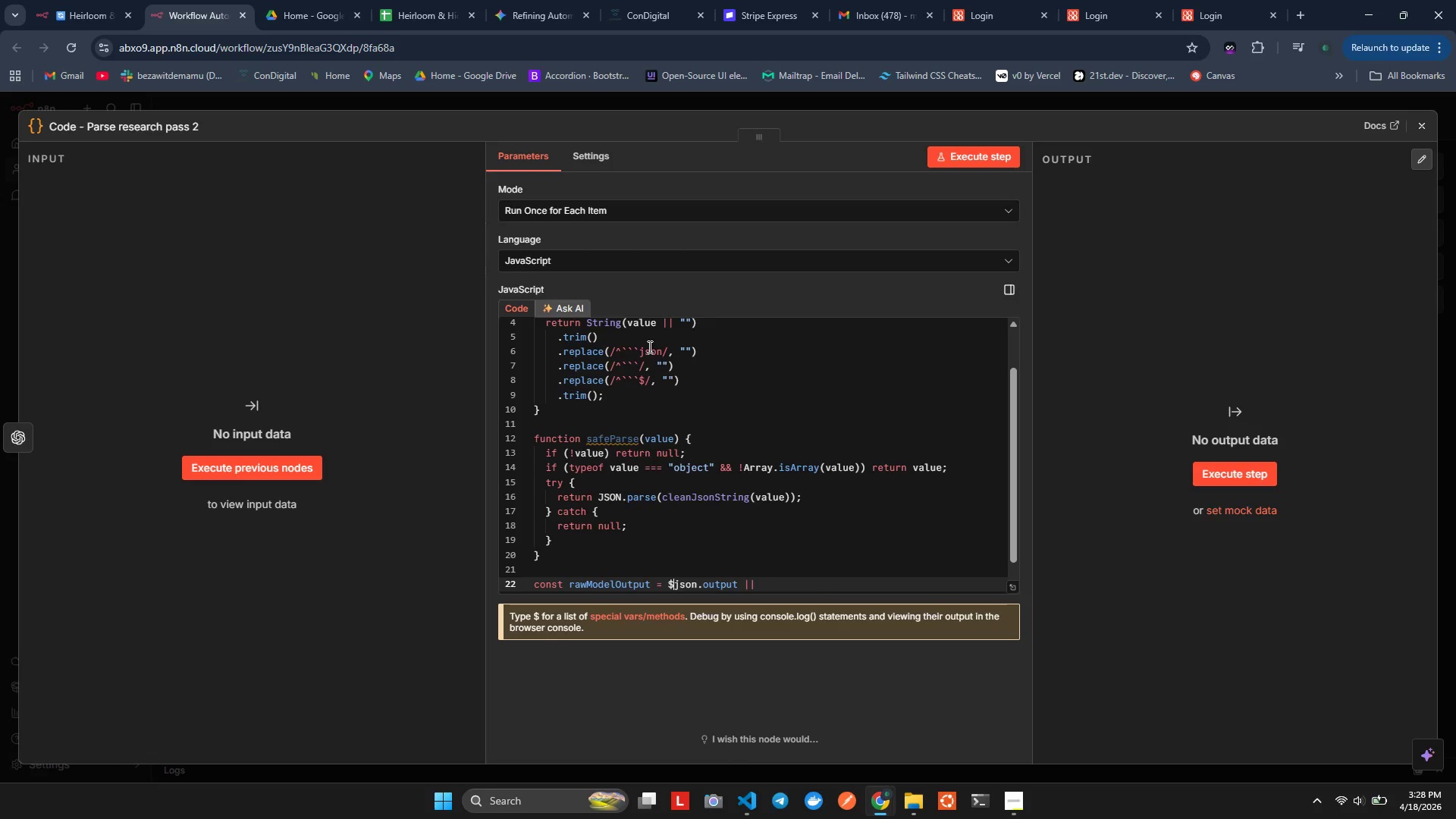 
hold_key(key=ArrowRight, duration=0.92)
 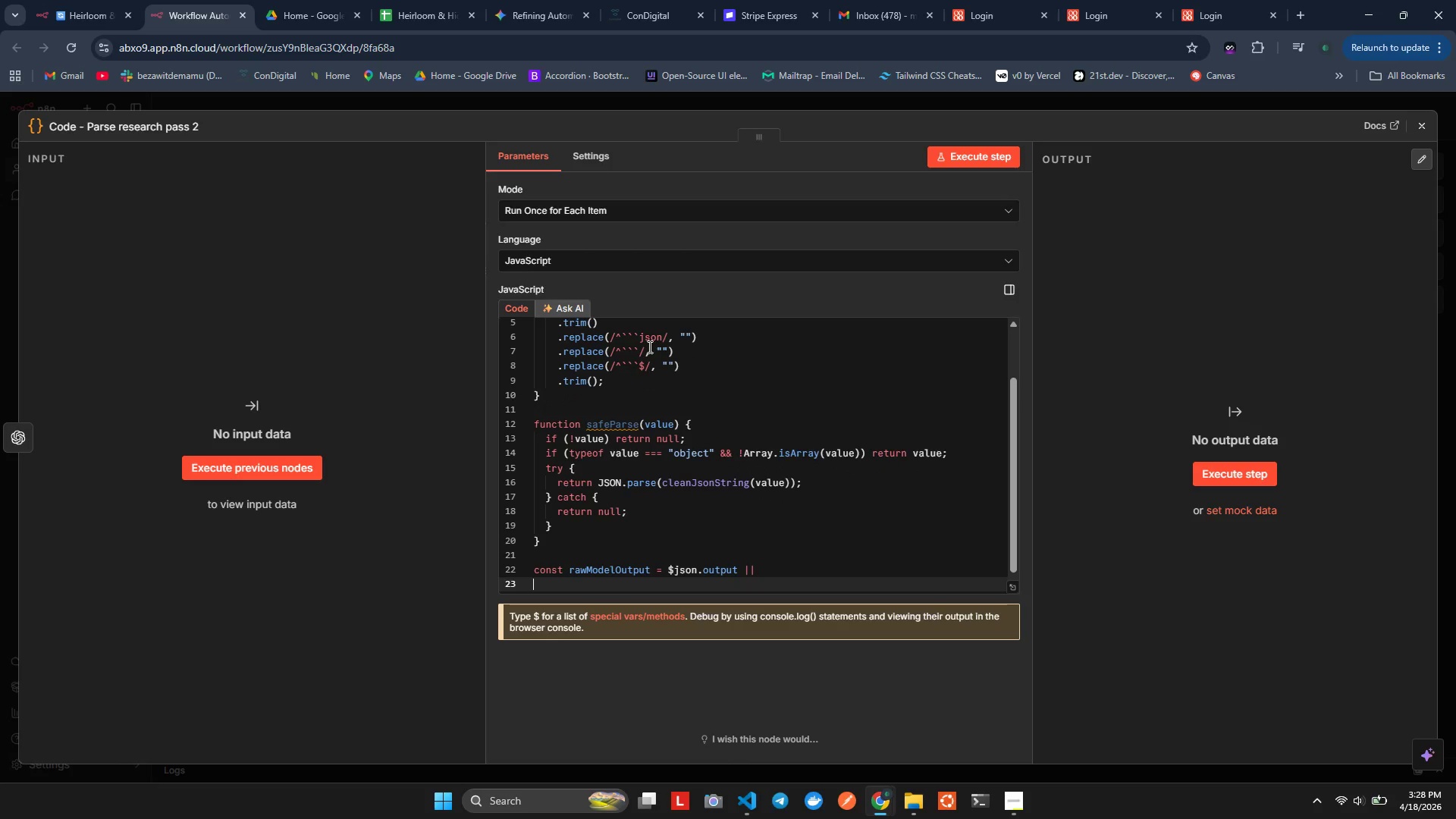 
key(ArrowRight)
 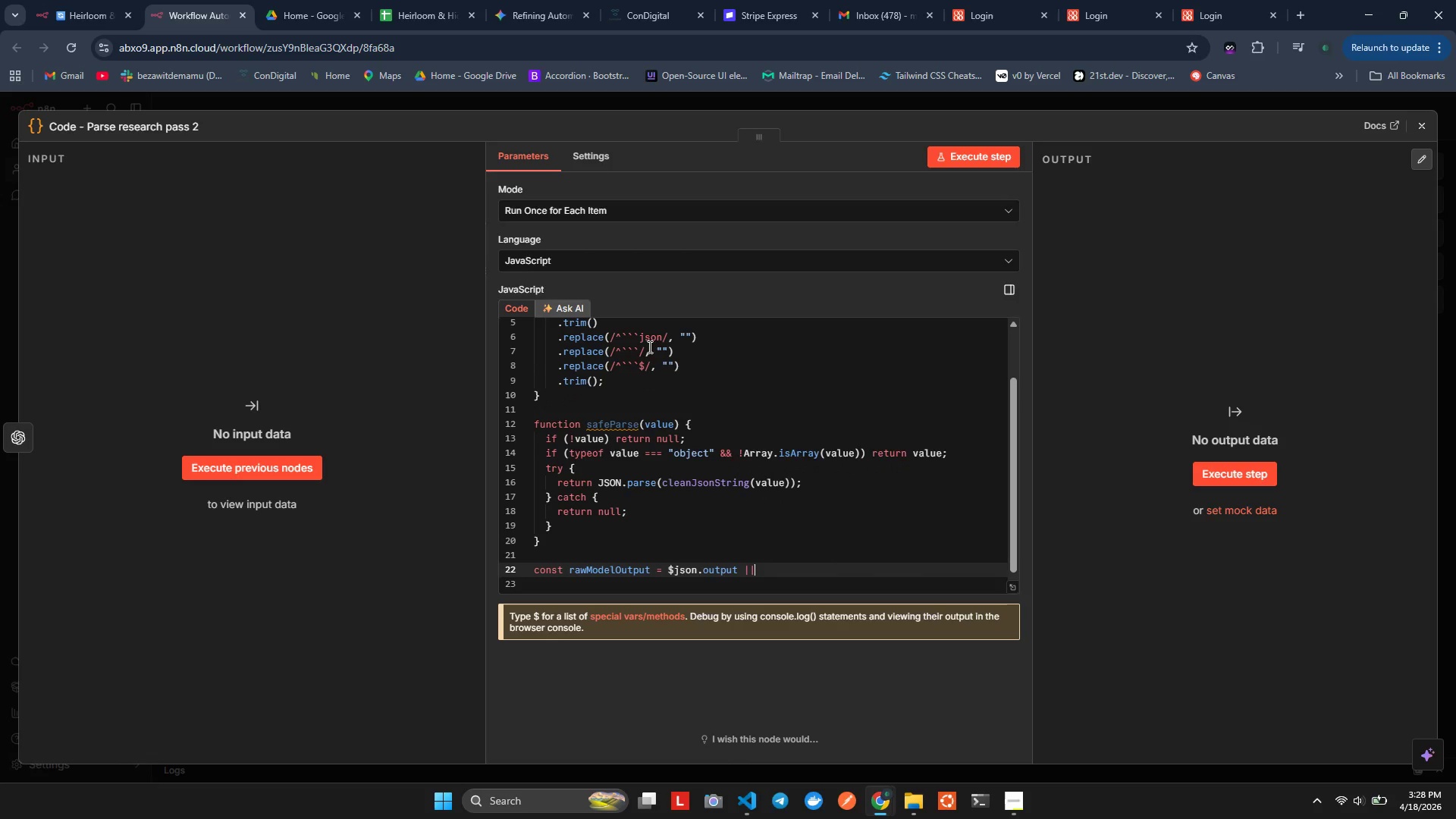 
key(ArrowLeft)
 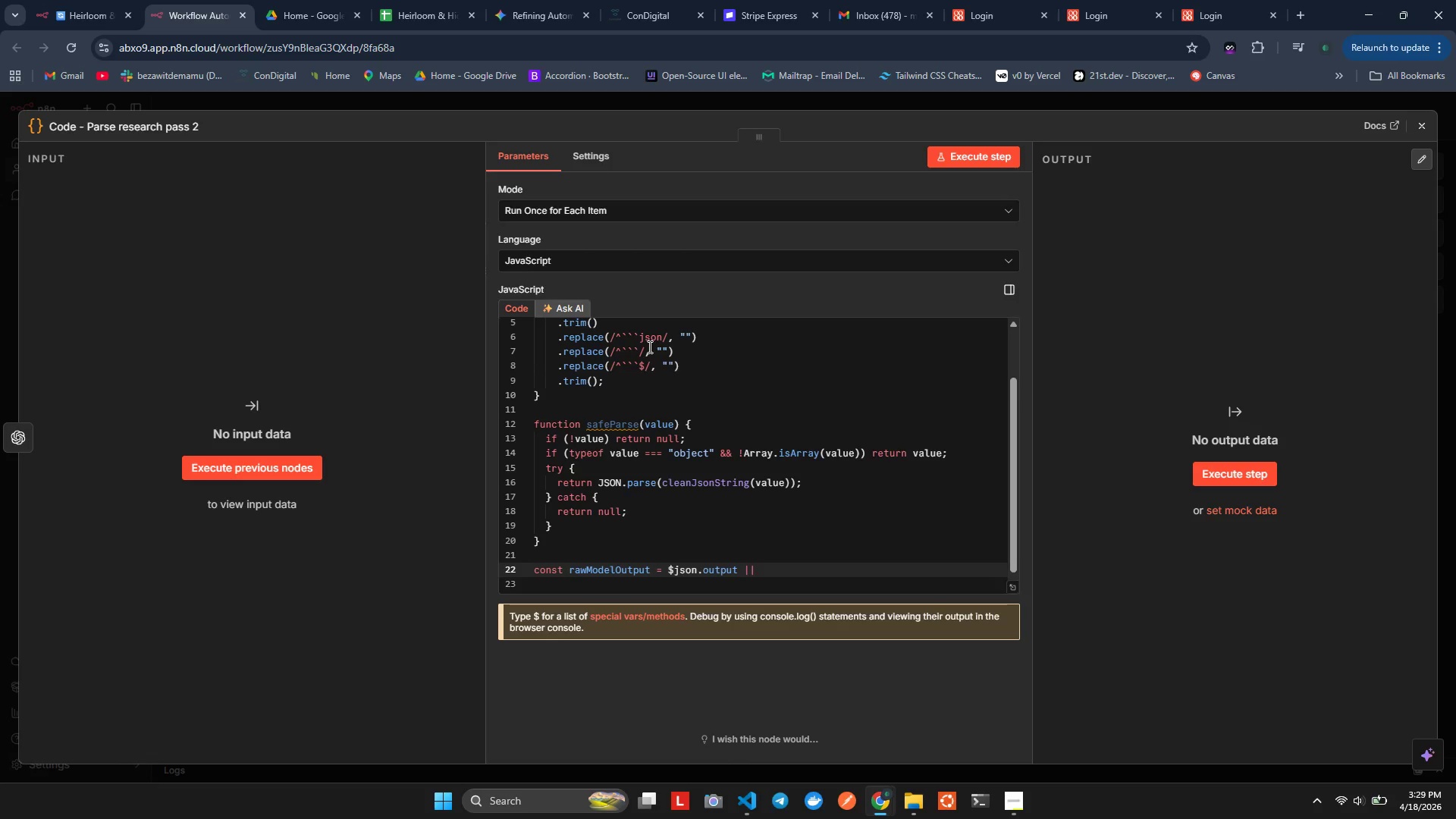 
type( $son.response || $son.text || $json.contenc)
key(Backspace)
type(t || $json.data || $son.message || $jsonF)
 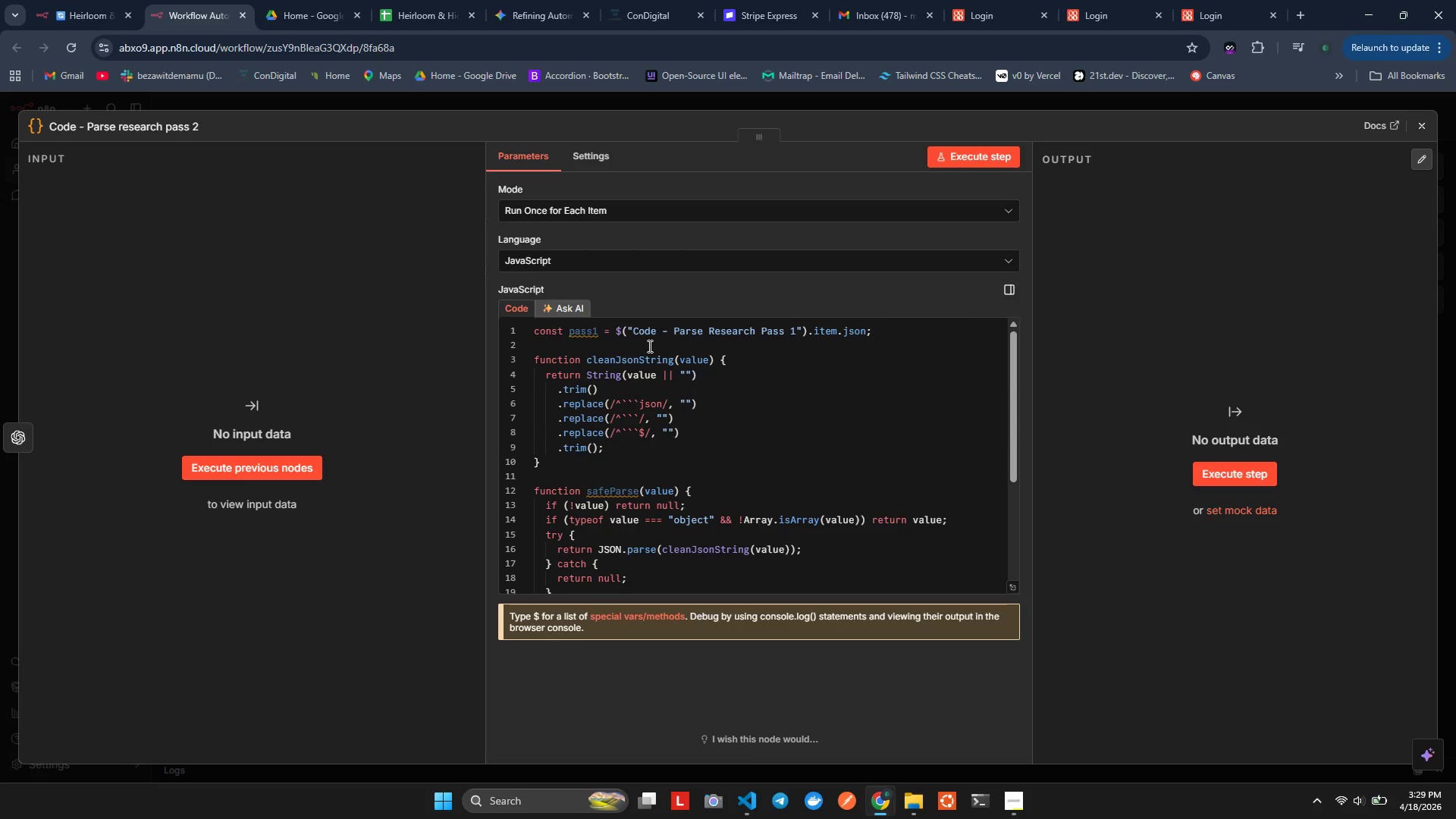 
hold_key(key=AltLeft, duration=0.31)
 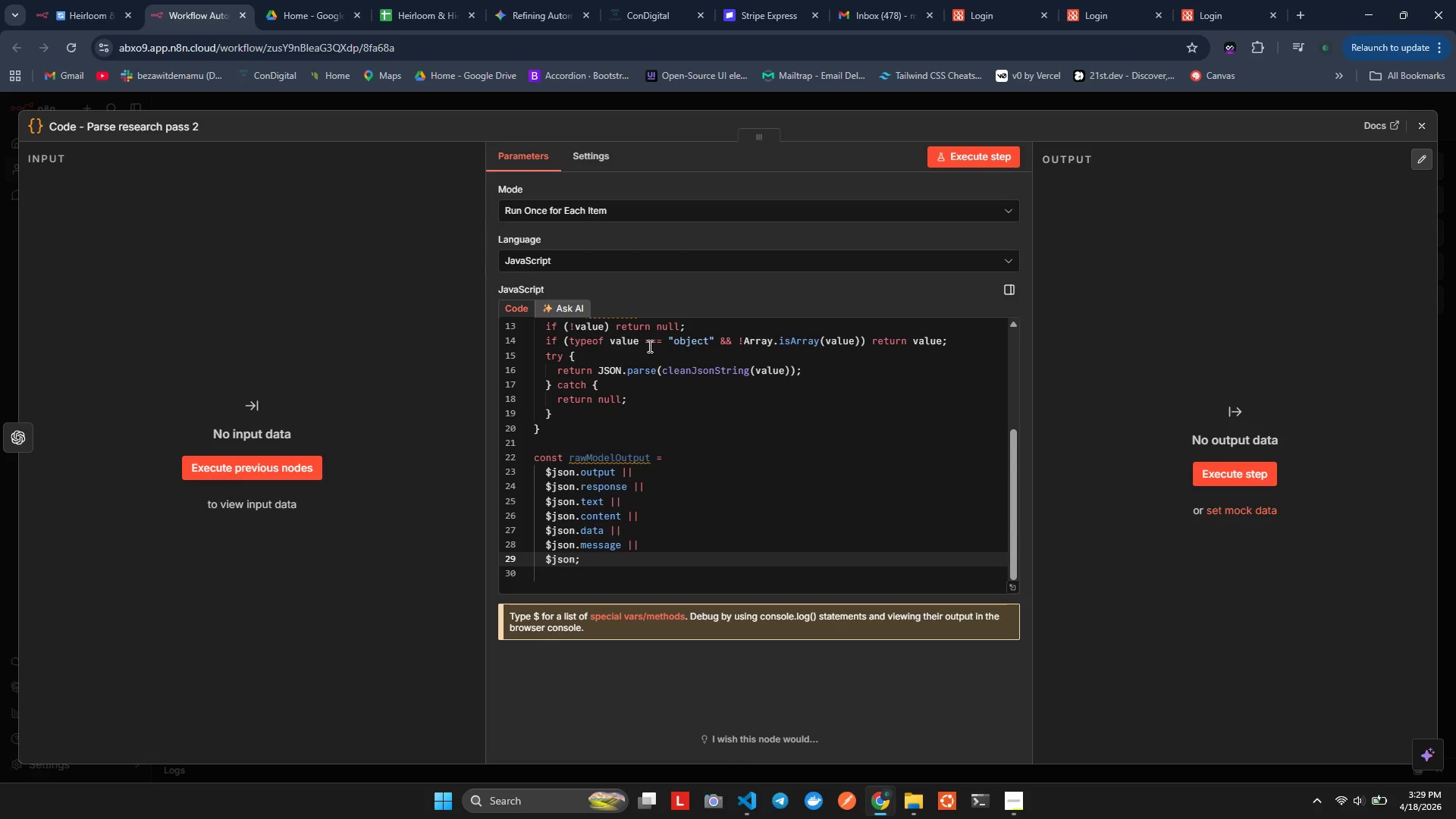 
key(Enter)
 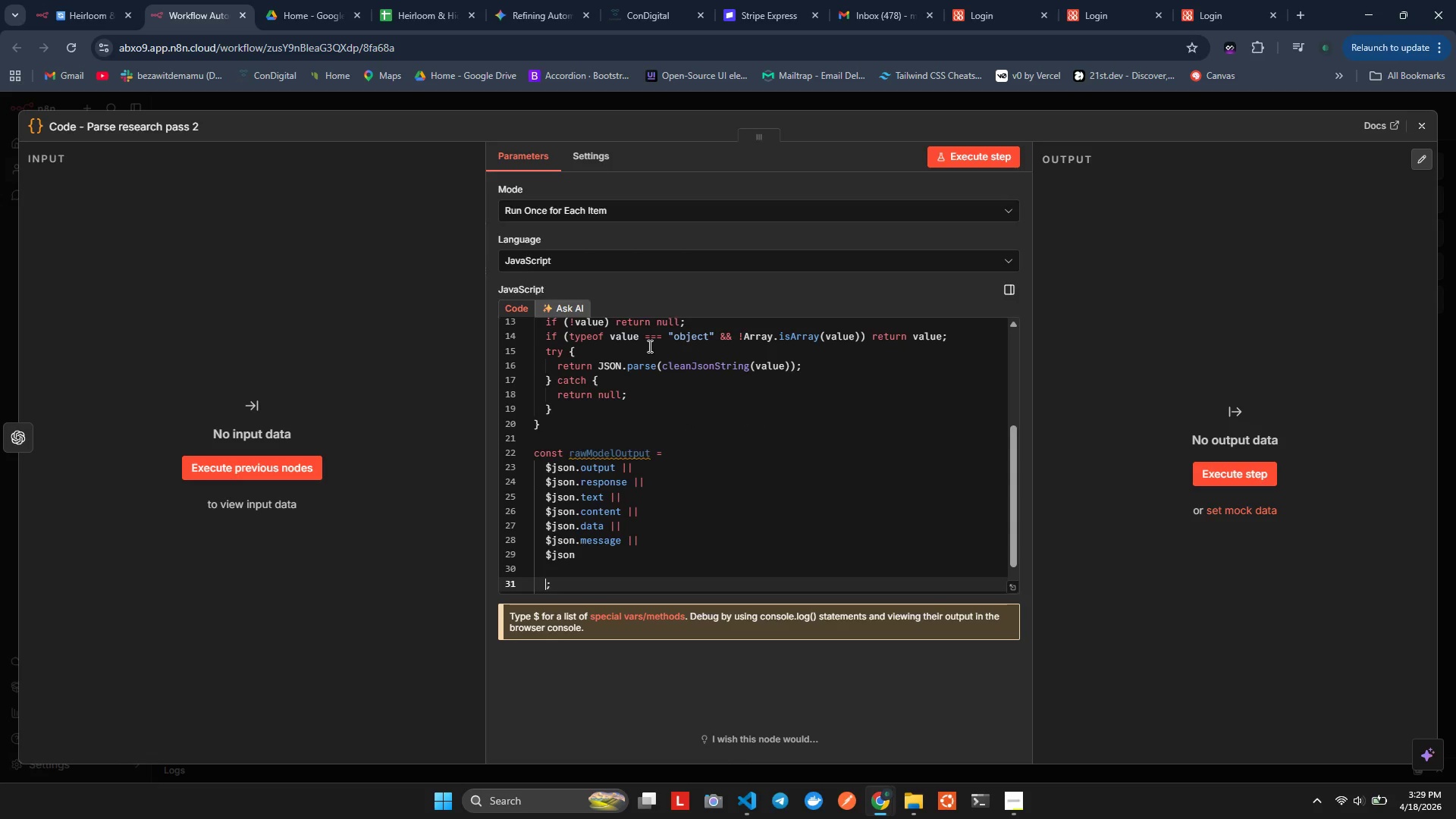 
key(Enter)
 